 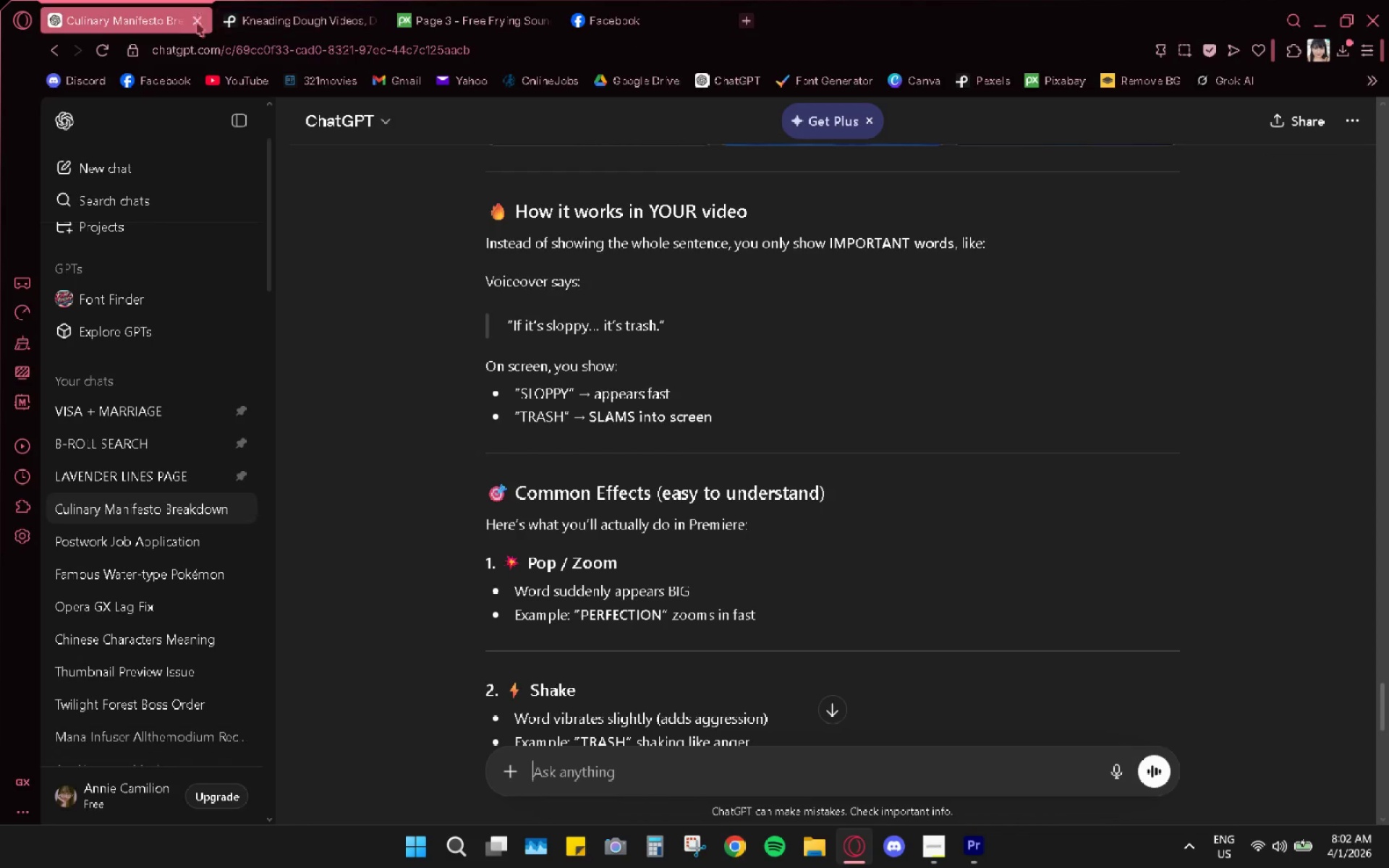 
left_click([569, 780])
 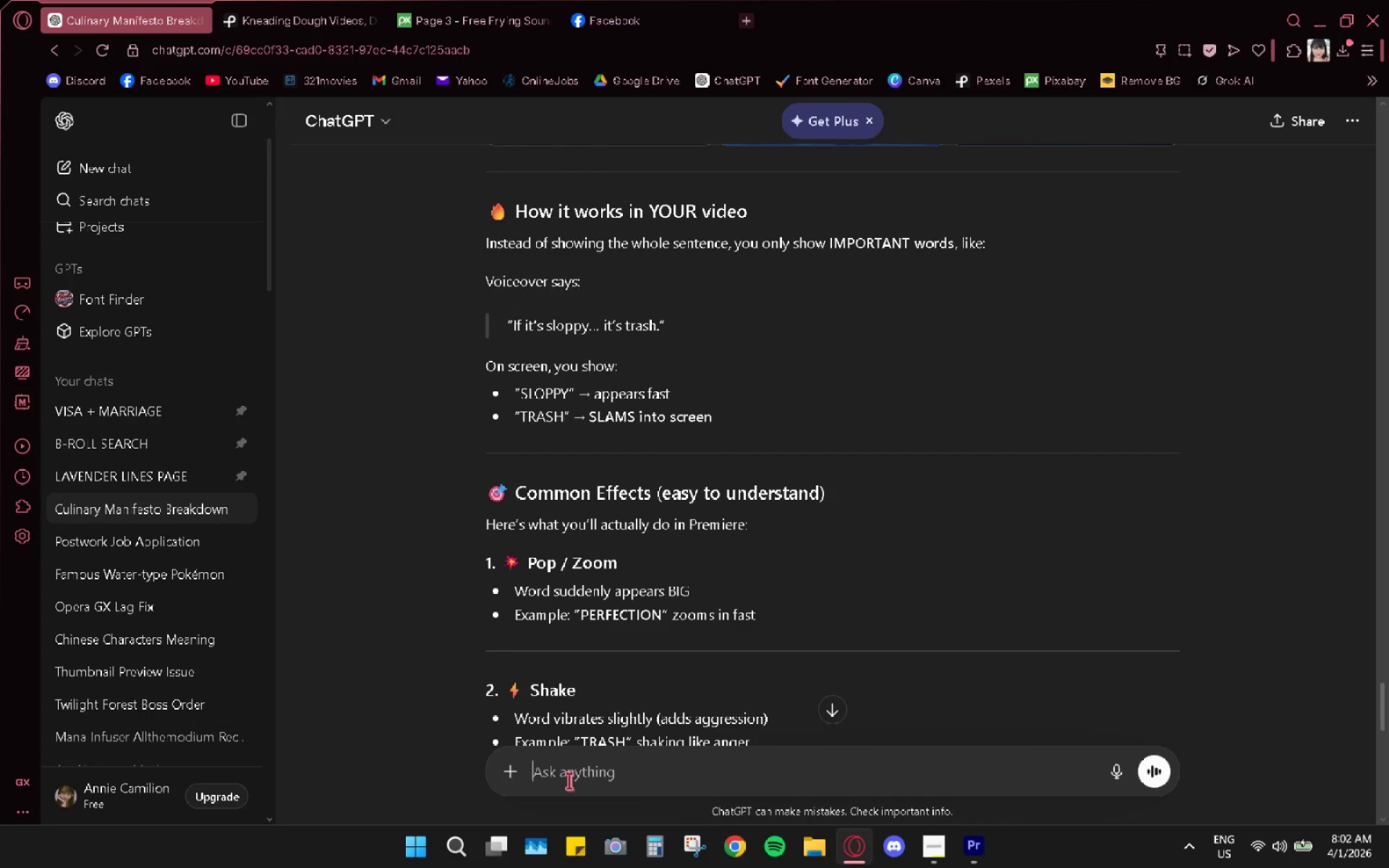 
key(Control+V)
 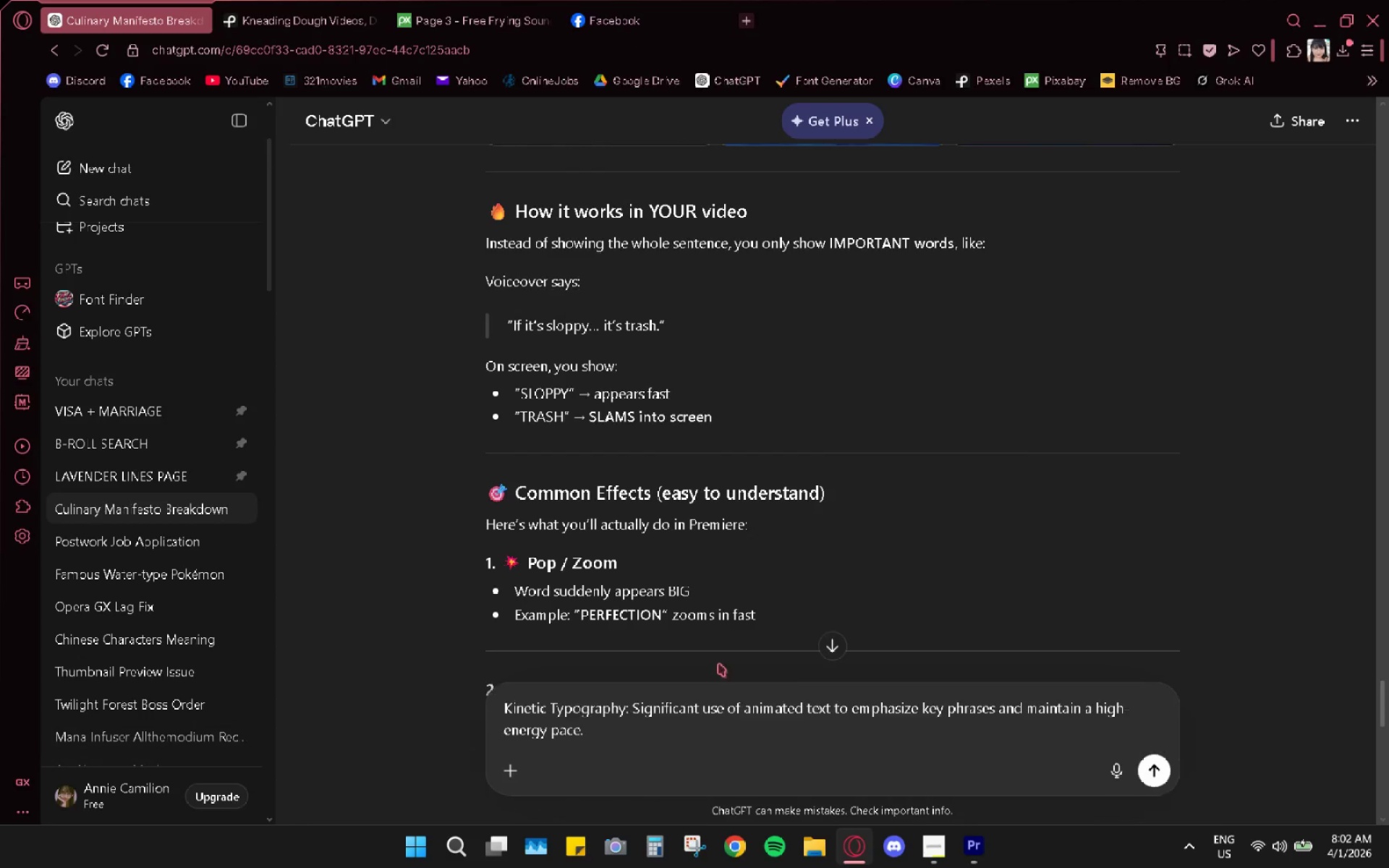 
scroll: coordinate [713, 675], scroll_direction: down, amount: 8.0
 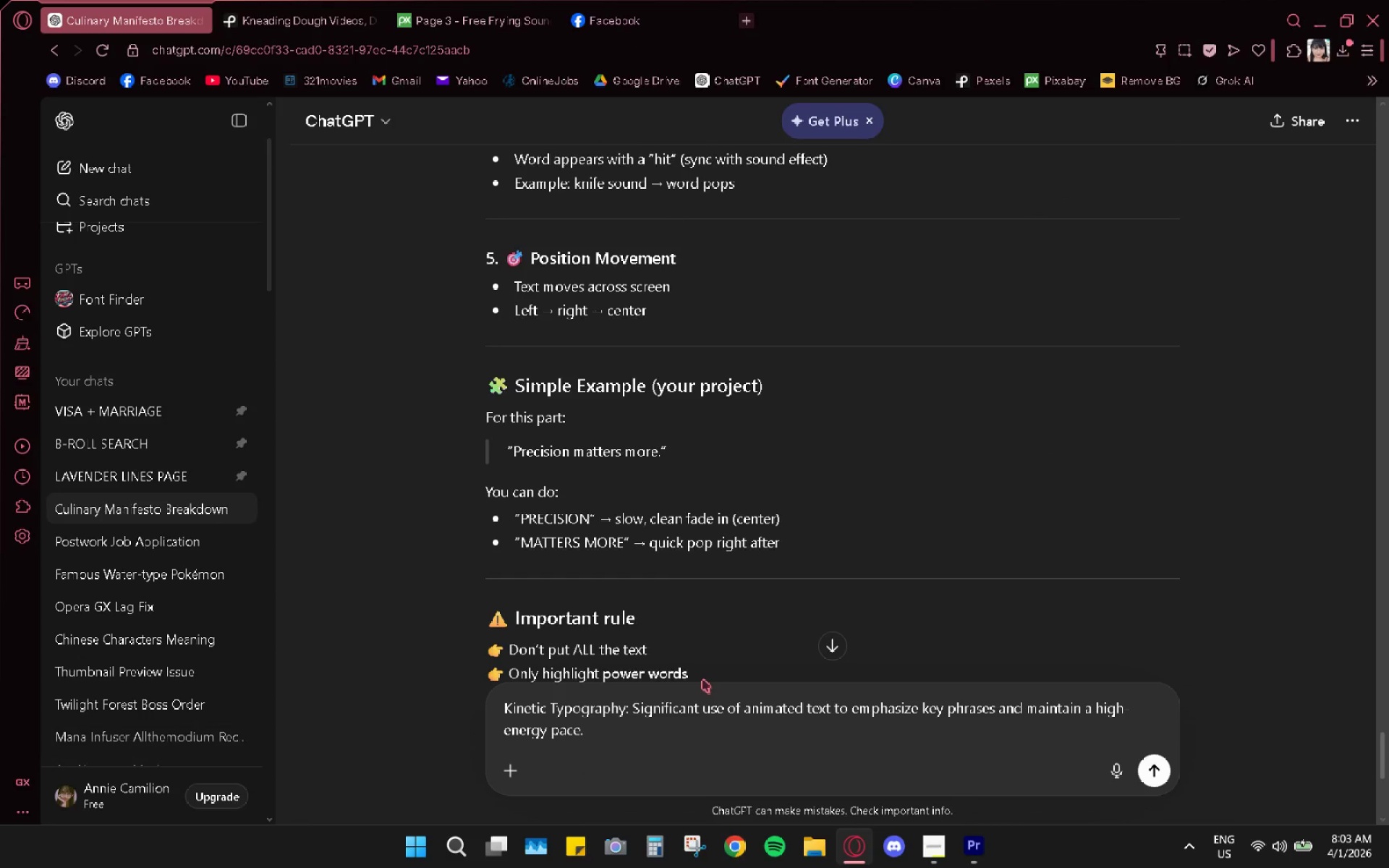 
hold_key(key=ShiftLeft, duration=0.48)
 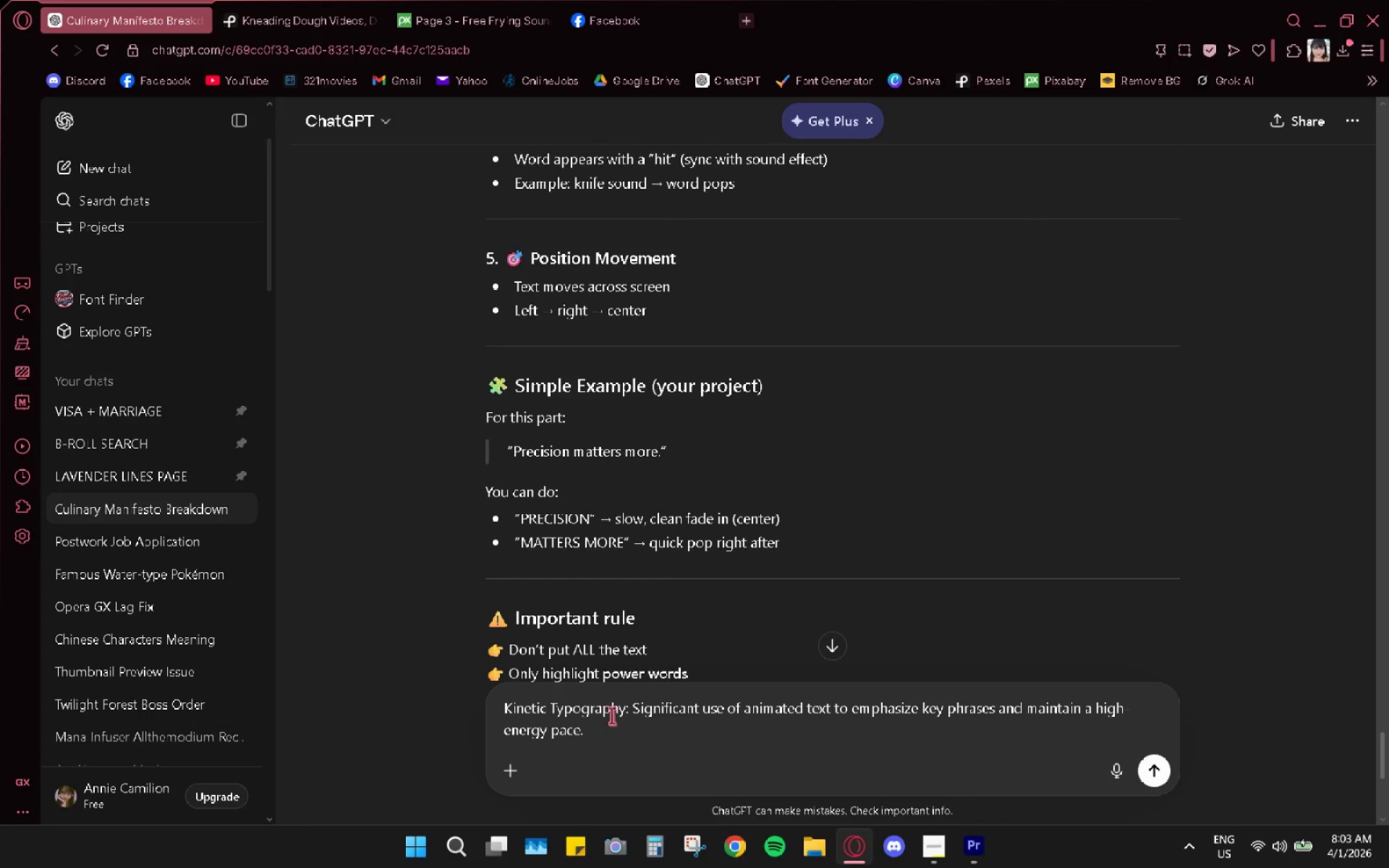 
left_click([621, 731])
 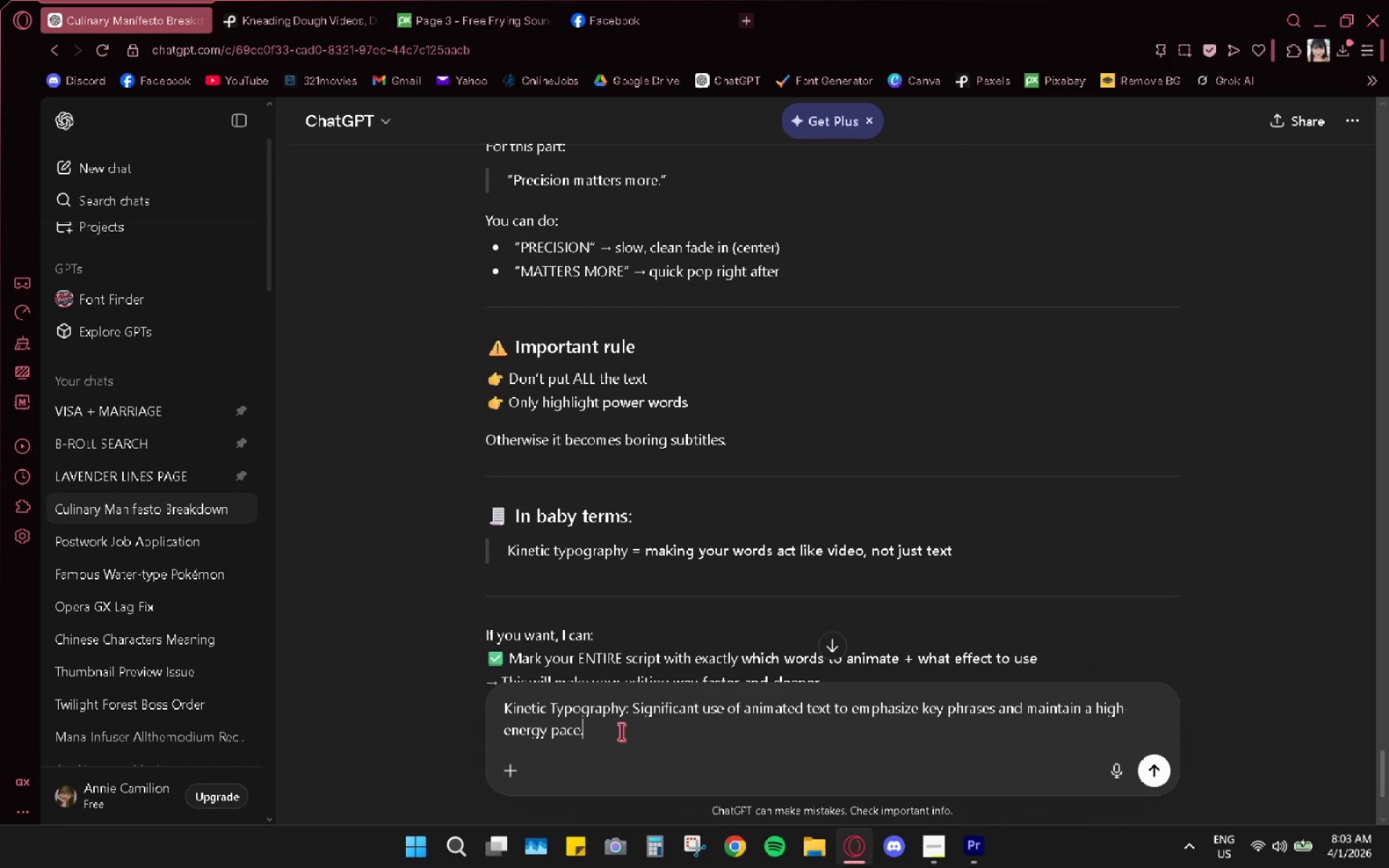 
scroll: coordinate [616, 736], scroll_direction: down, amount: 3.0
 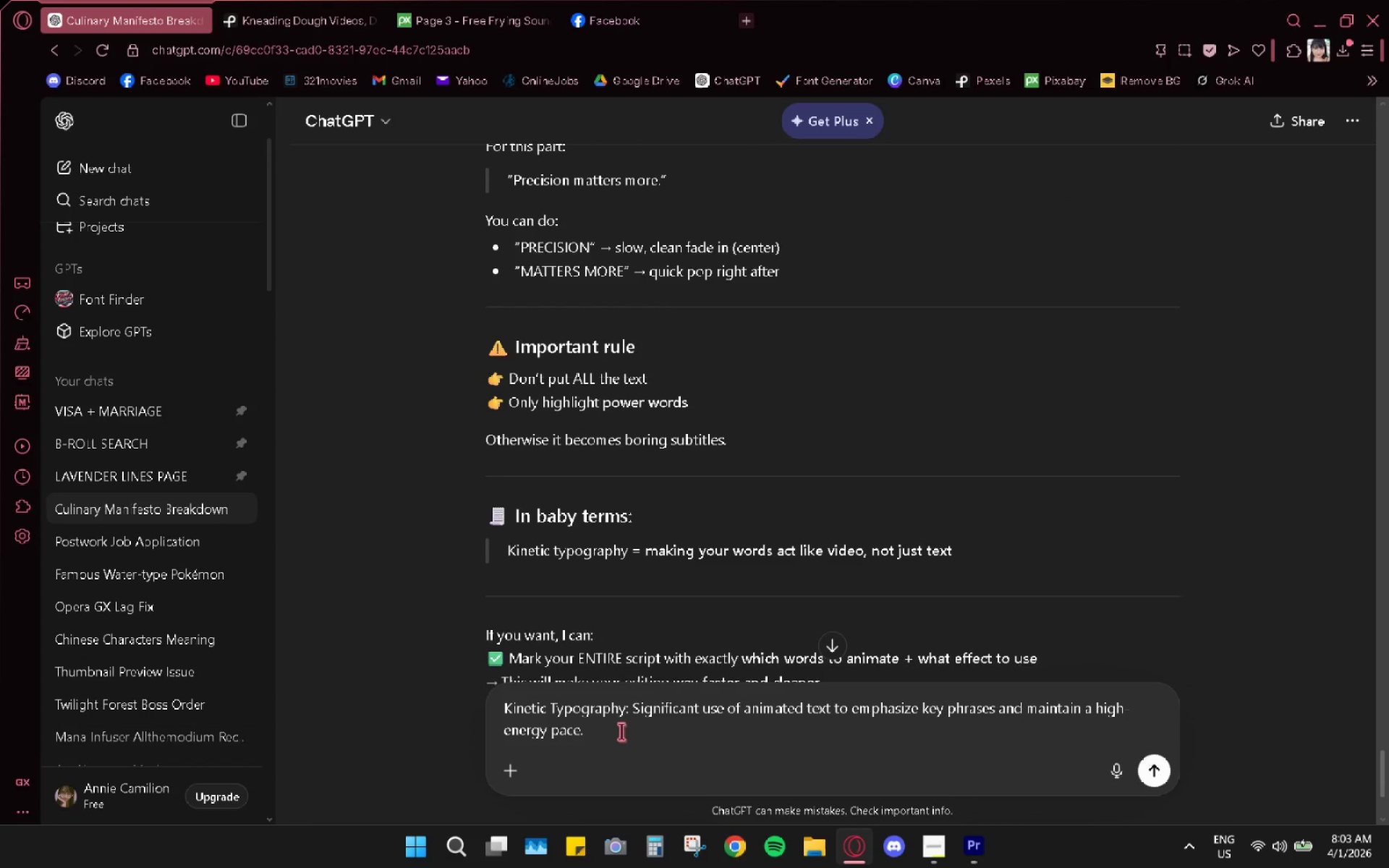 
key(Shift+Enter)
 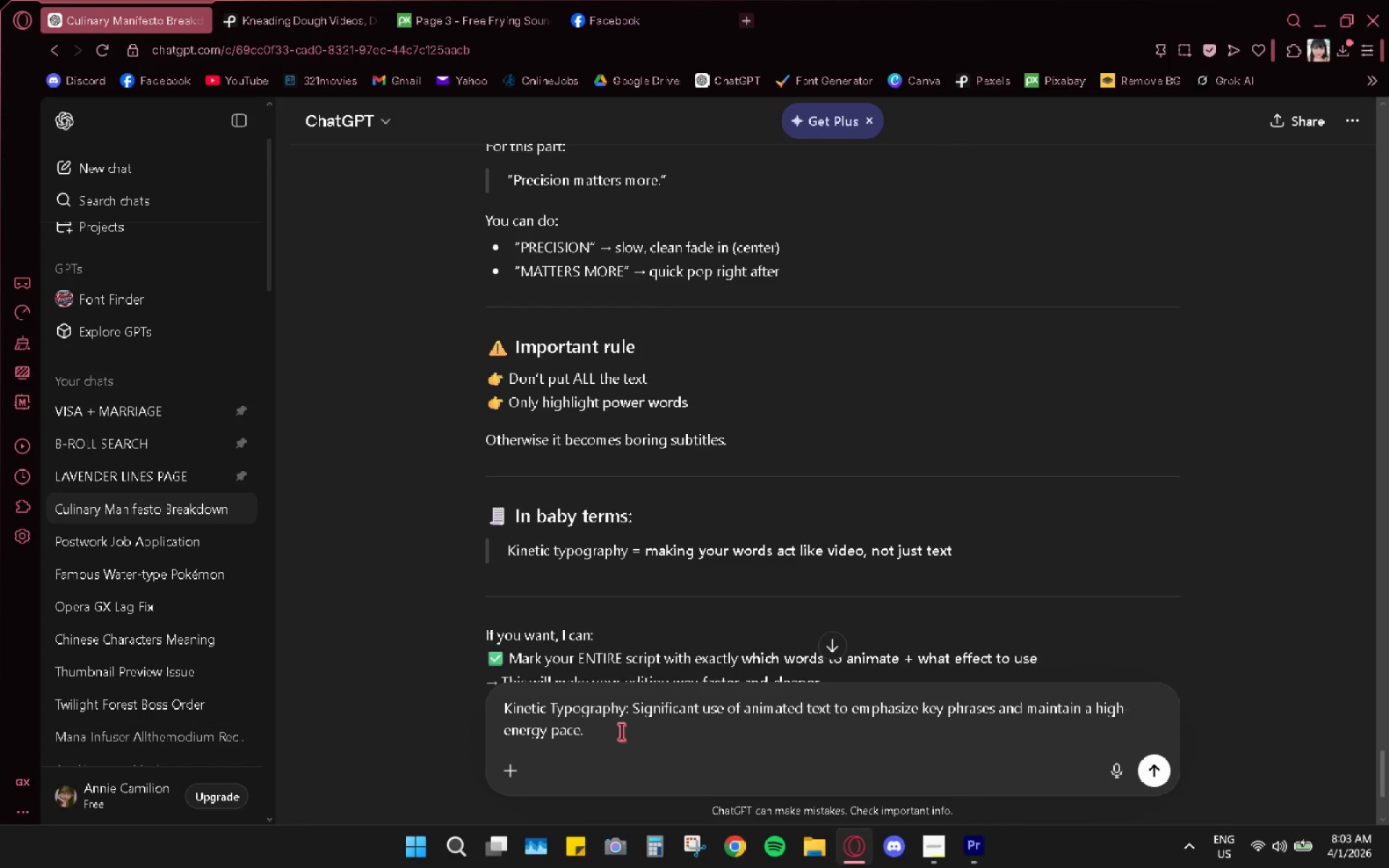 
key(Shift+Enter)
 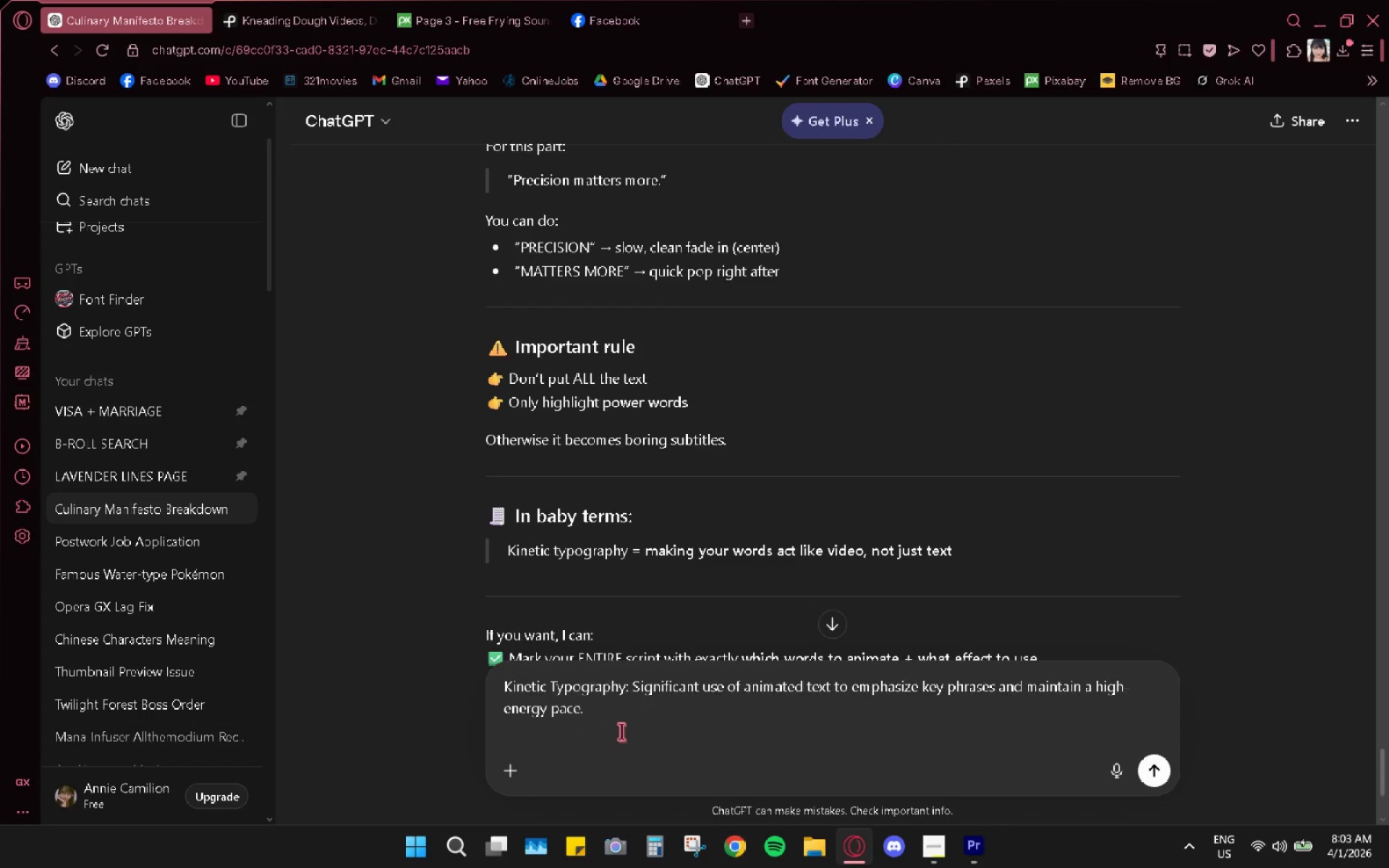 
type(do i need to put all subtitles and animate them or just jey)
key(Backspace)
key(Backspace)
key(Backspace)
type(key words and f)
key(Backspace)
type(phrases?)
 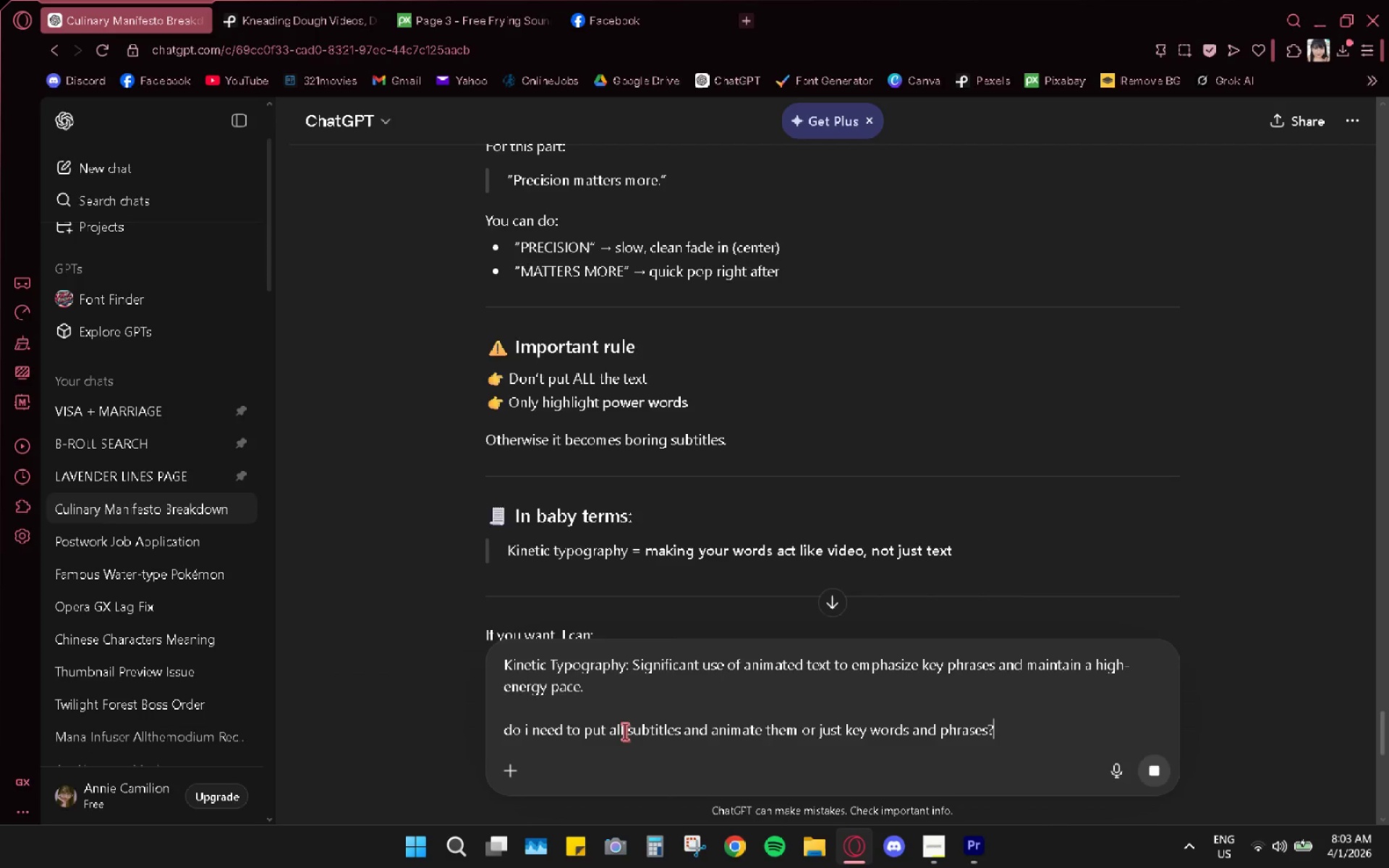 
 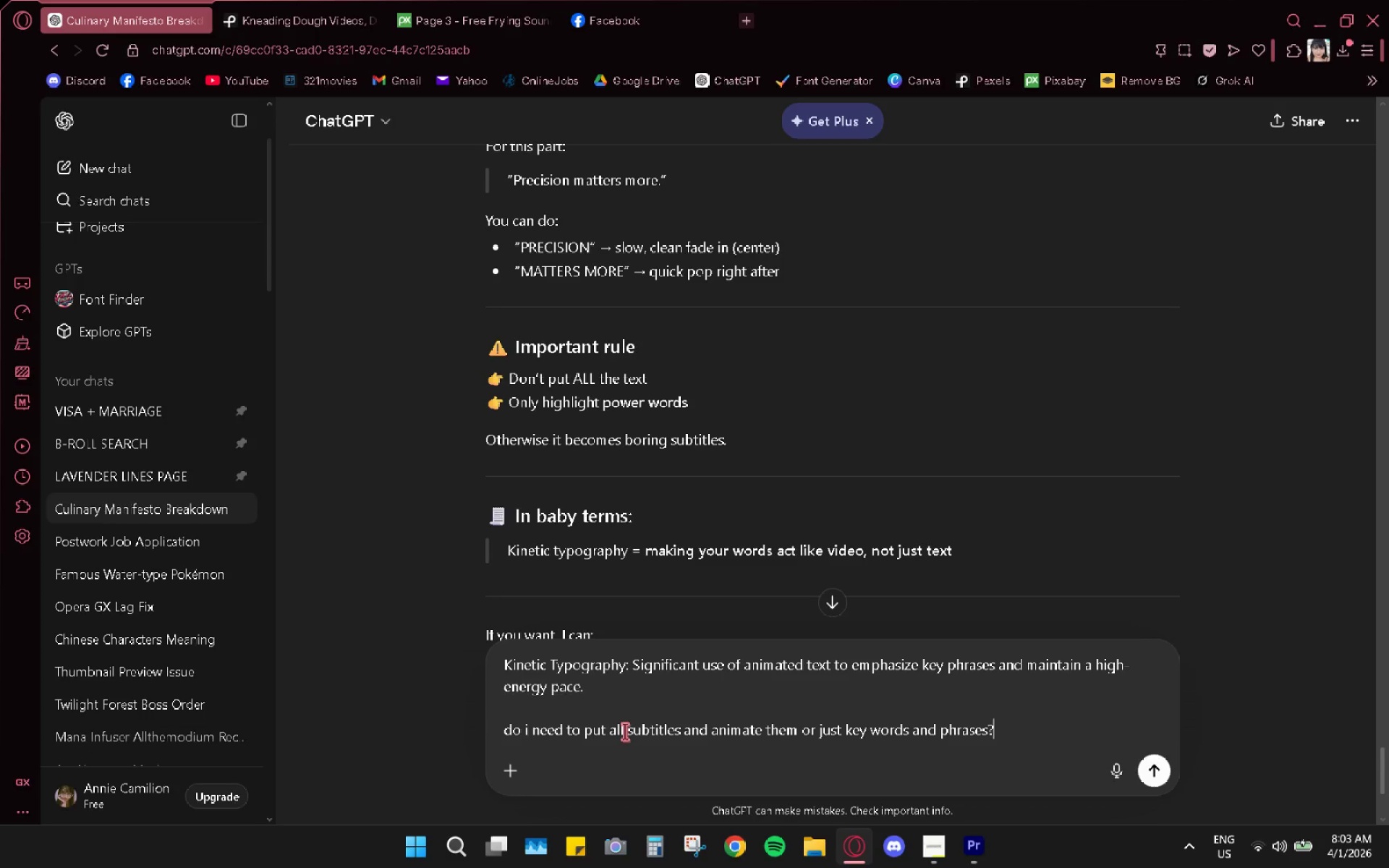 
key(Enter)
 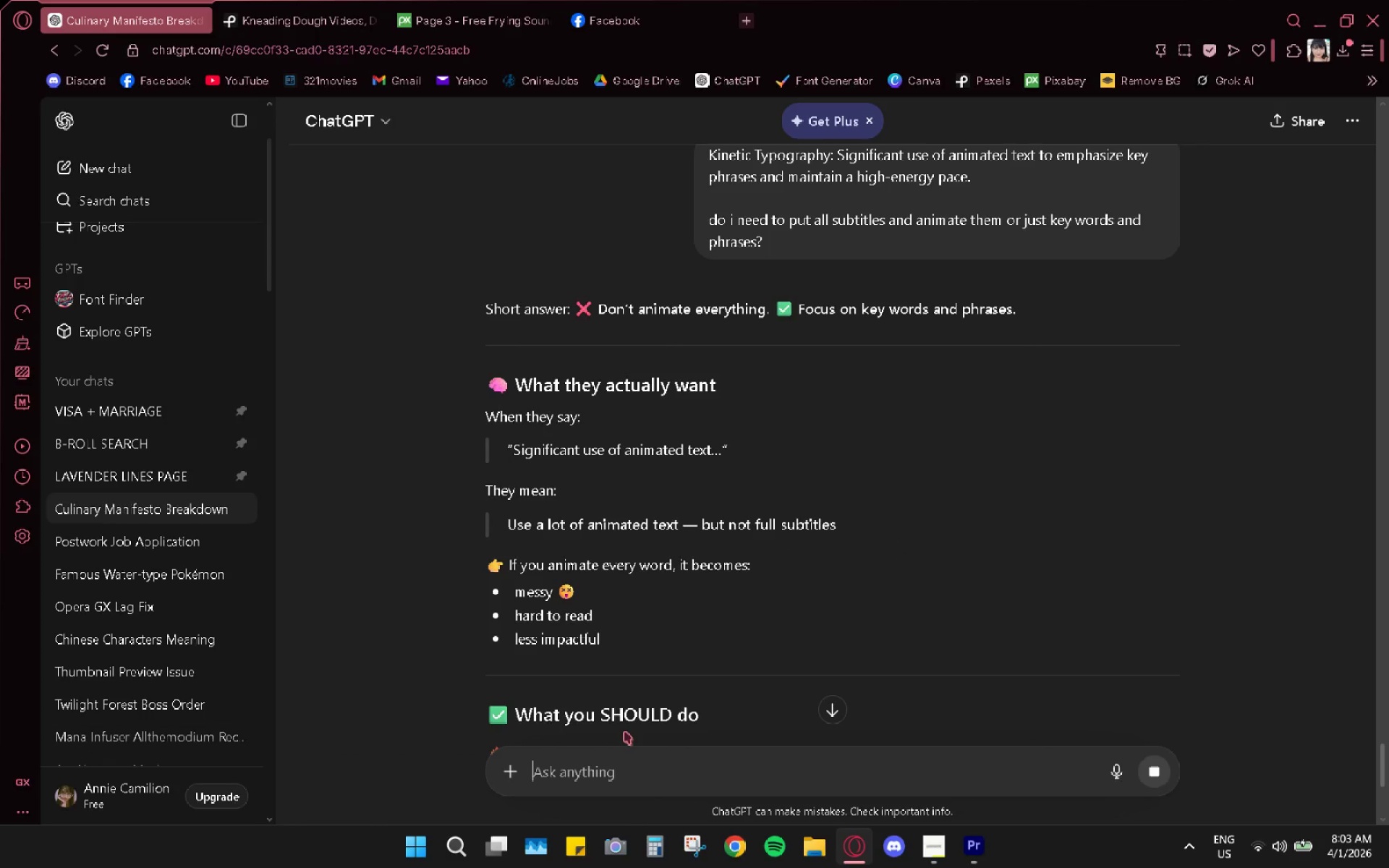 
wait(10.89)
 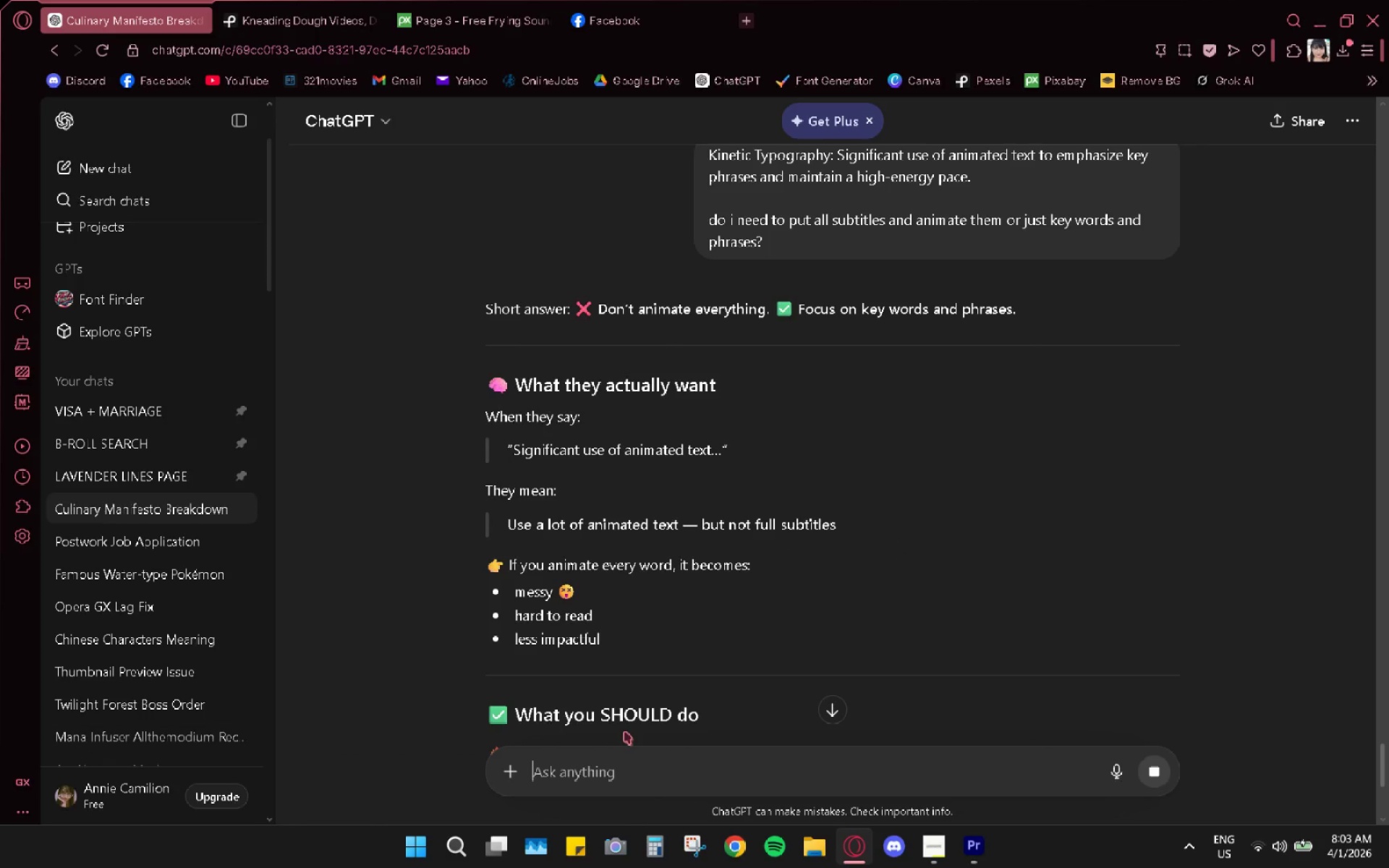 
scroll: coordinate [579, 634], scroll_direction: down, amount: 5.0
 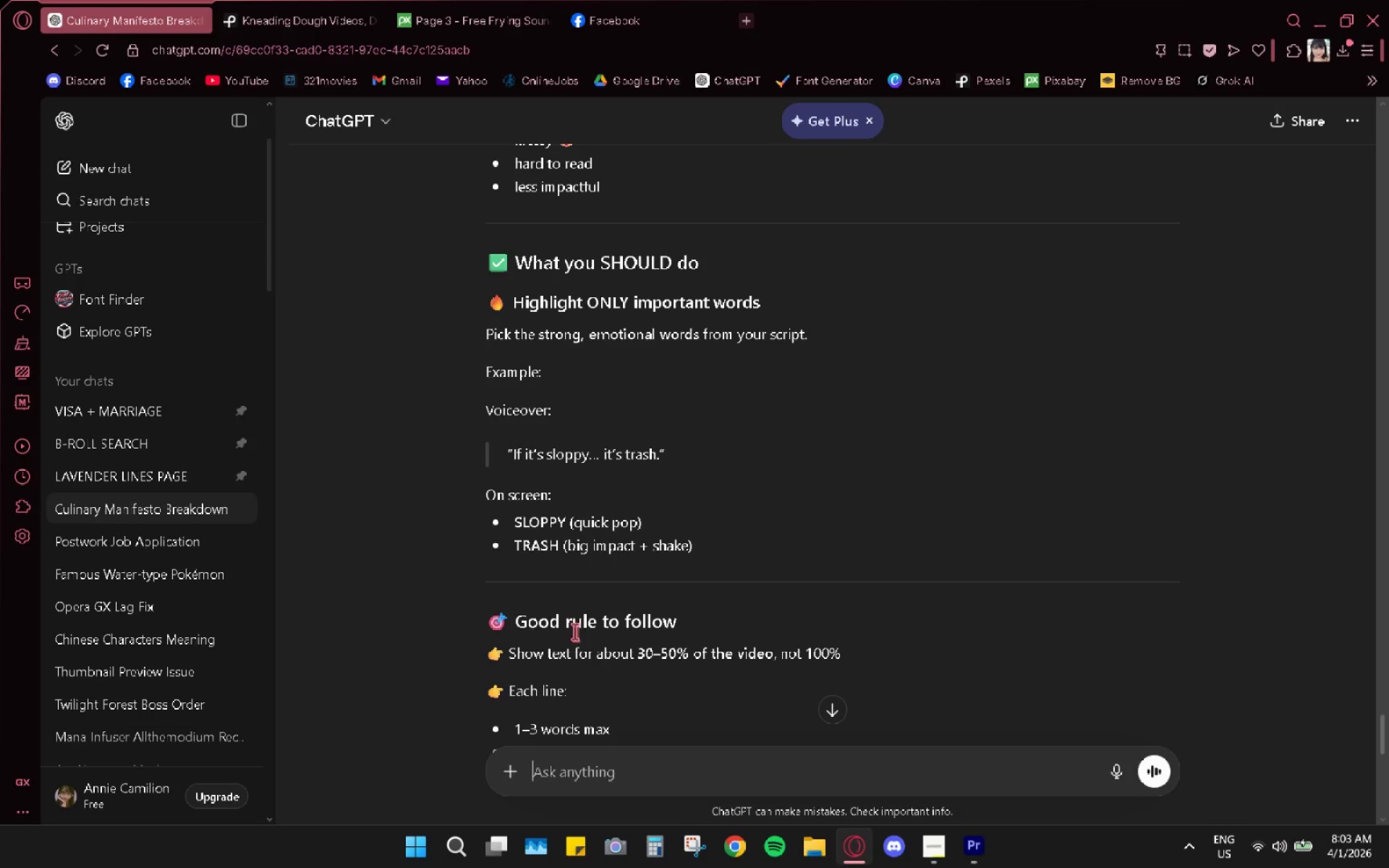 
left_click([962, 841])
 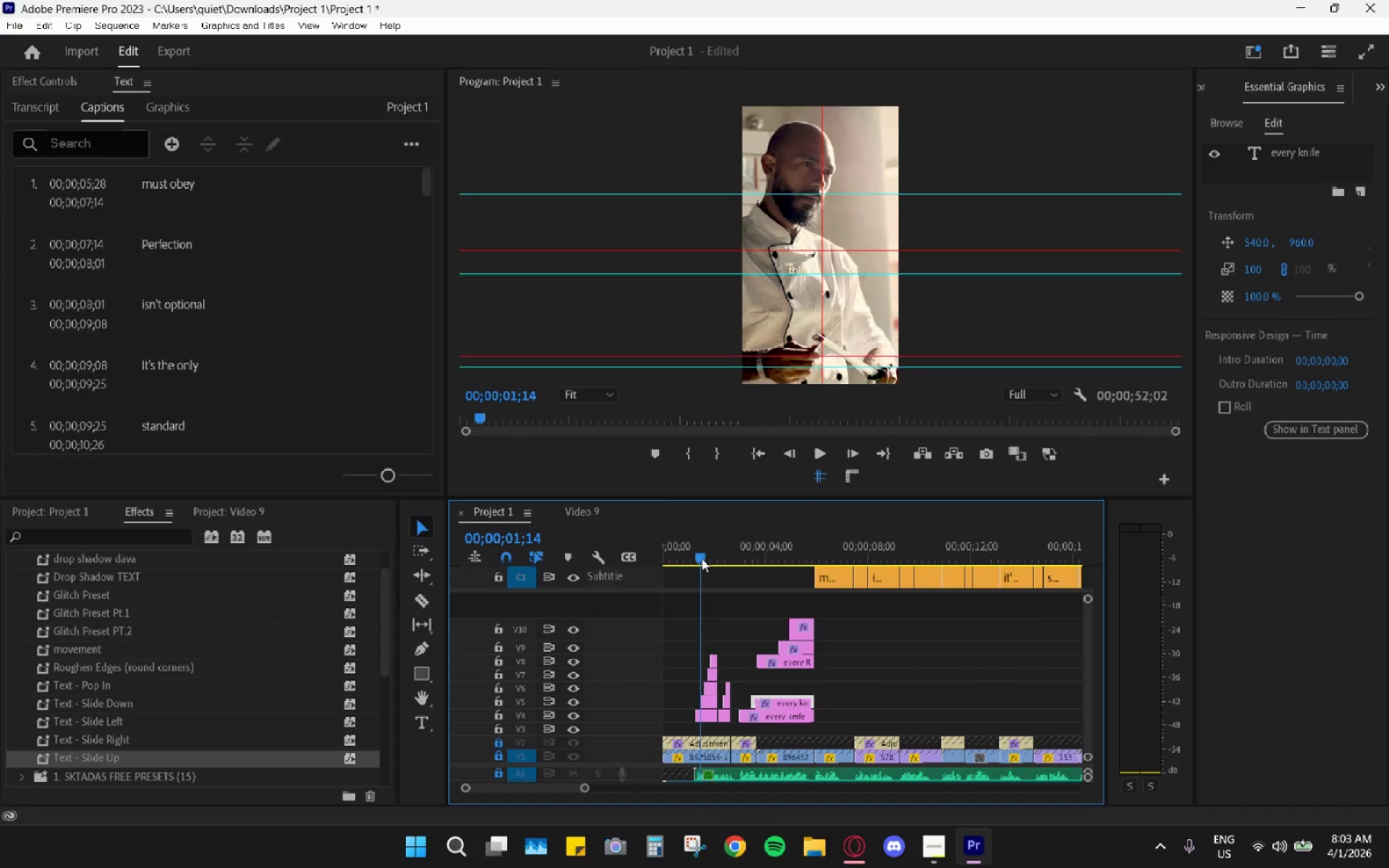 
key(Space)
 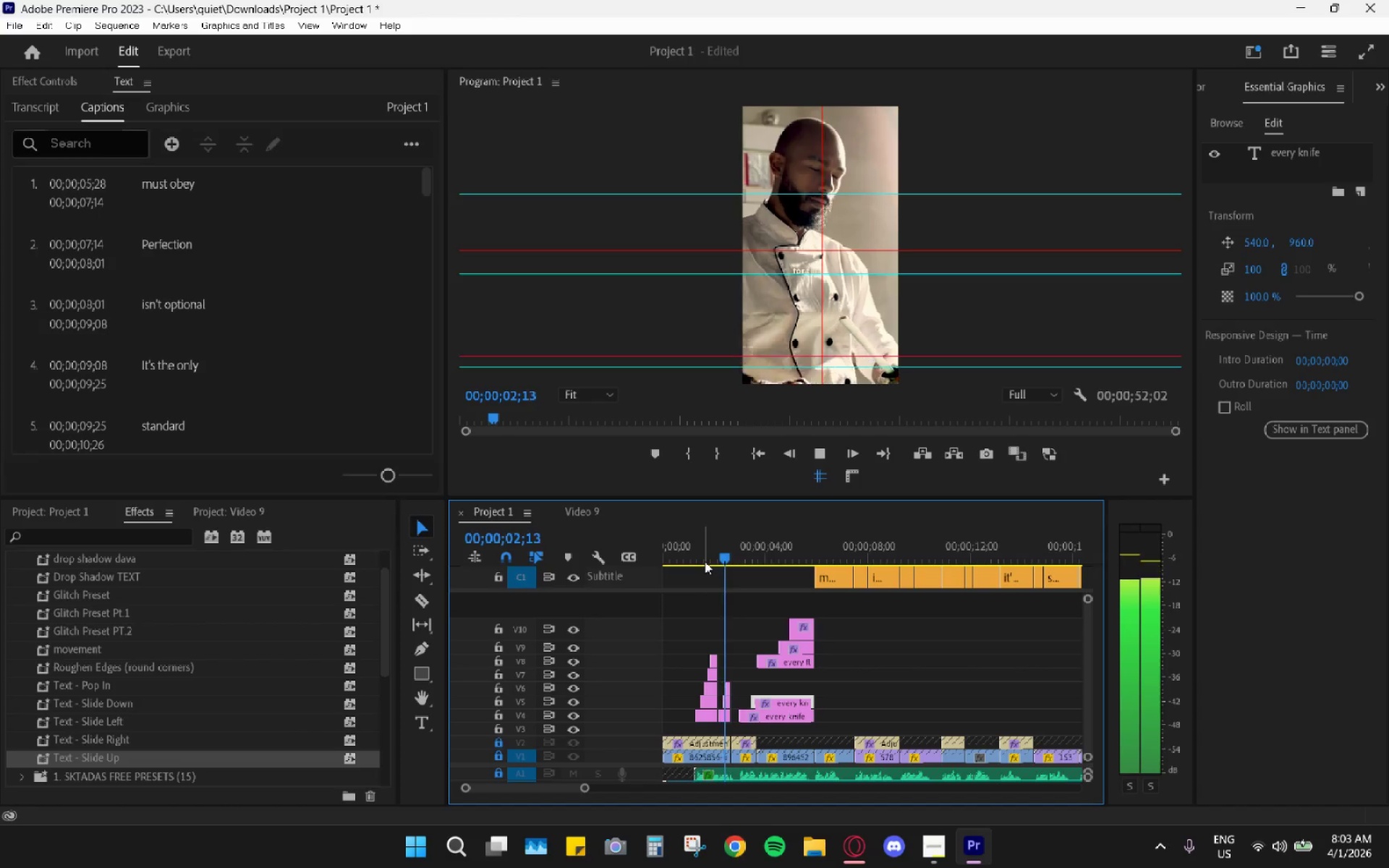 
key(Space)
 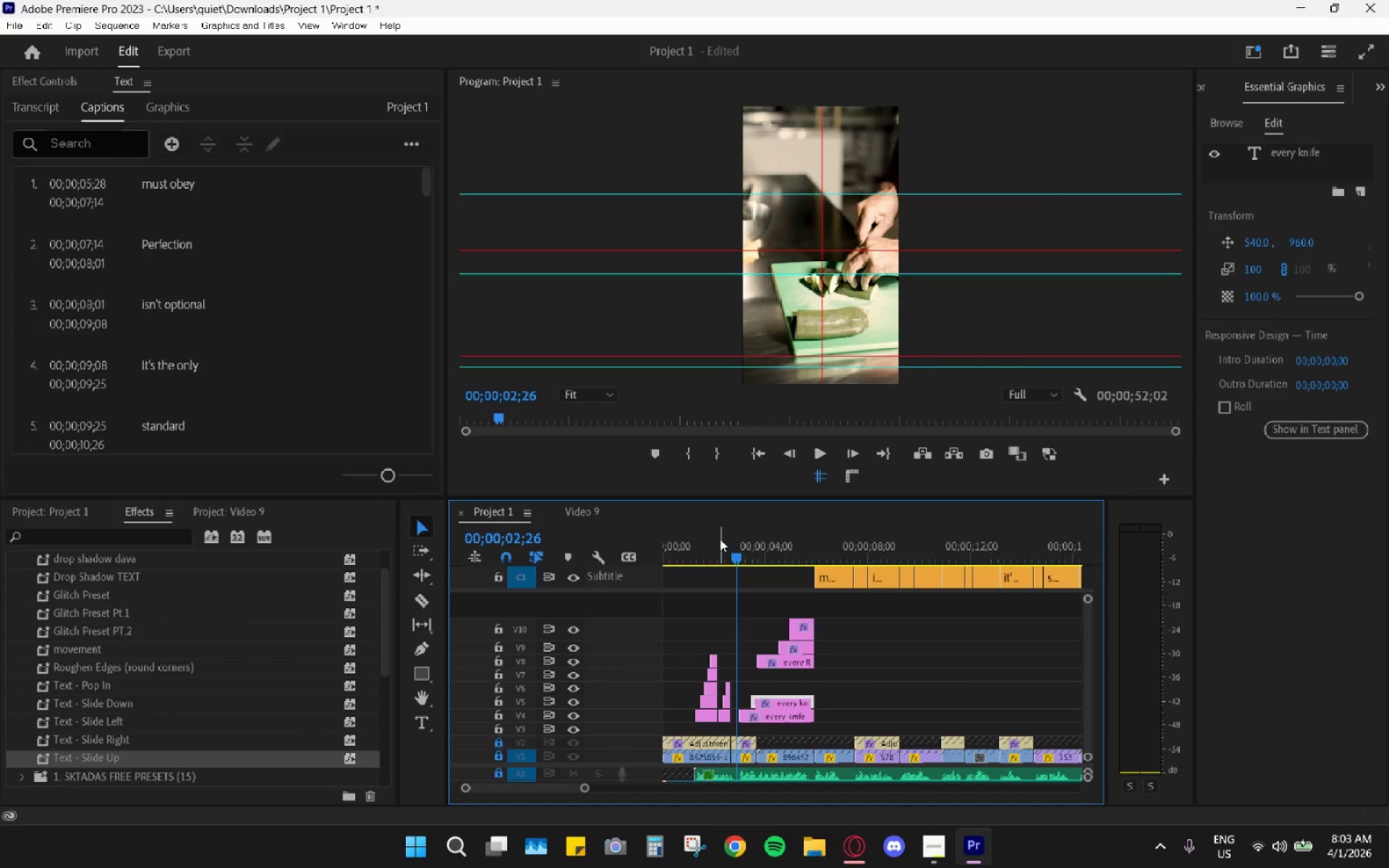 
left_click_drag(start_coordinate=[721, 537], to_coordinate=[703, 534])
 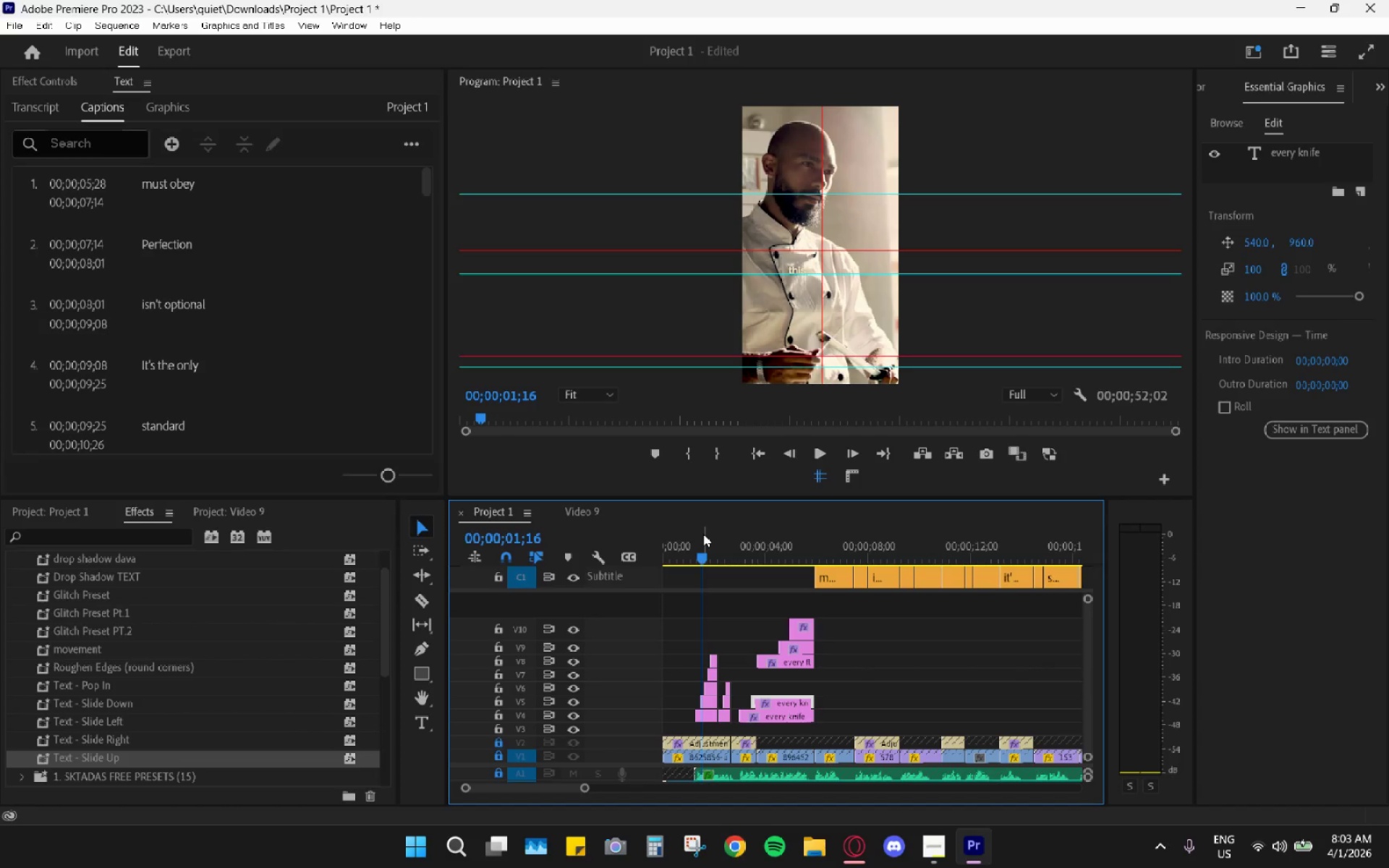 
key(Space)
 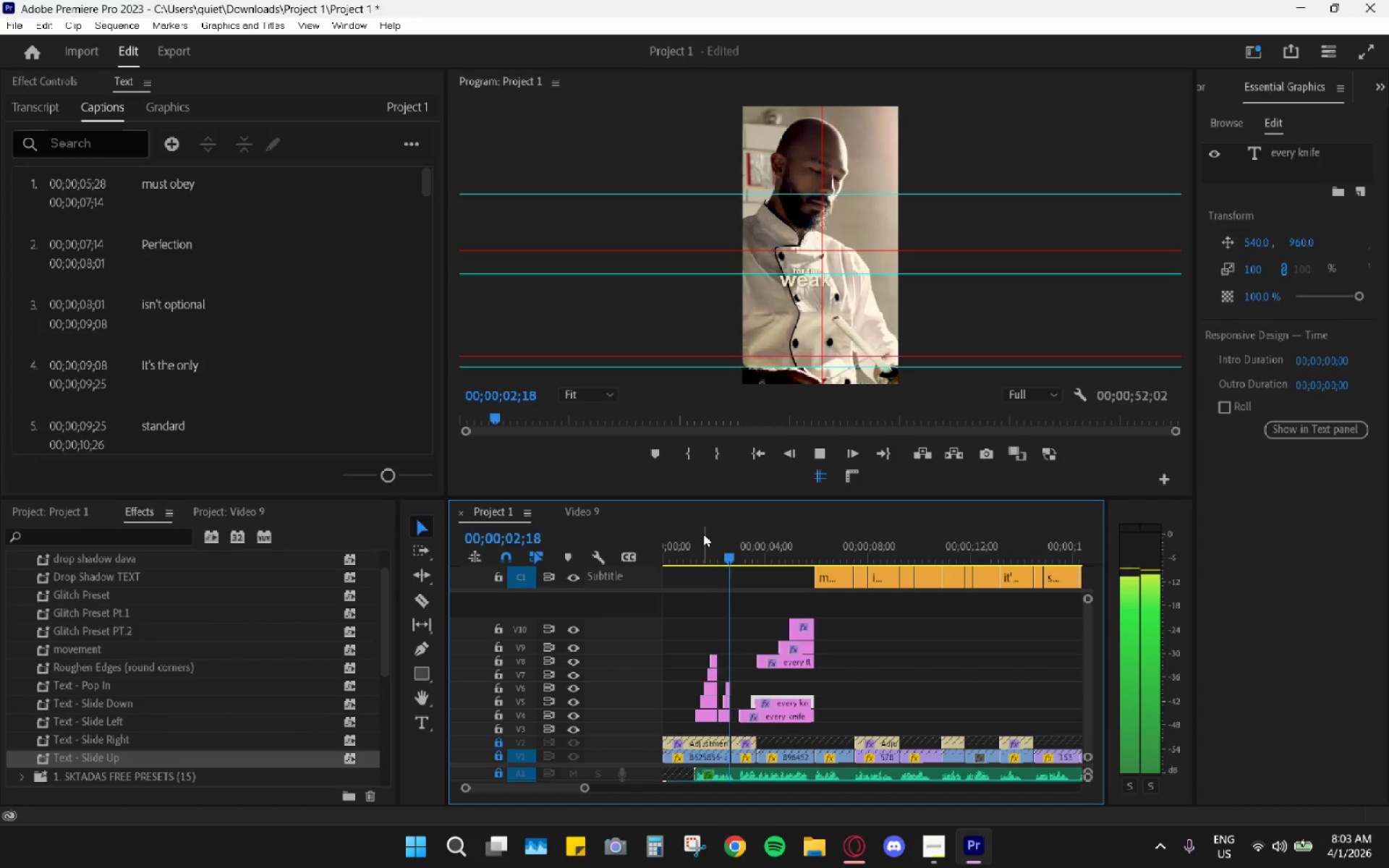 
key(Space)
 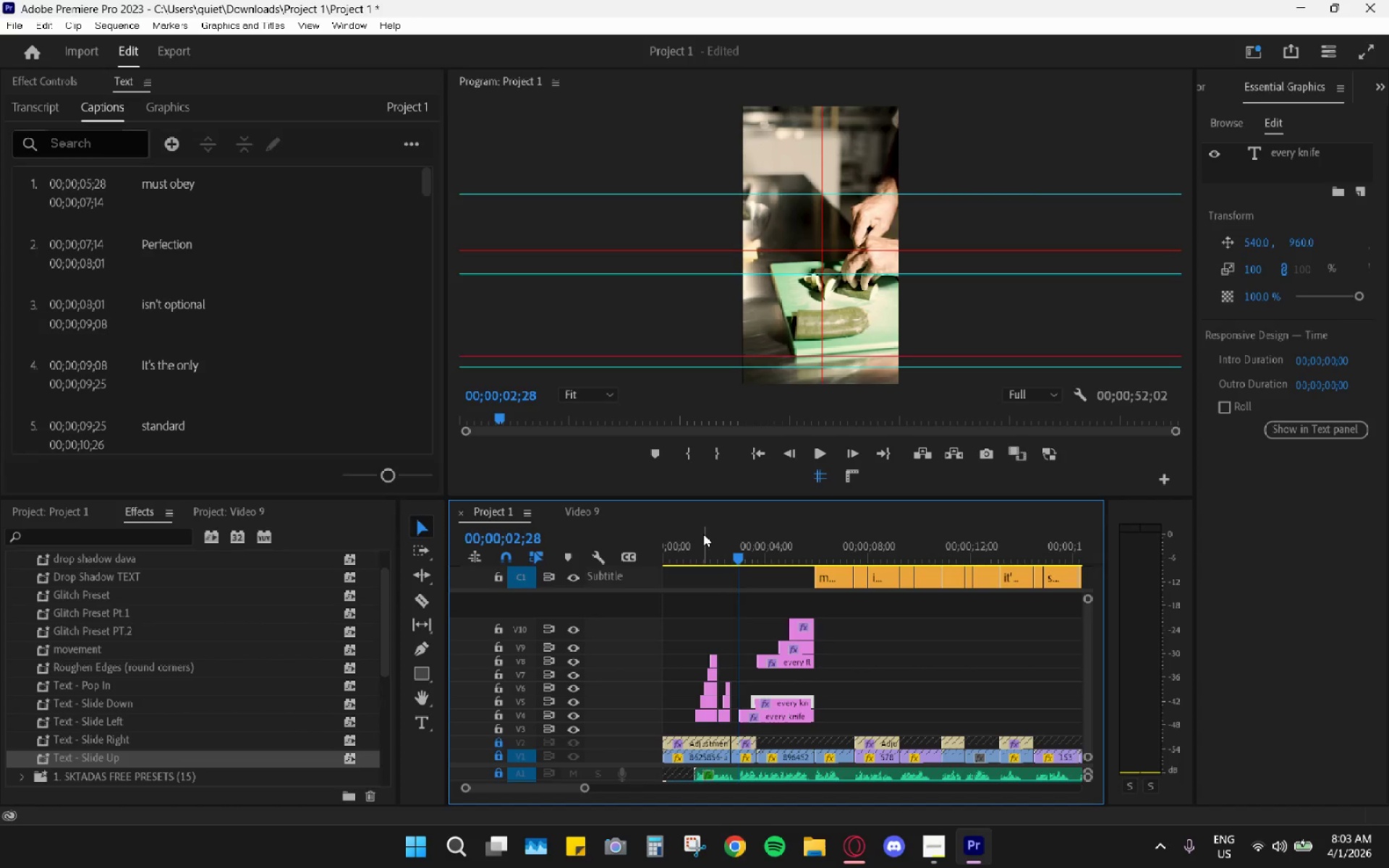 
key(Space)
 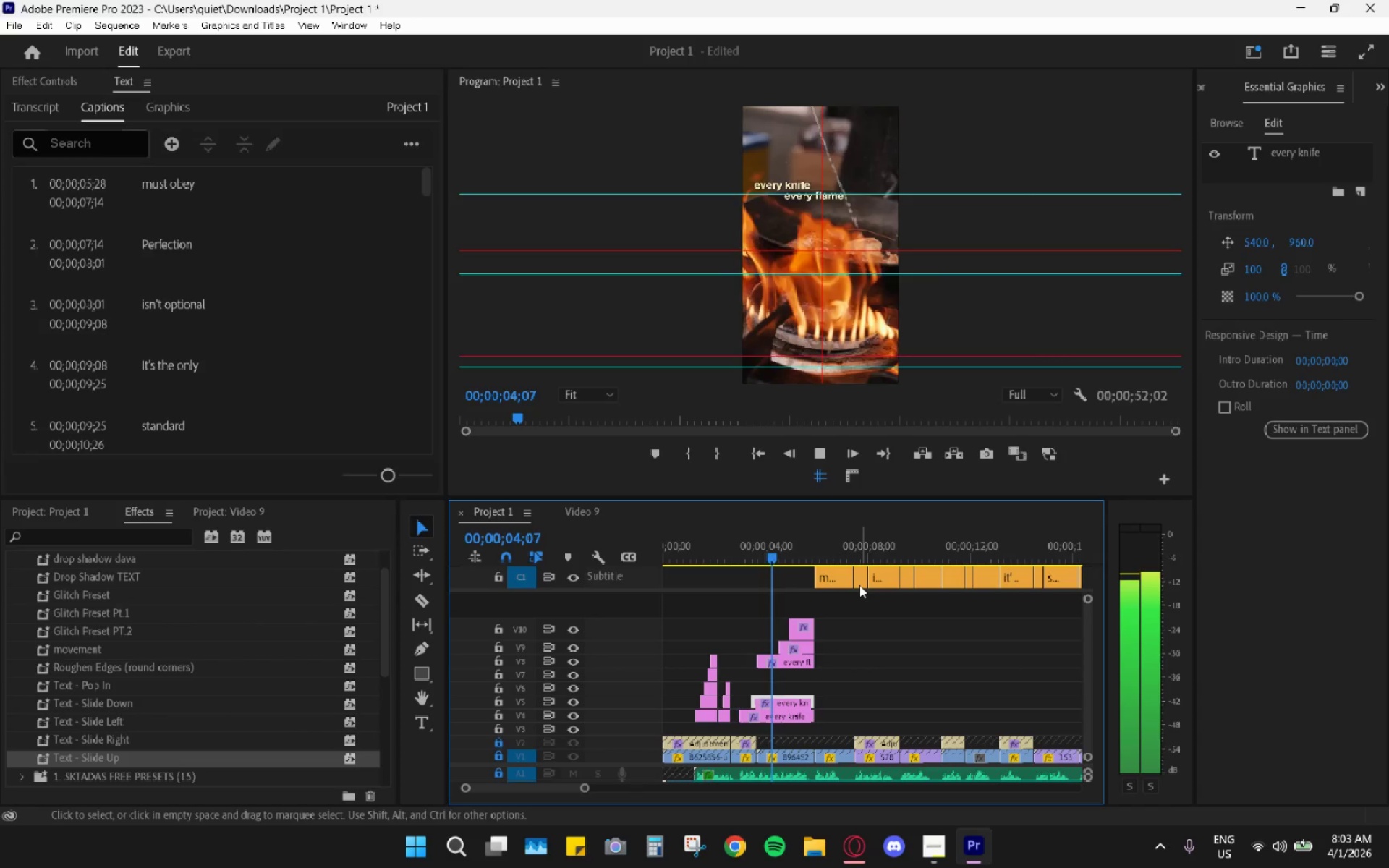 
key(Space)
 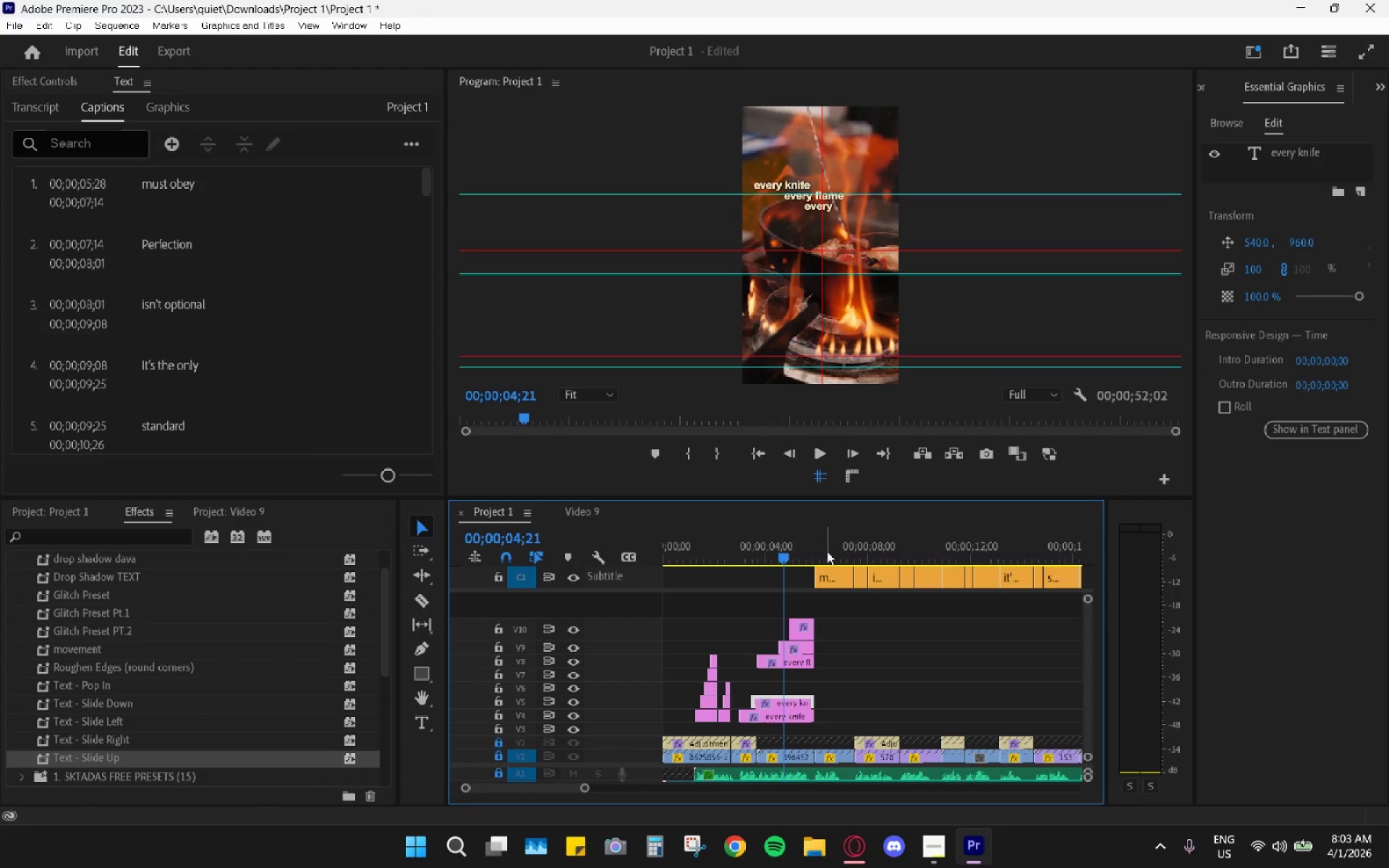 
left_click_drag(start_coordinate=[777, 550], to_coordinate=[752, 538])
 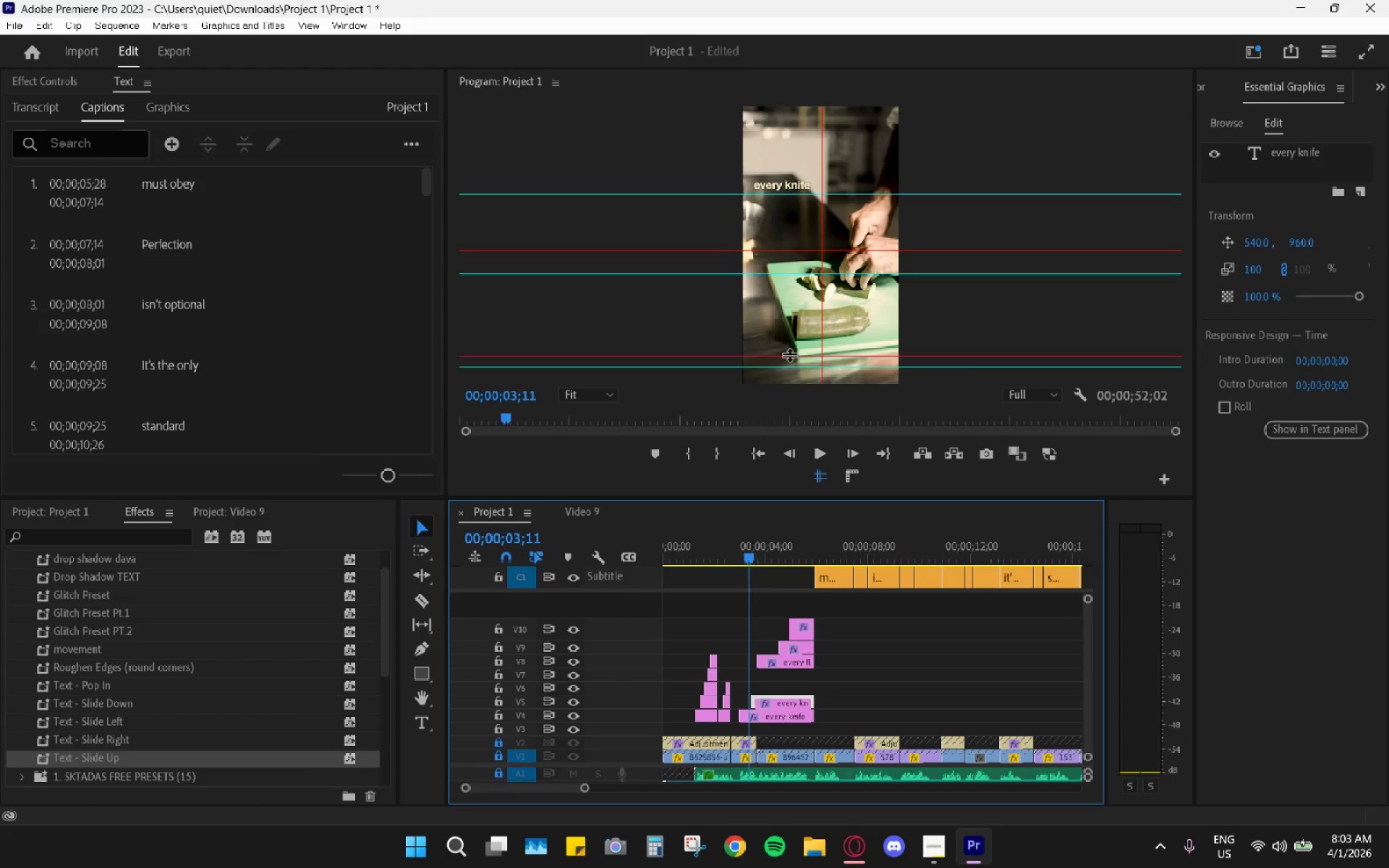 
key(Space)
 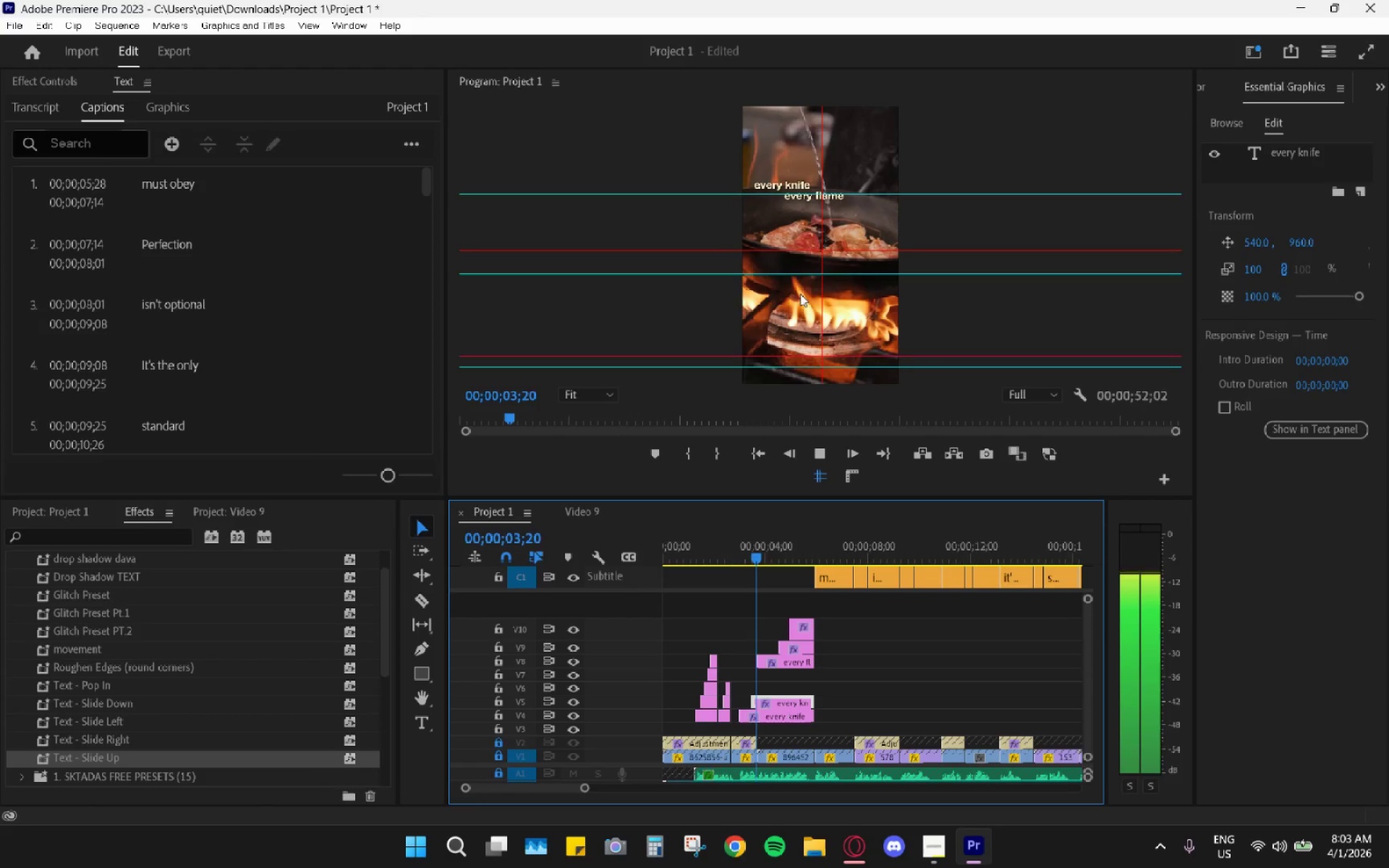 
key(Space)
 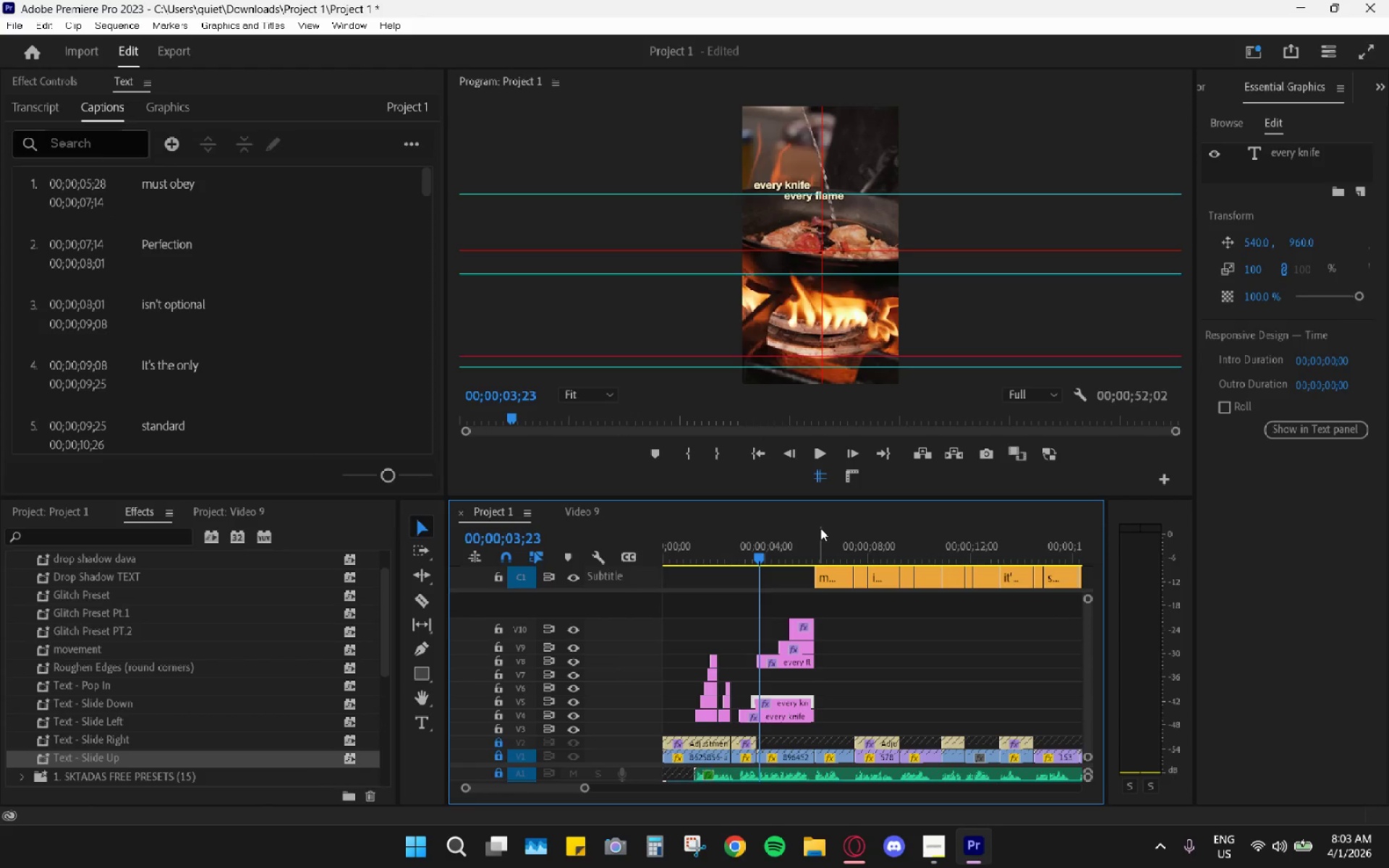 
wait(10.73)
 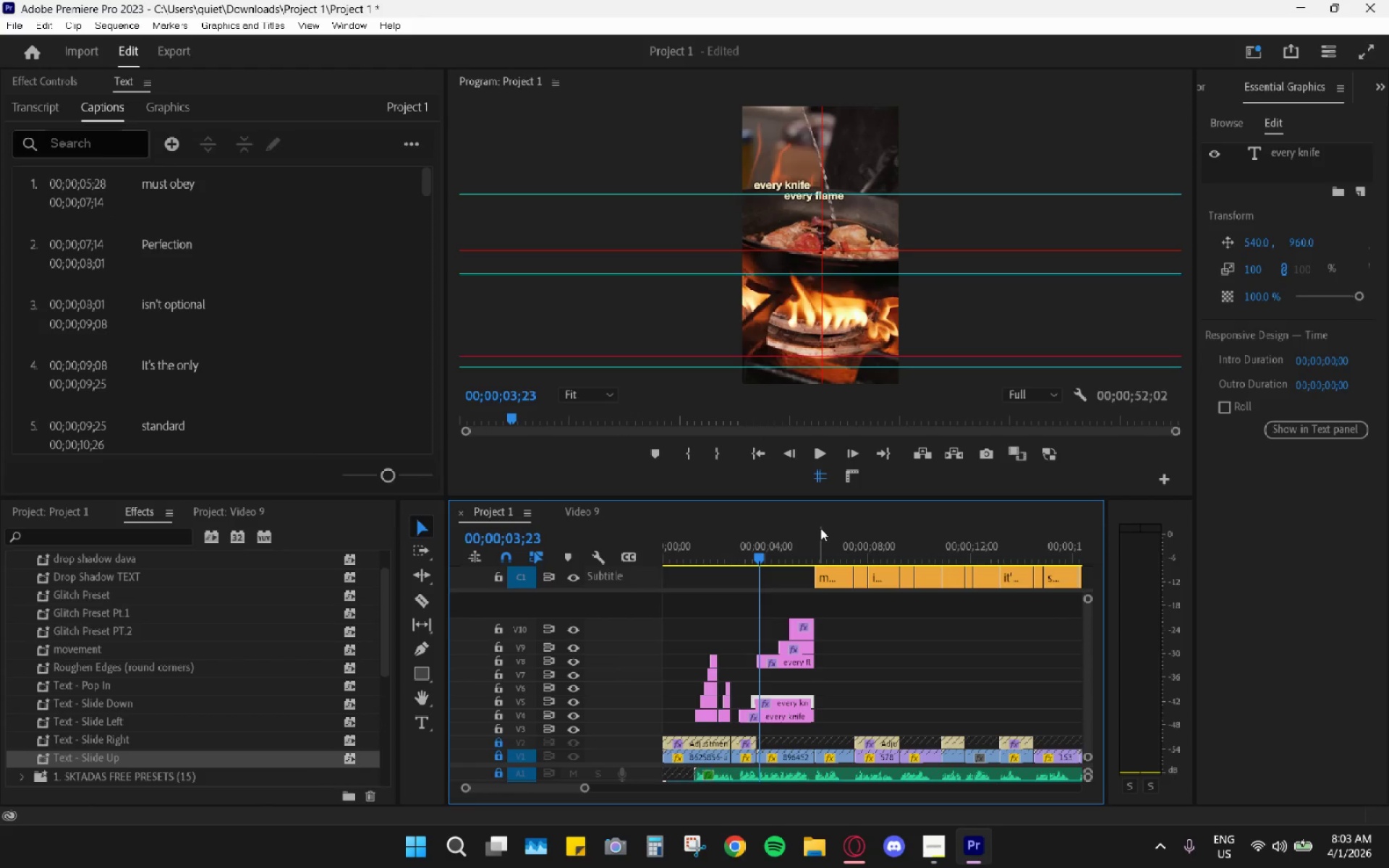 
left_click_drag(start_coordinate=[764, 550], to_coordinate=[748, 550])
 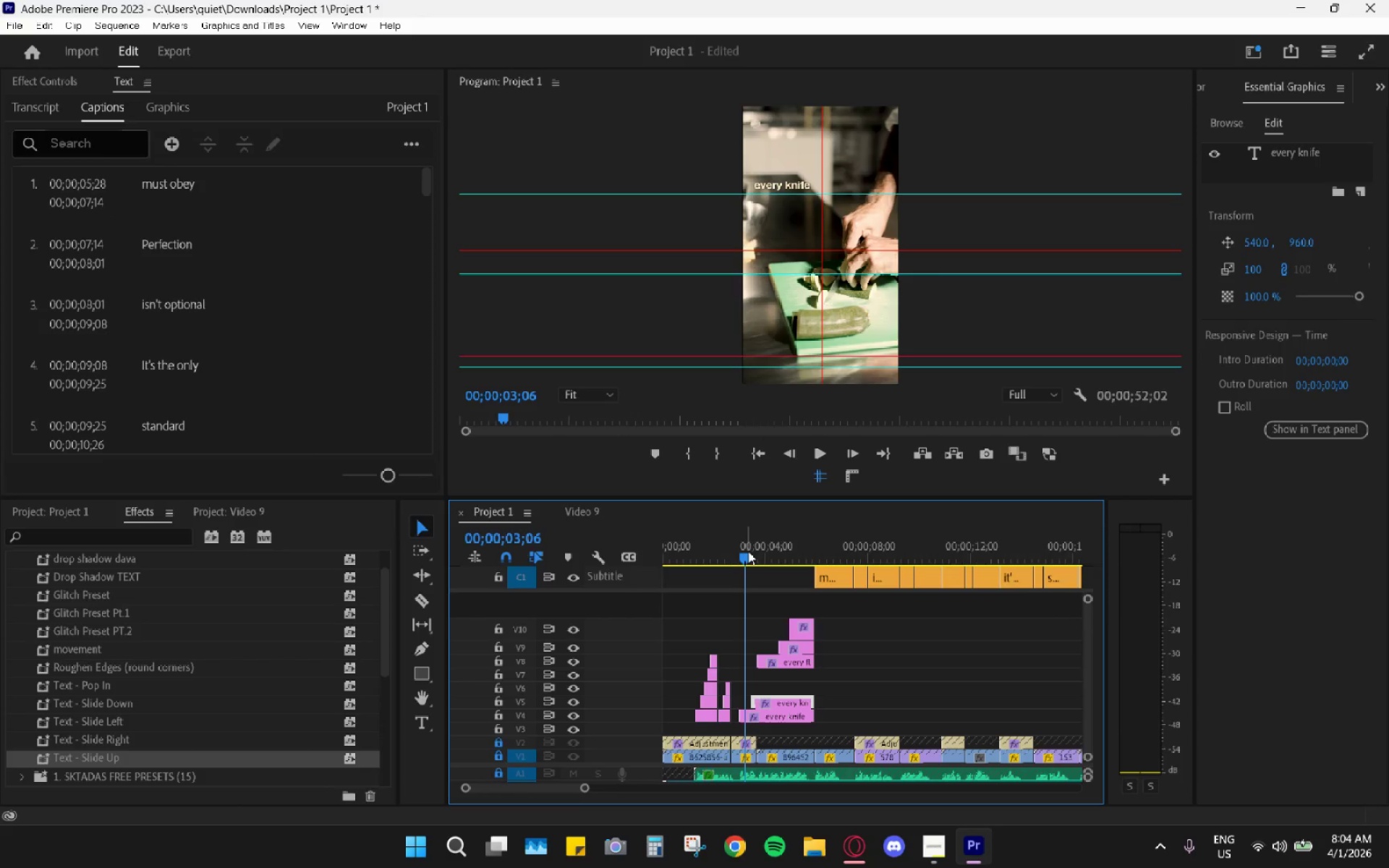 
key(Space)
 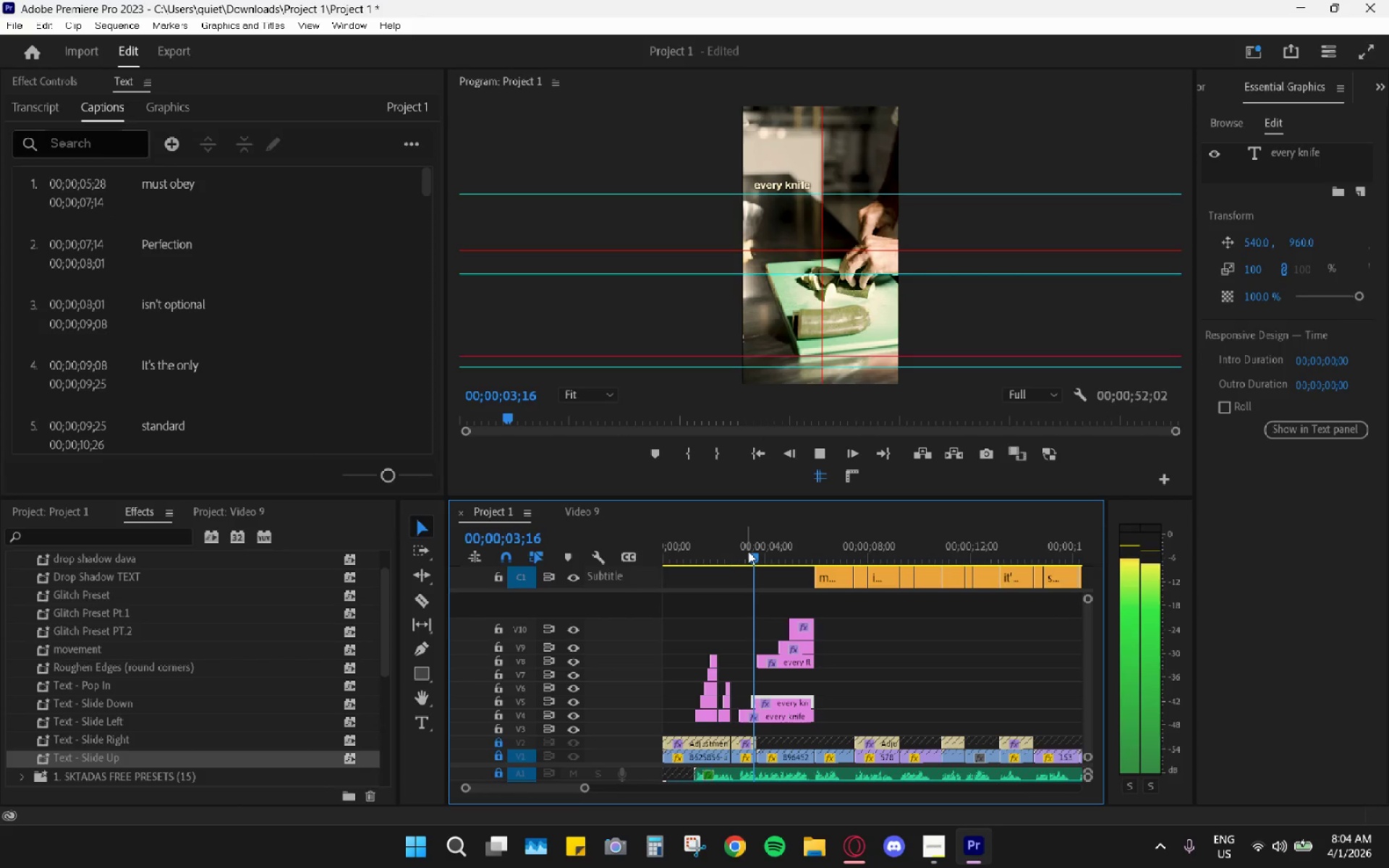 
key(Space)
 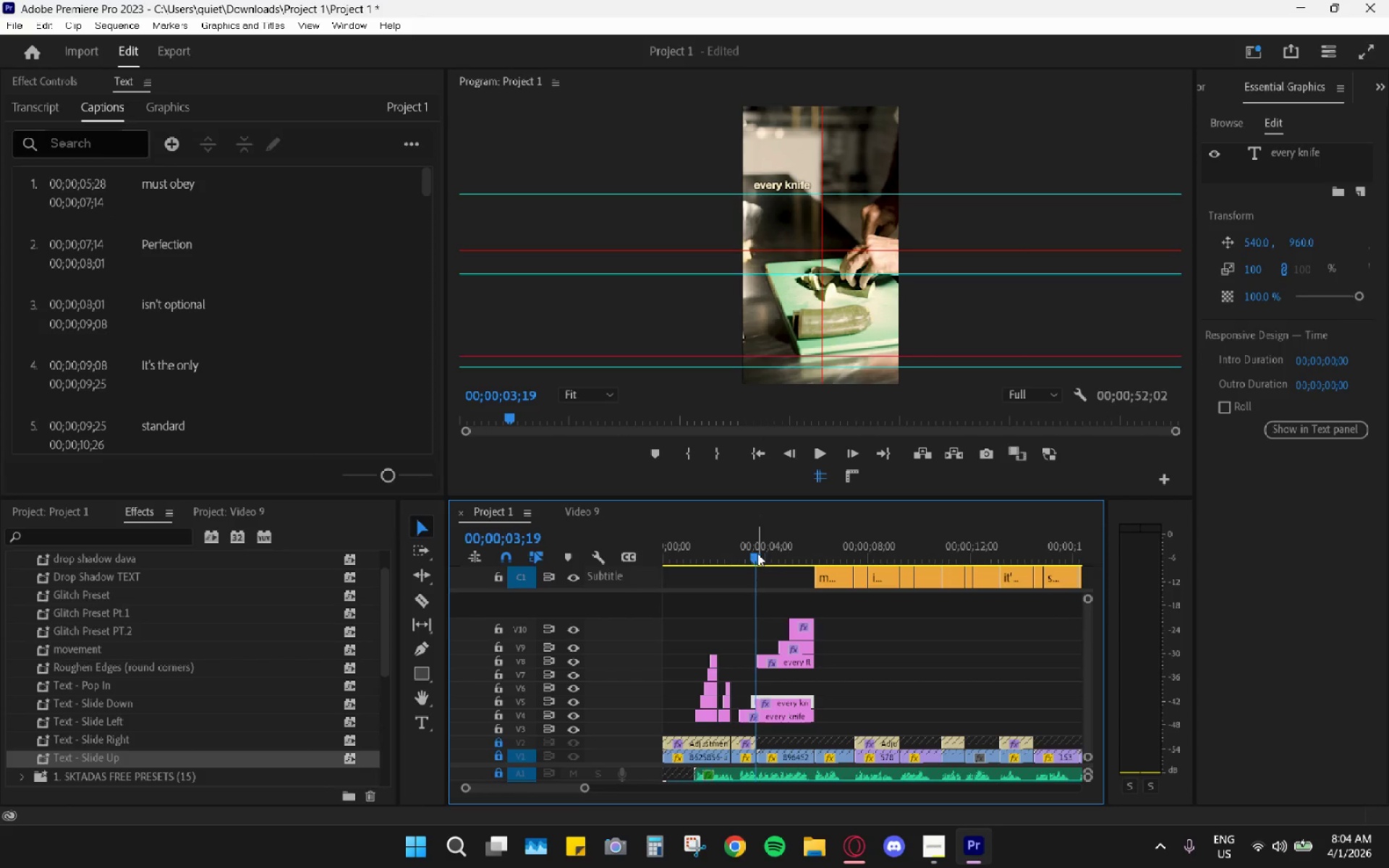 
left_click_drag(start_coordinate=[750, 541], to_coordinate=[745, 543])
 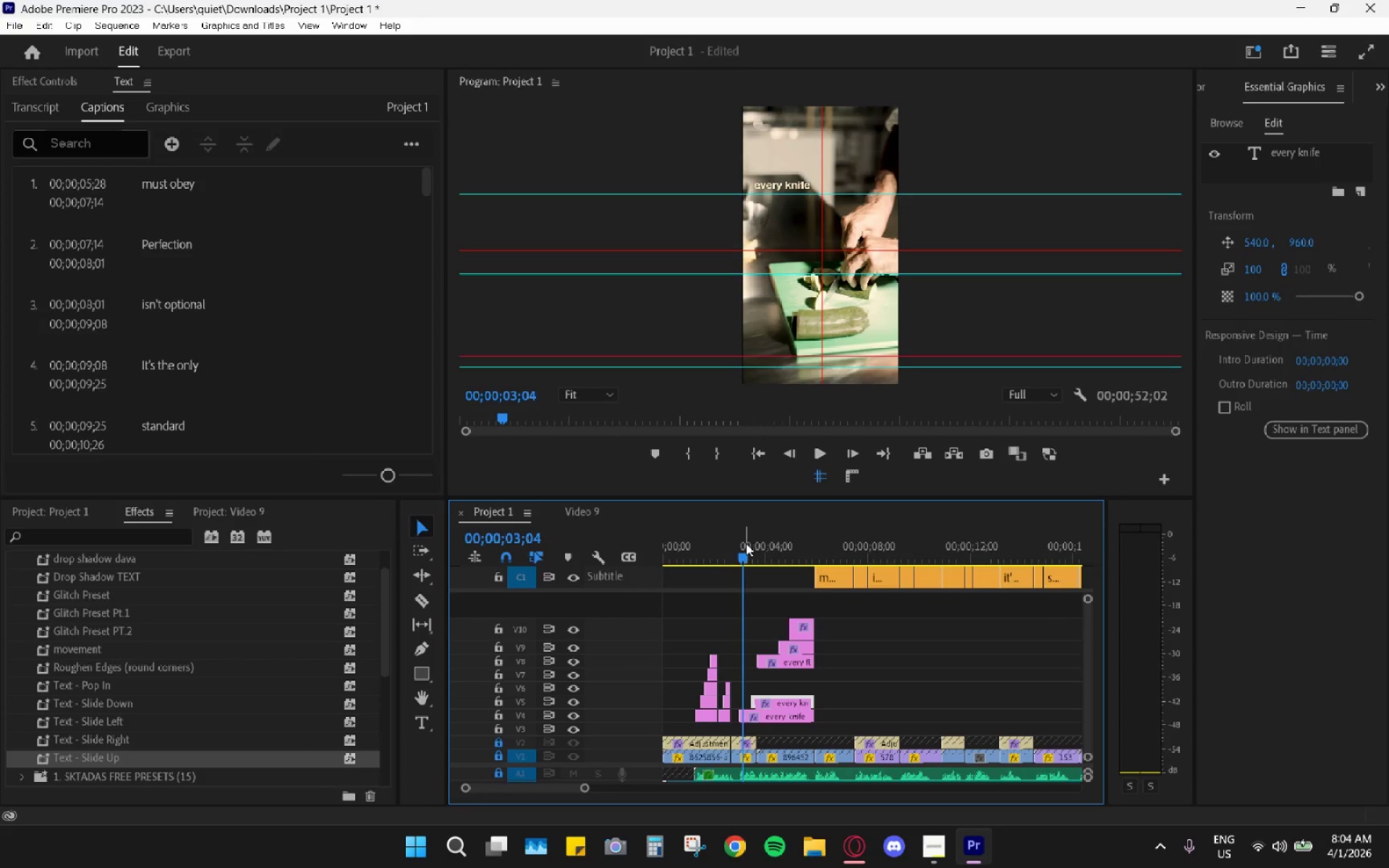 
key(Space)
 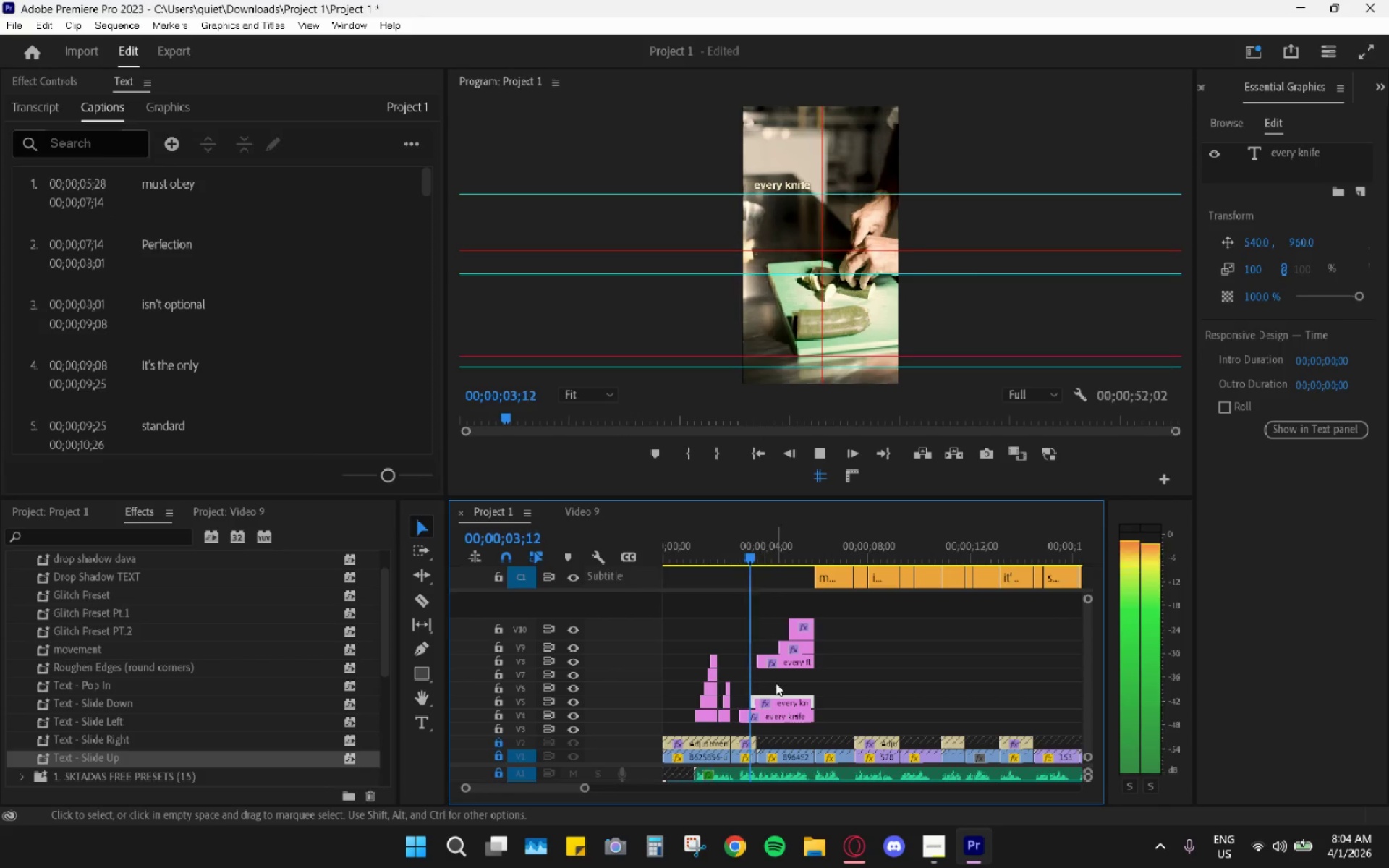 
key(Space)
 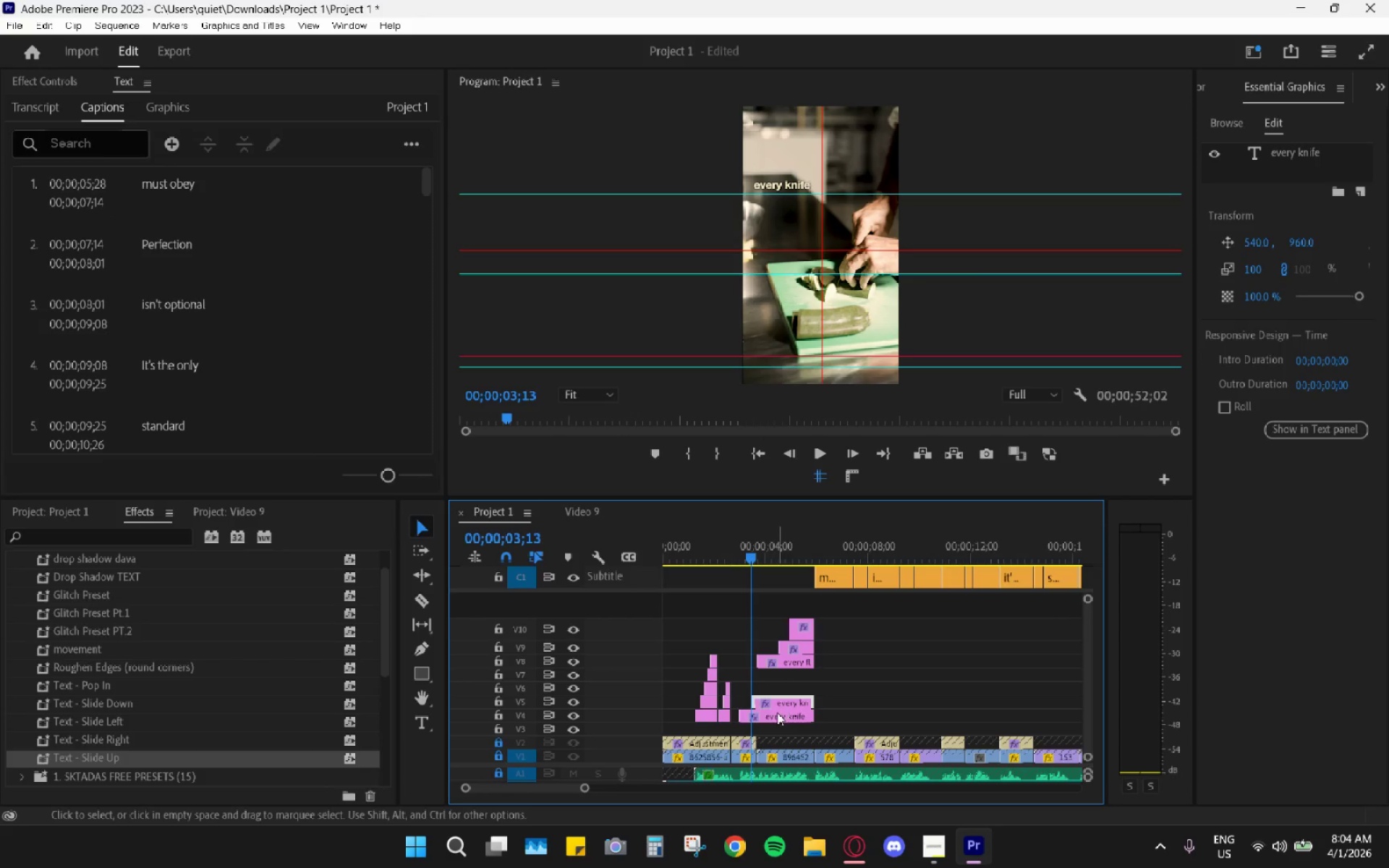 
left_click([777, 712])
 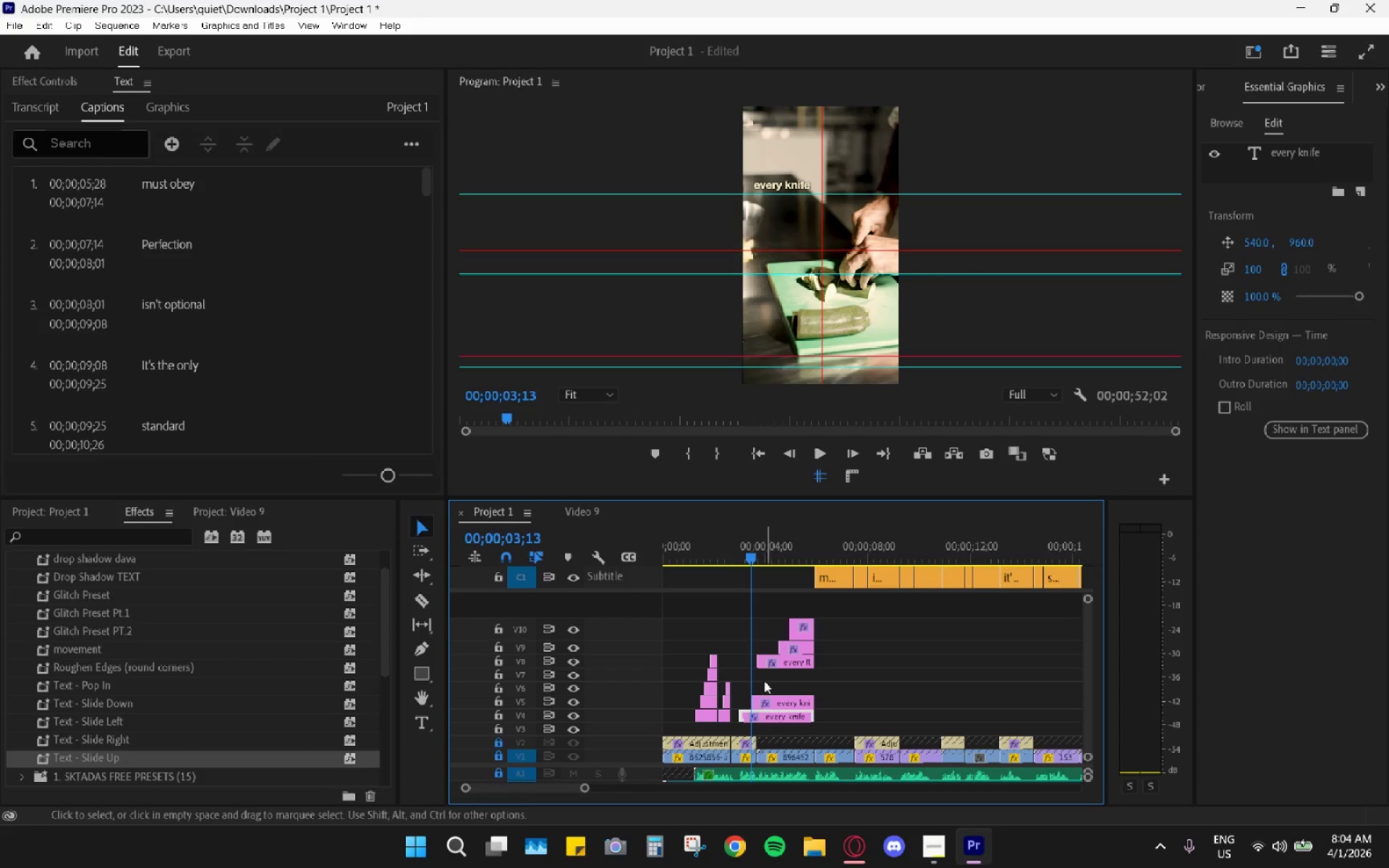 
double_click([794, 187])
 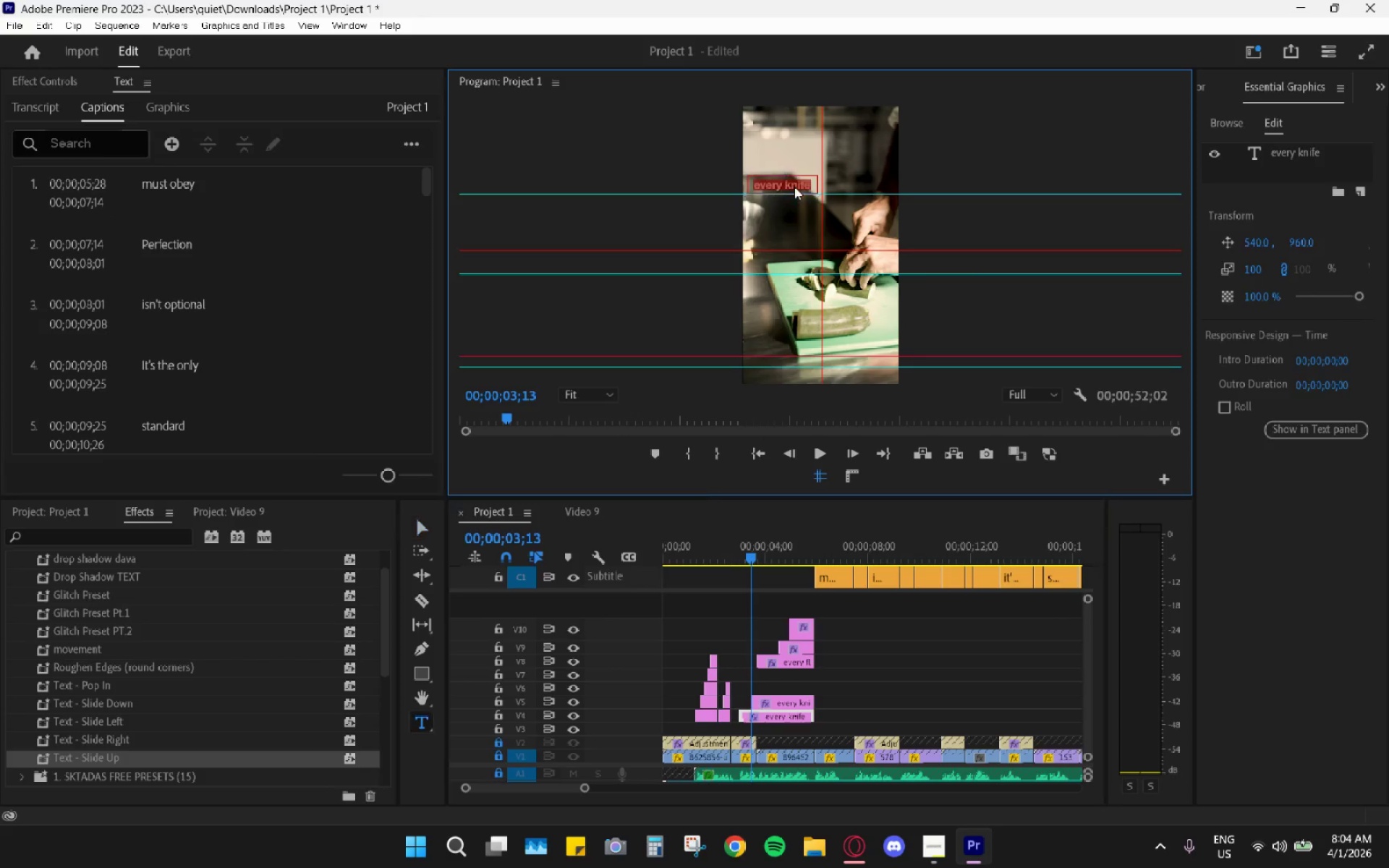 
triple_click([794, 187])
 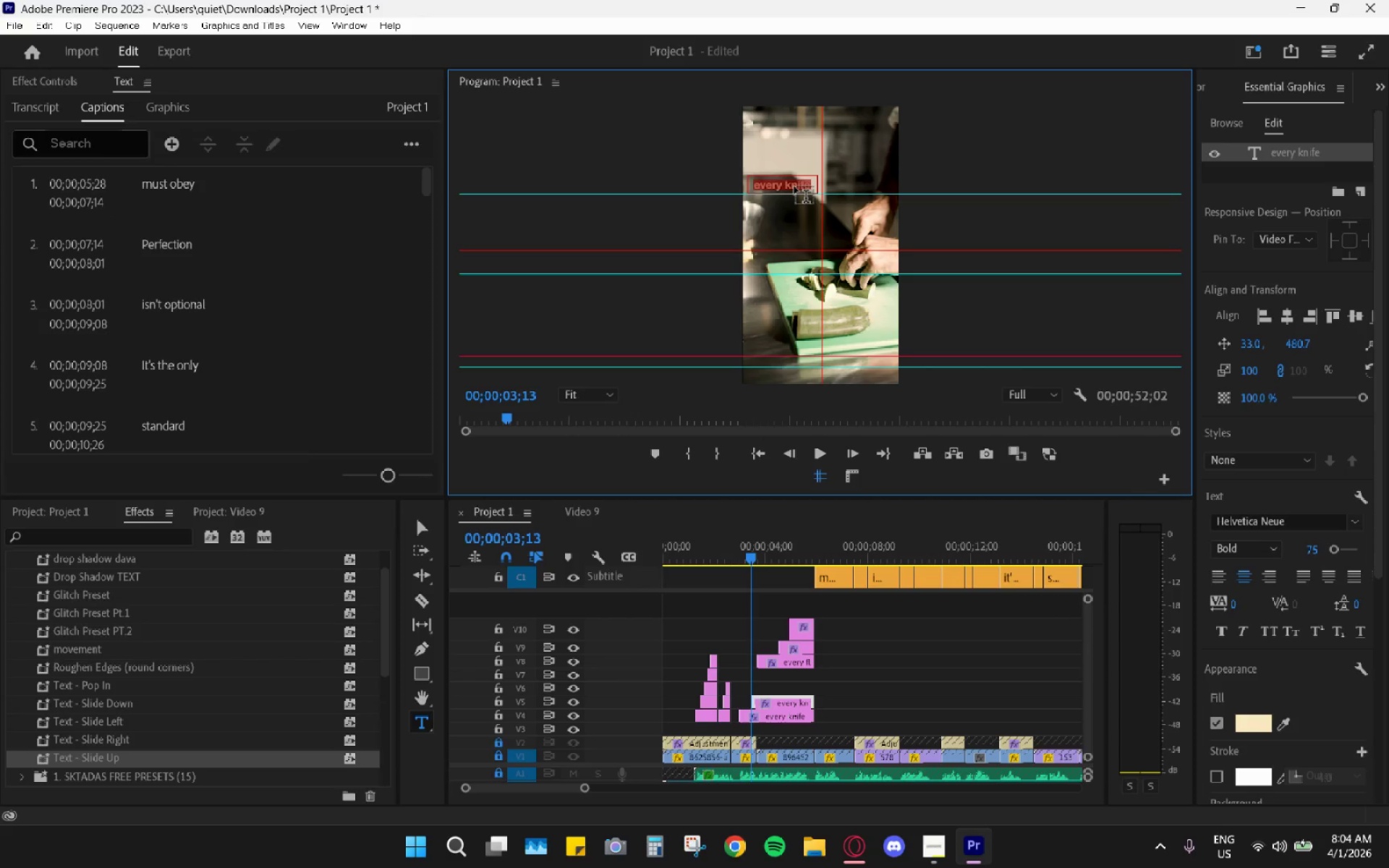 
hold_key(key=ShiftRight, duration=0.31)
 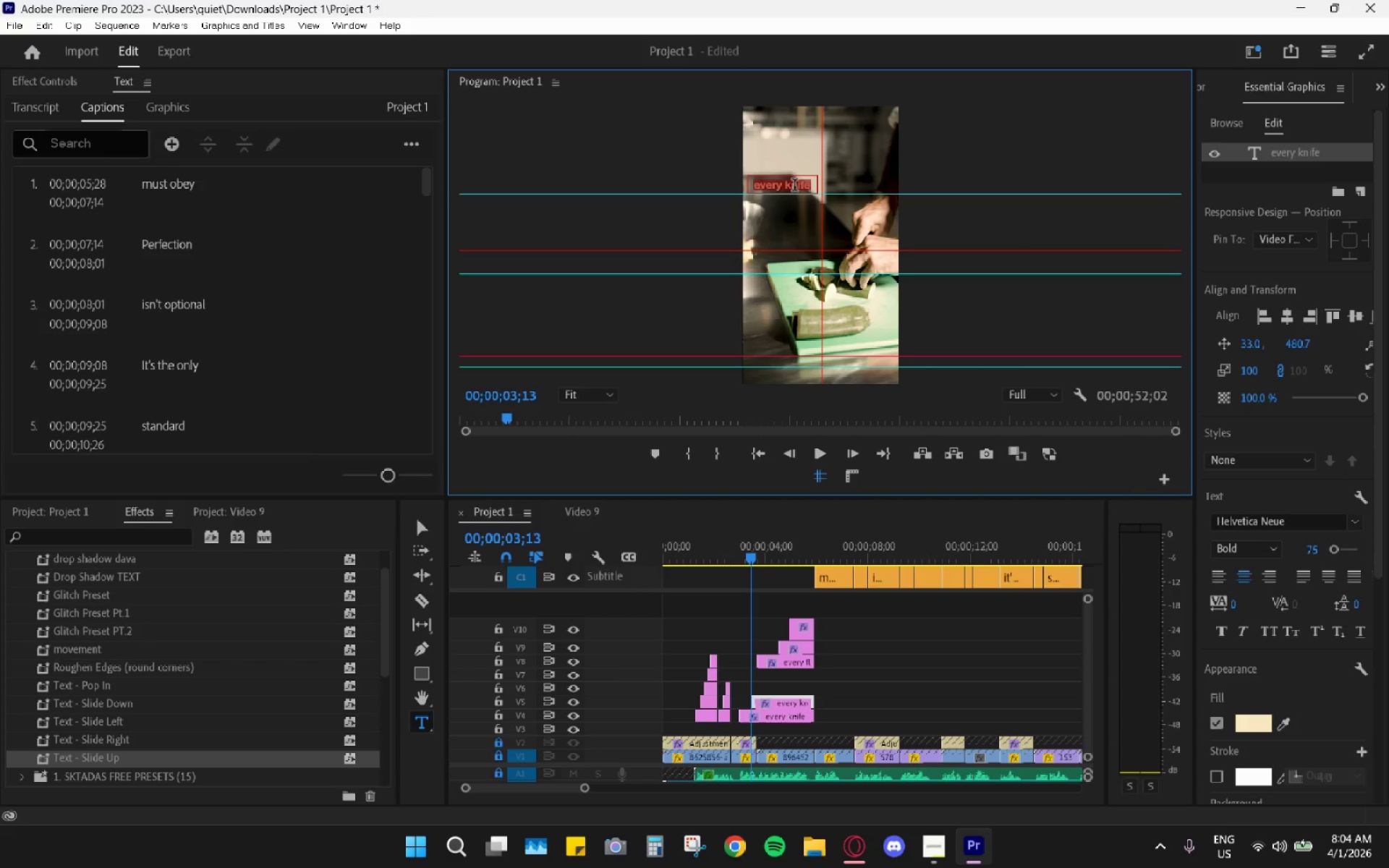 
type(eve)
 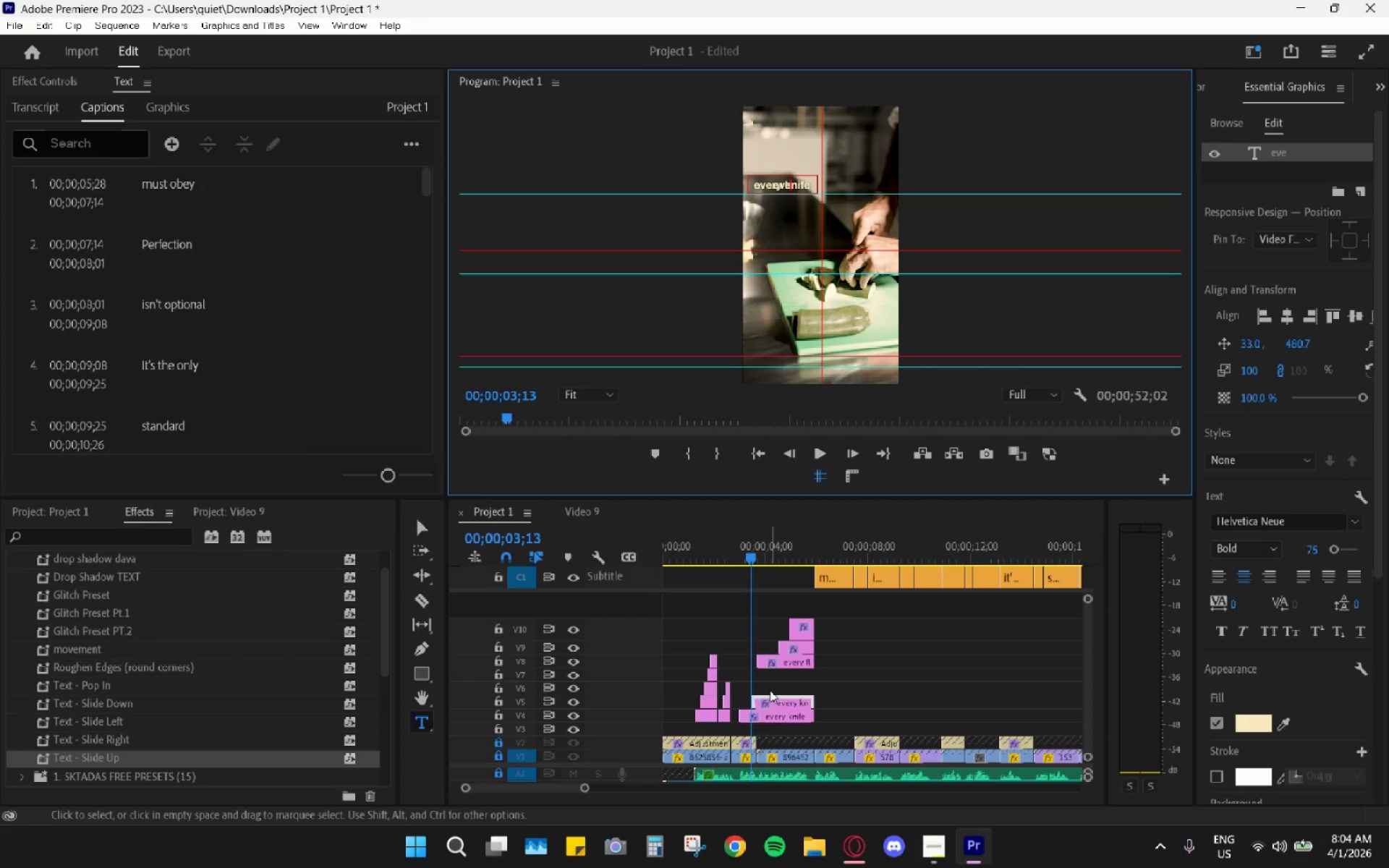 
key(Control+Z)
 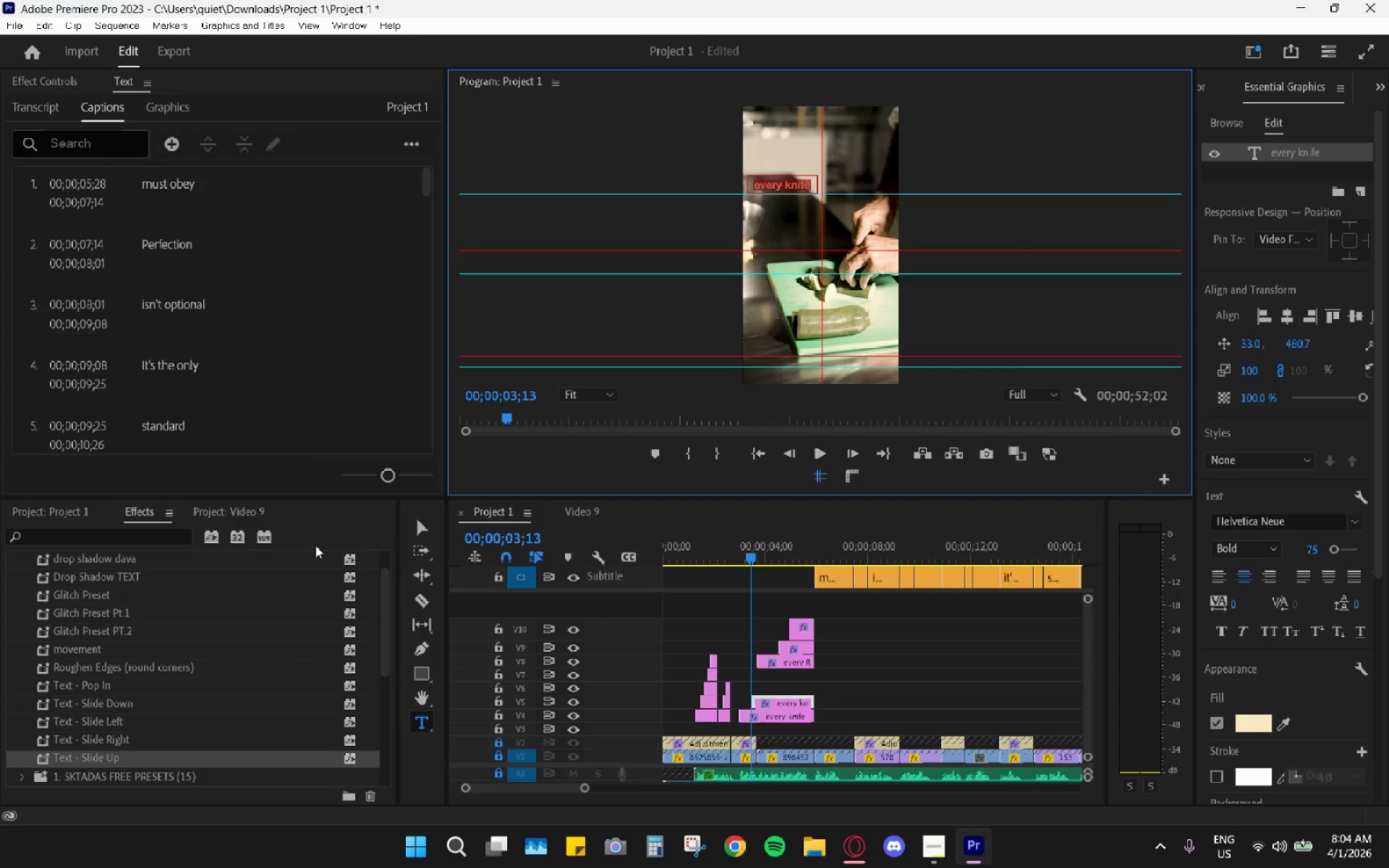 
left_click([425, 527])
 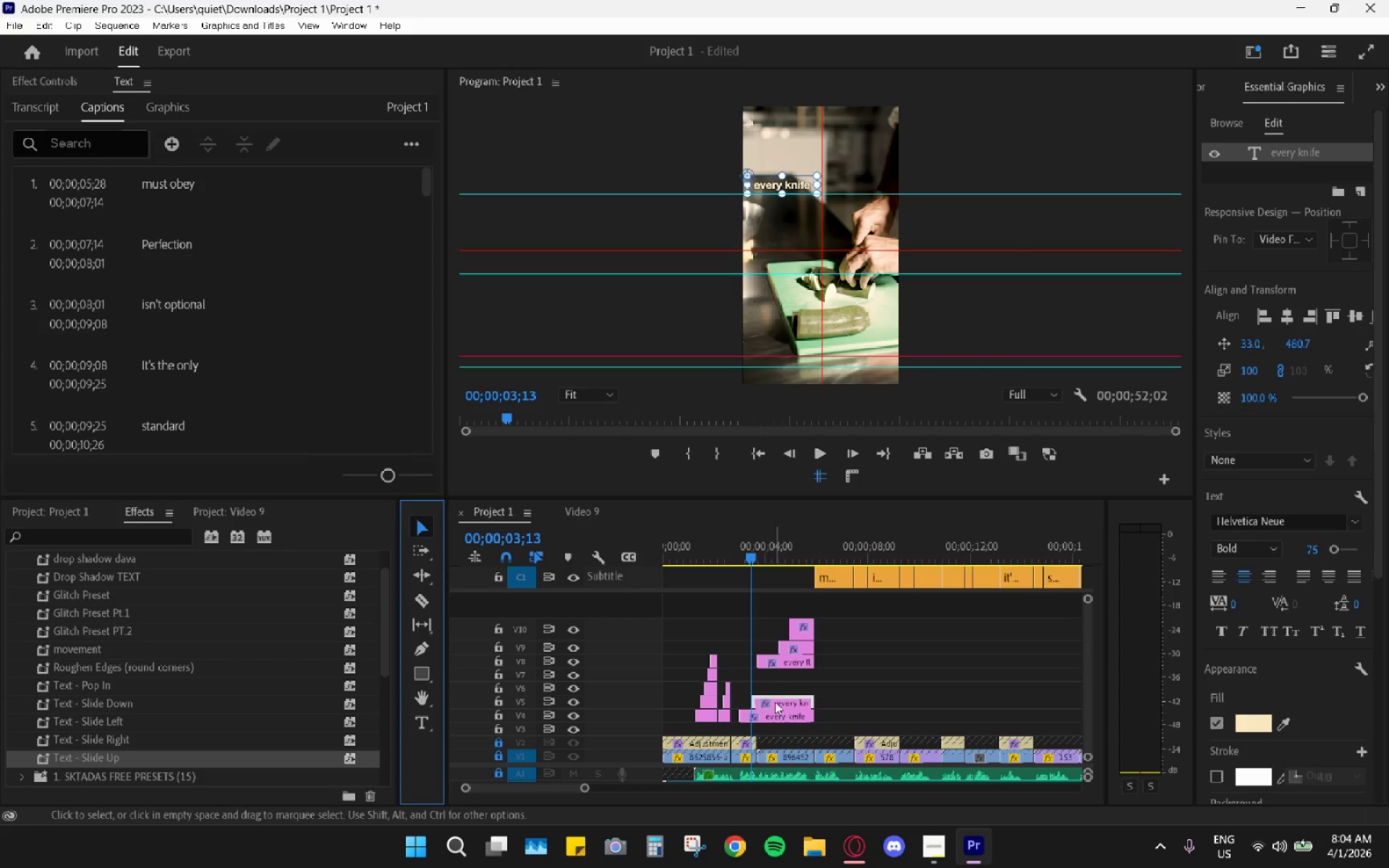 
left_click([776, 716])
 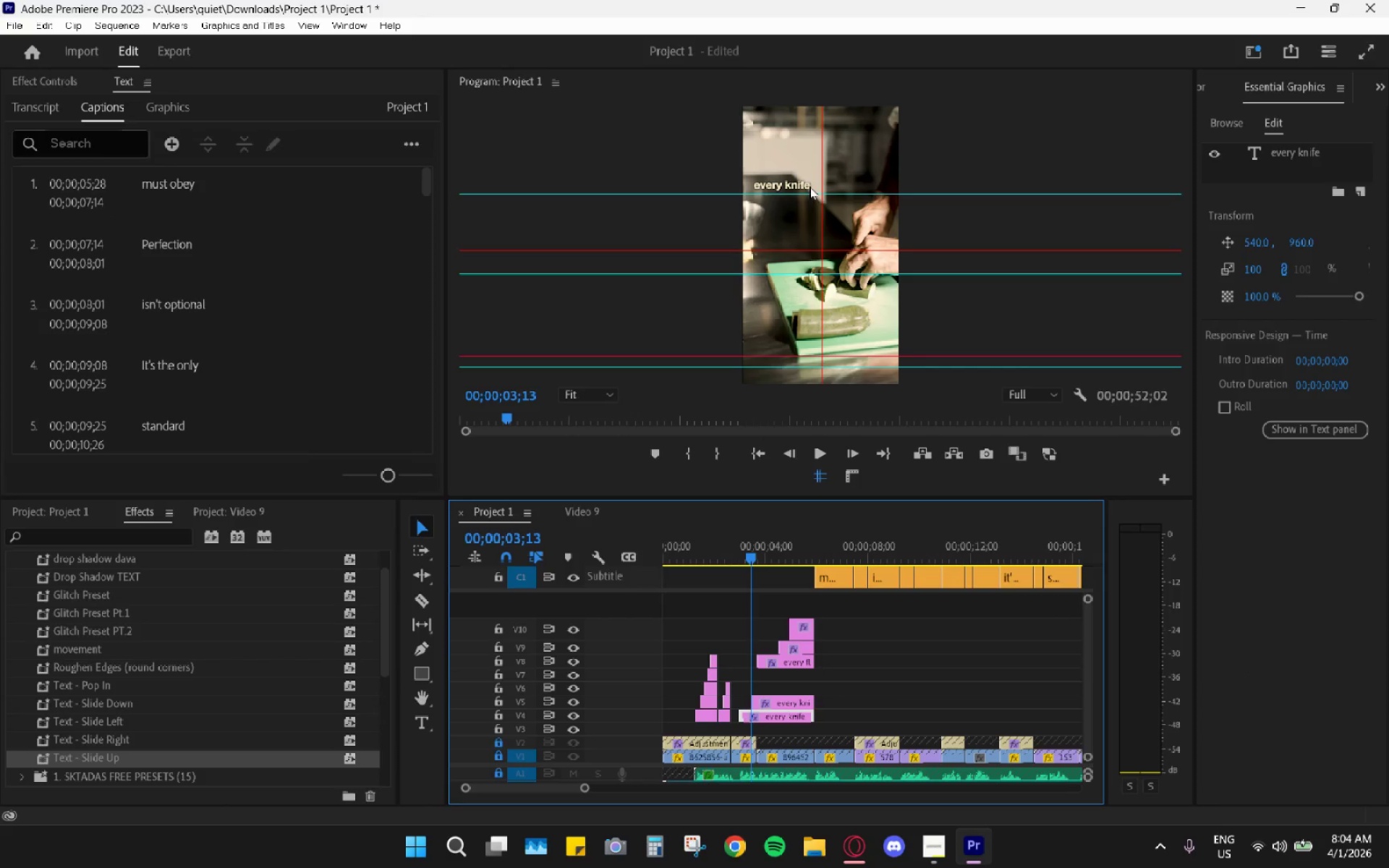 
left_click([785, 176])
 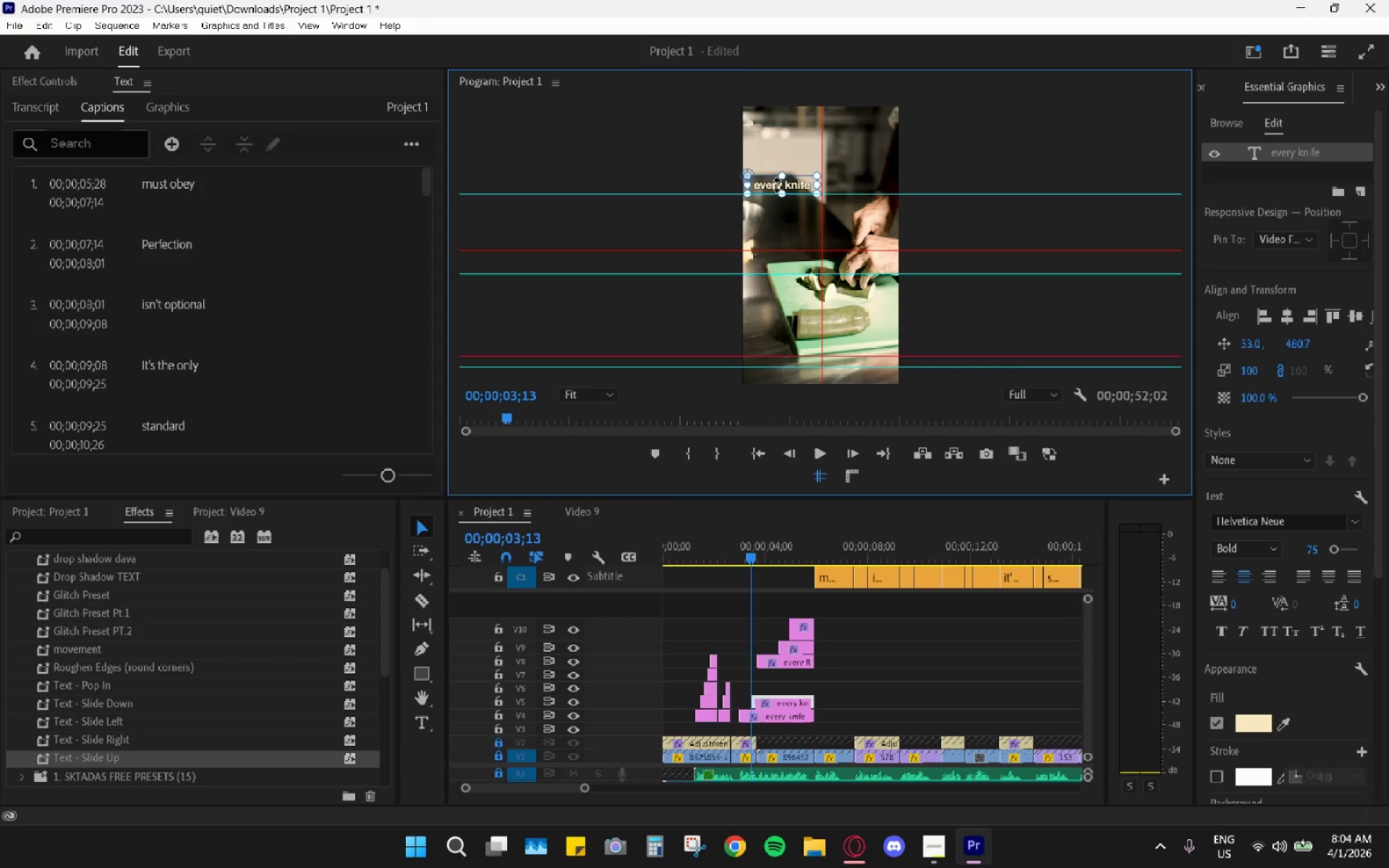 
left_click_drag(start_coordinate=[797, 187], to_coordinate=[812, 273])
 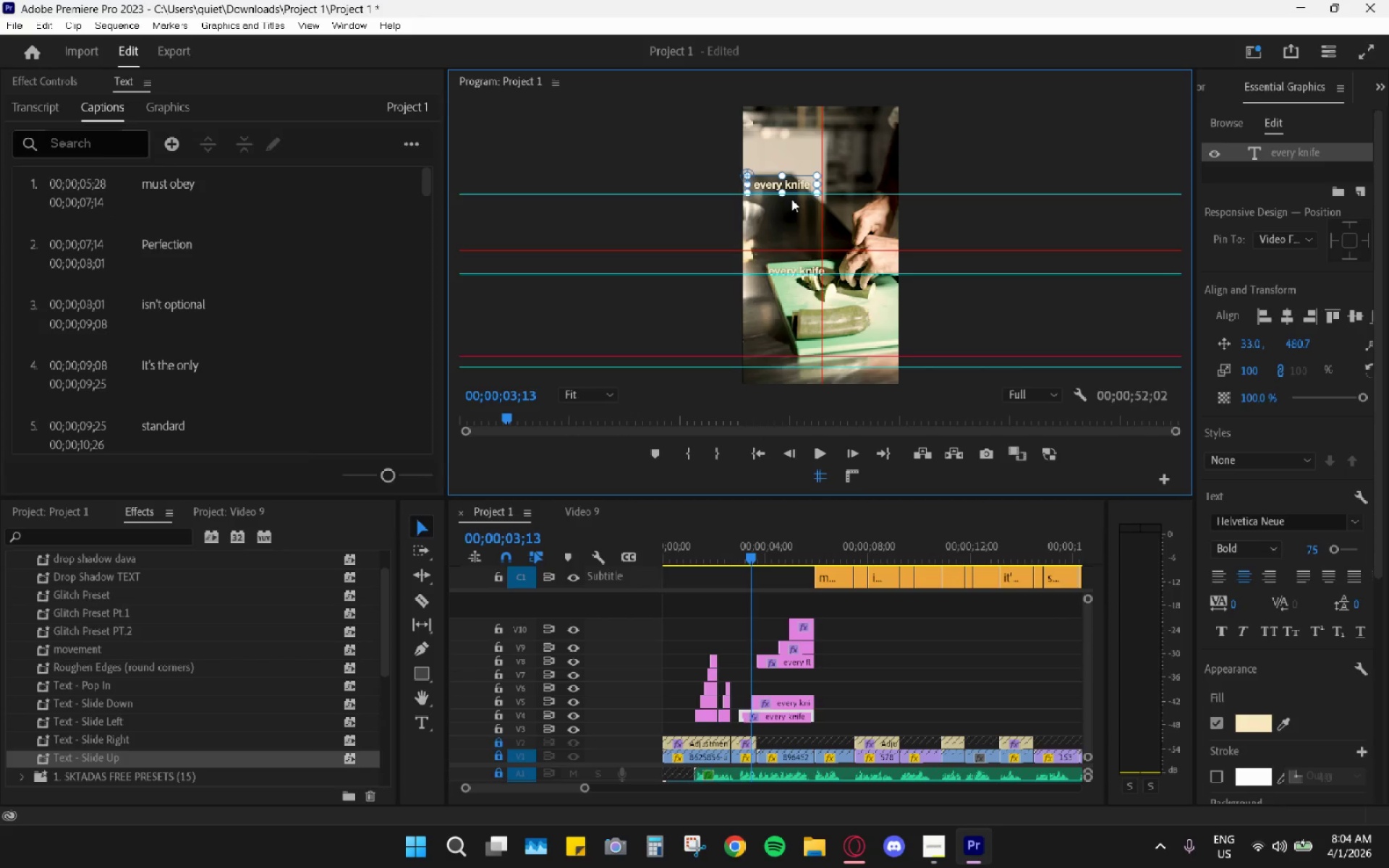 
double_click([794, 182])
 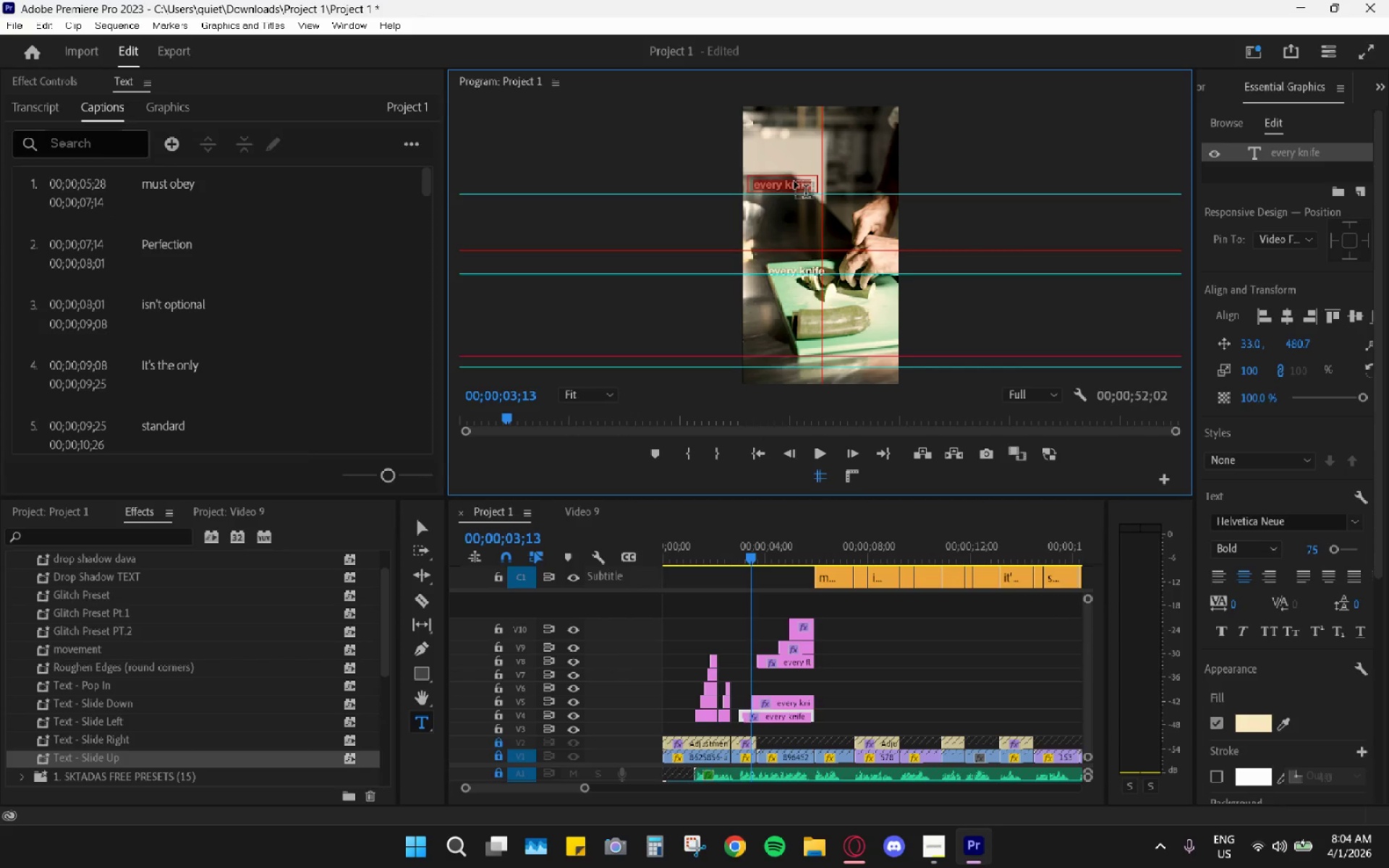 
type(every)
 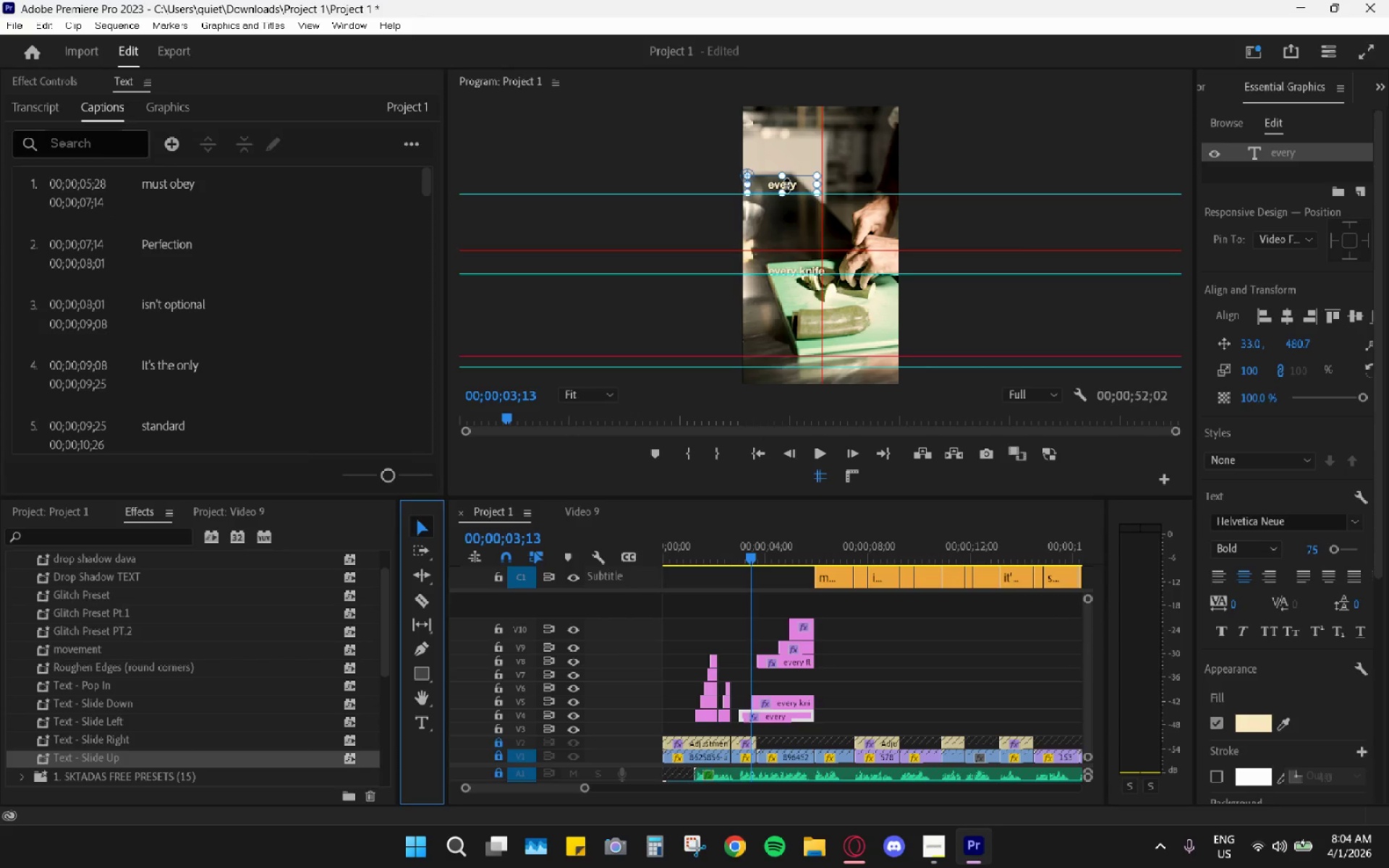 
wait(6.36)
 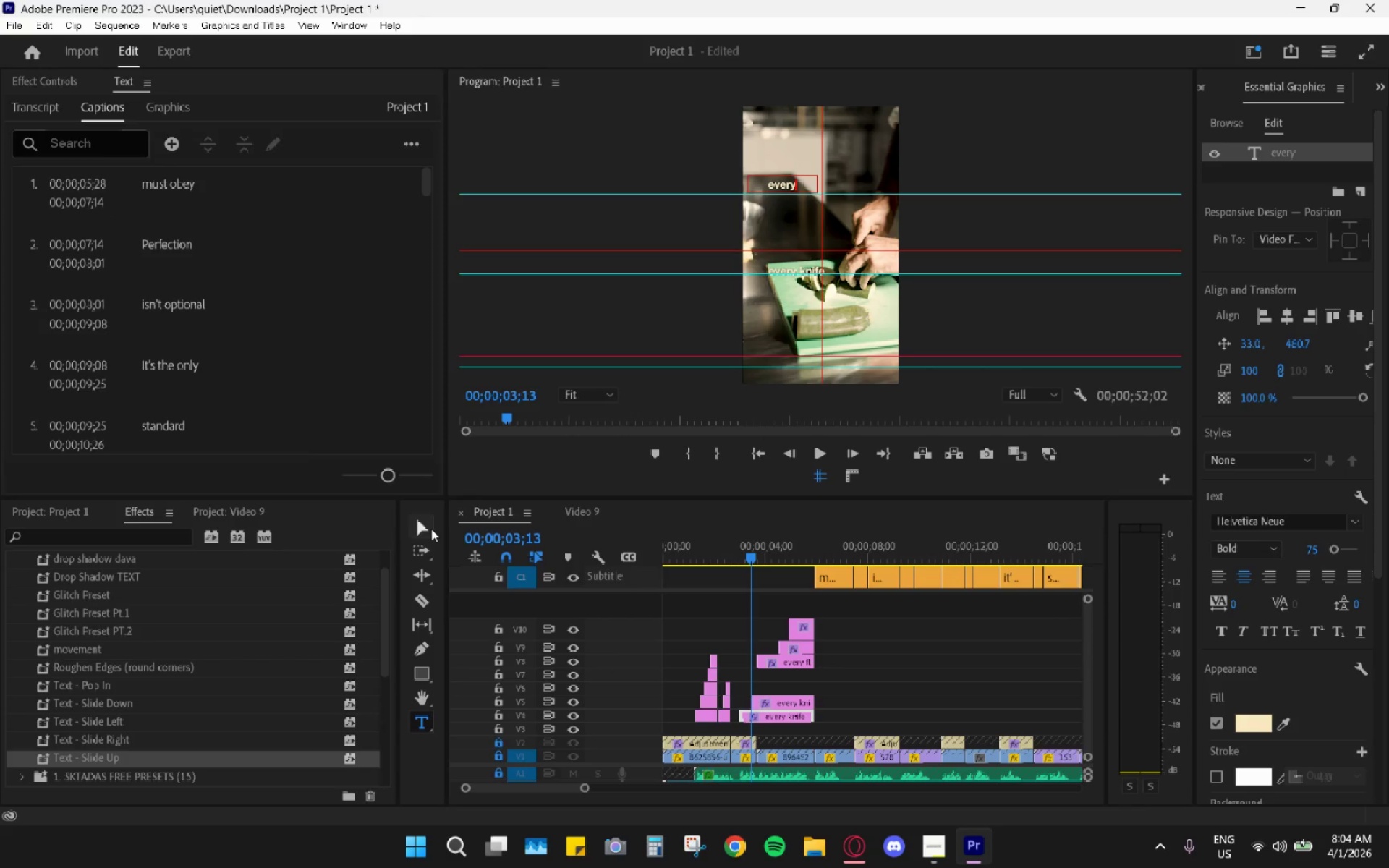 
double_click([801, 713])
 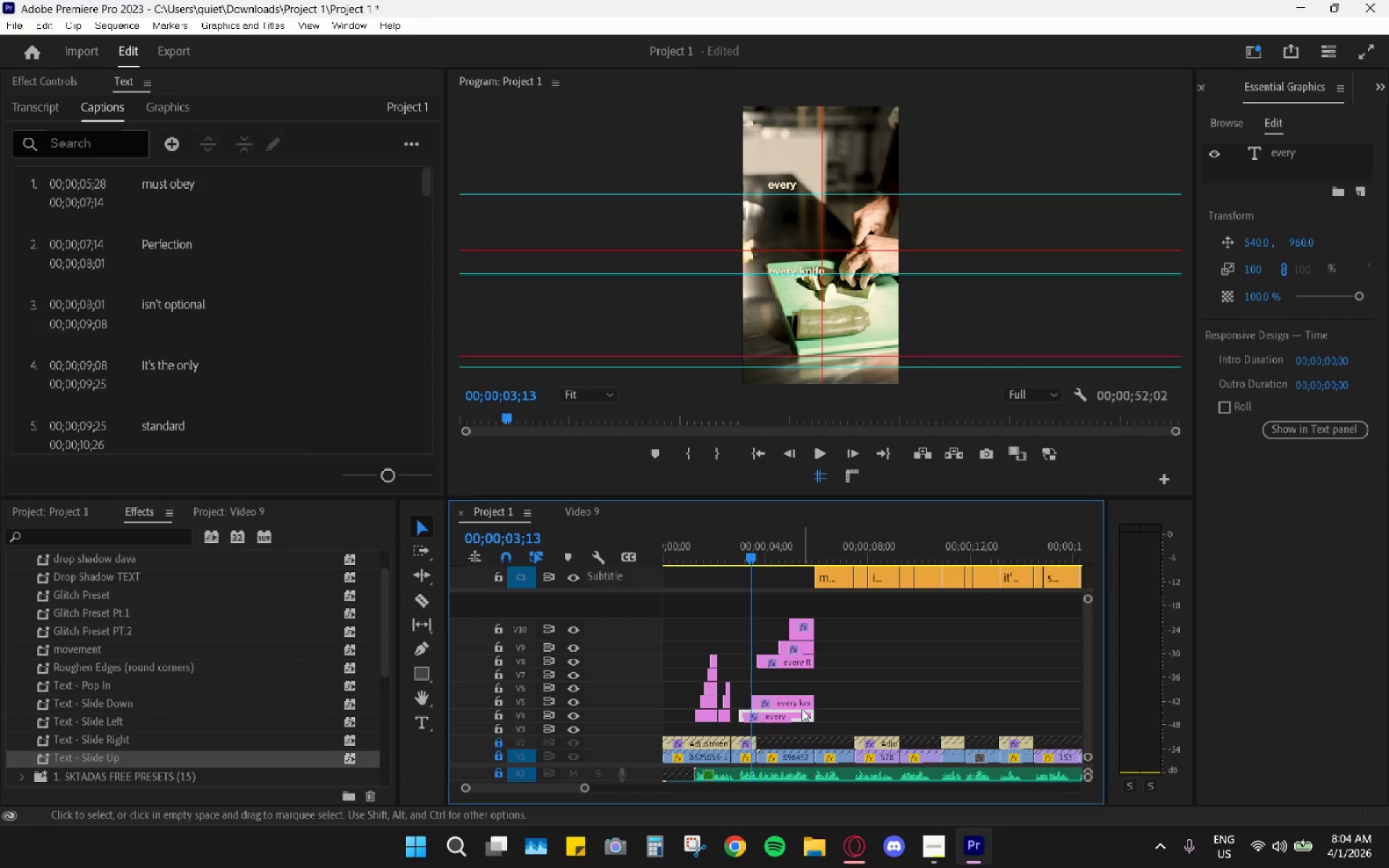 
key(H)
 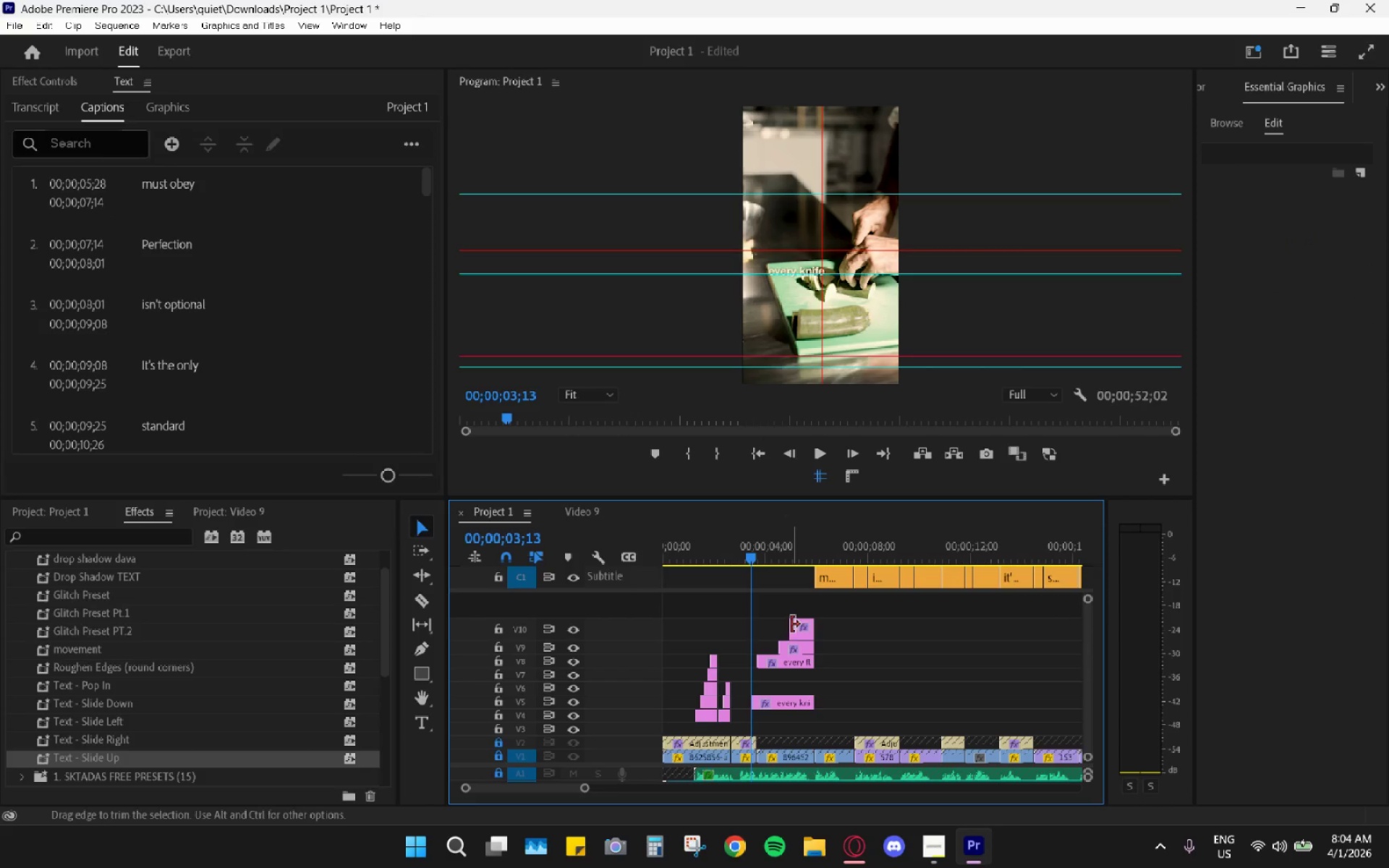 
left_click([770, 545])
 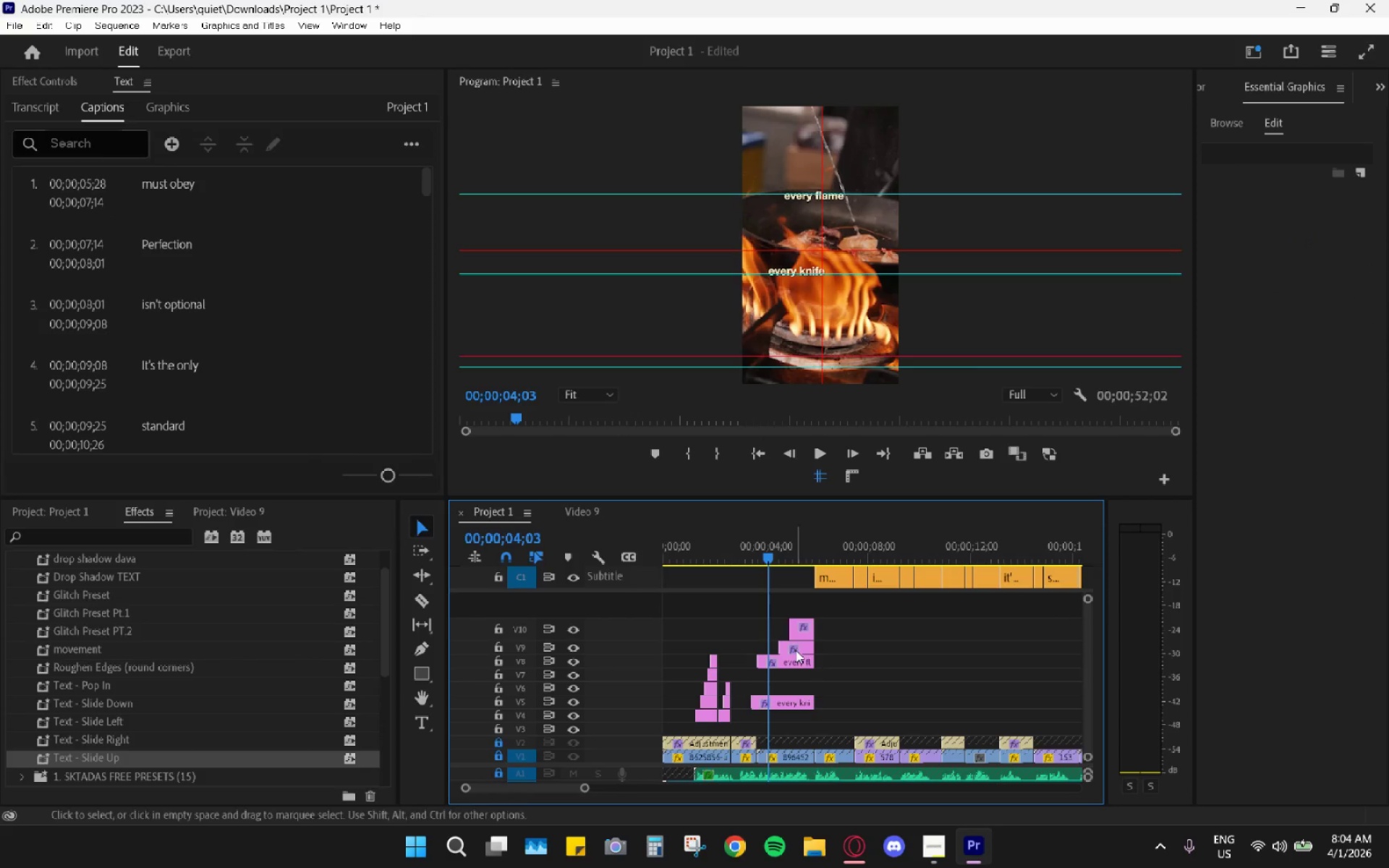 
left_click_drag(start_coordinate=[773, 537], to_coordinate=[755, 546])
 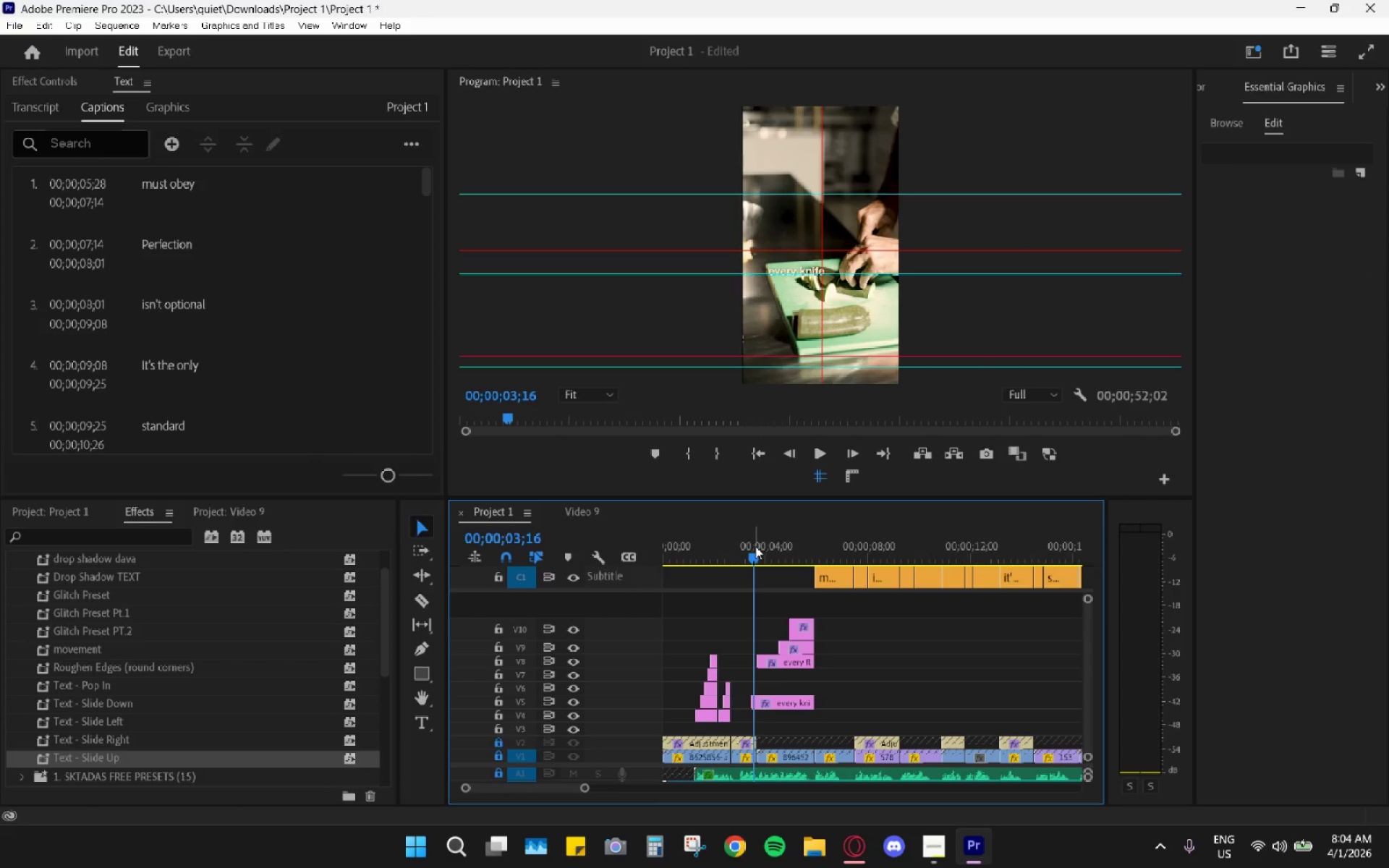 
key(Space)
 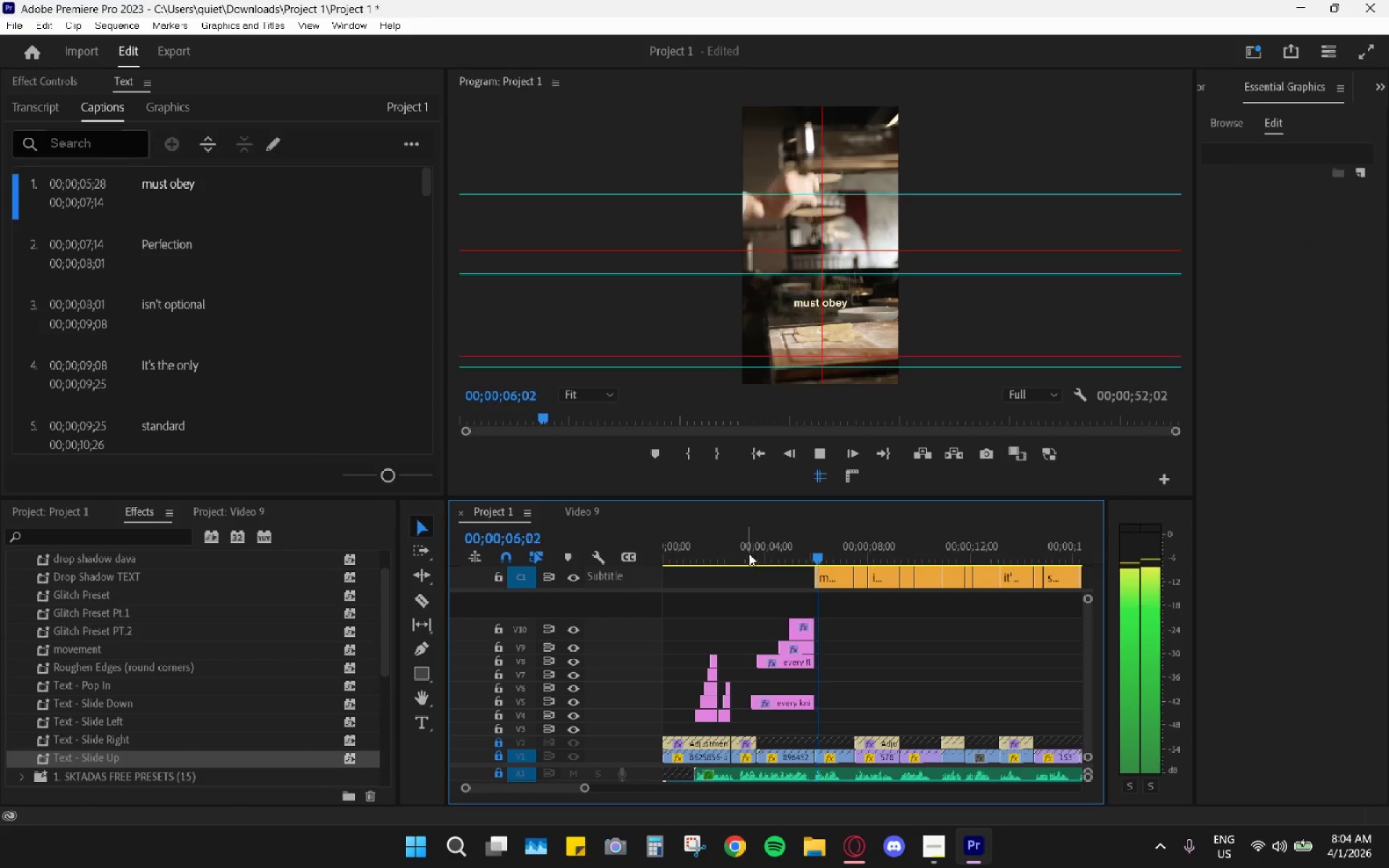 
key(Space)
 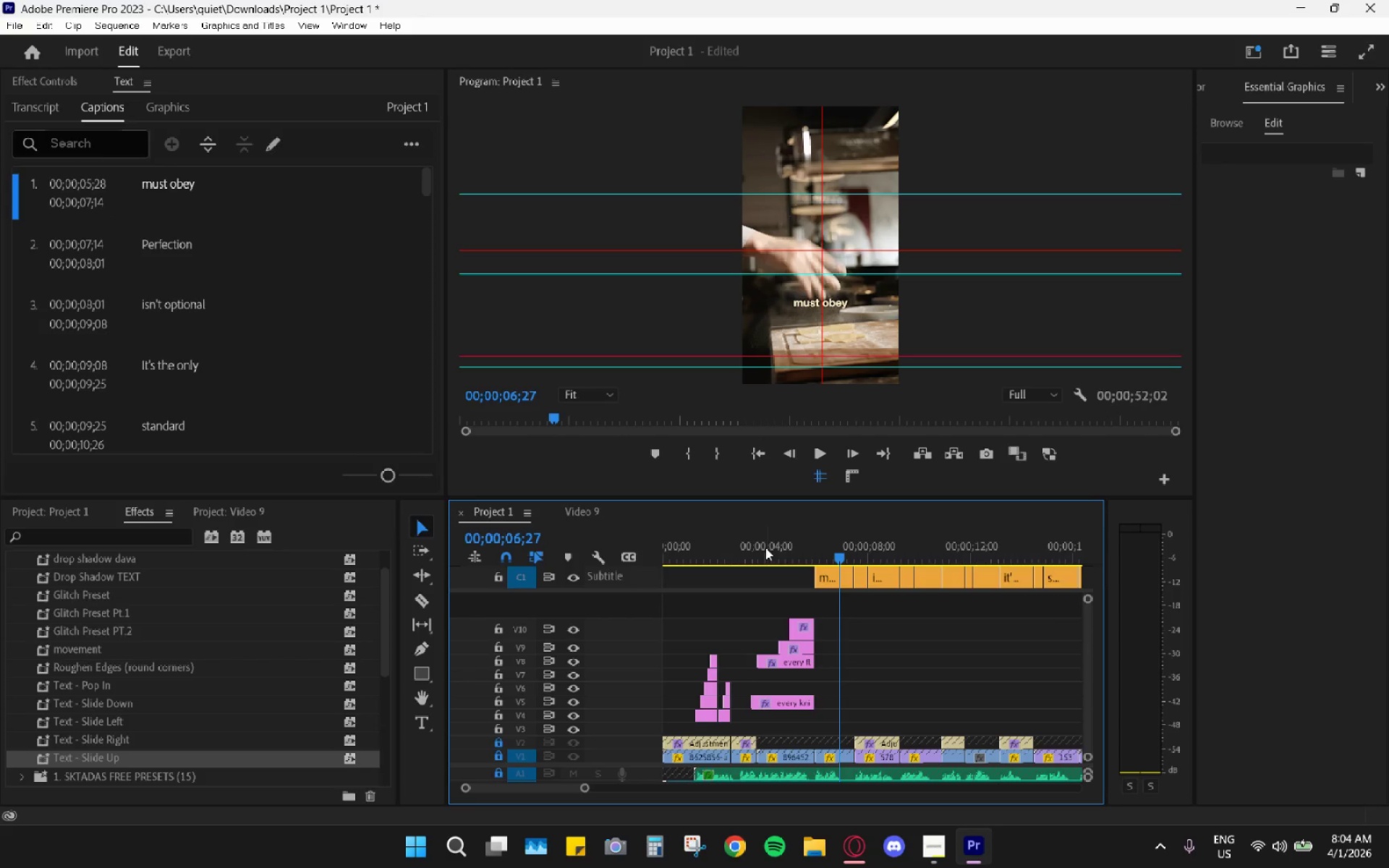 
left_click([765, 554])
 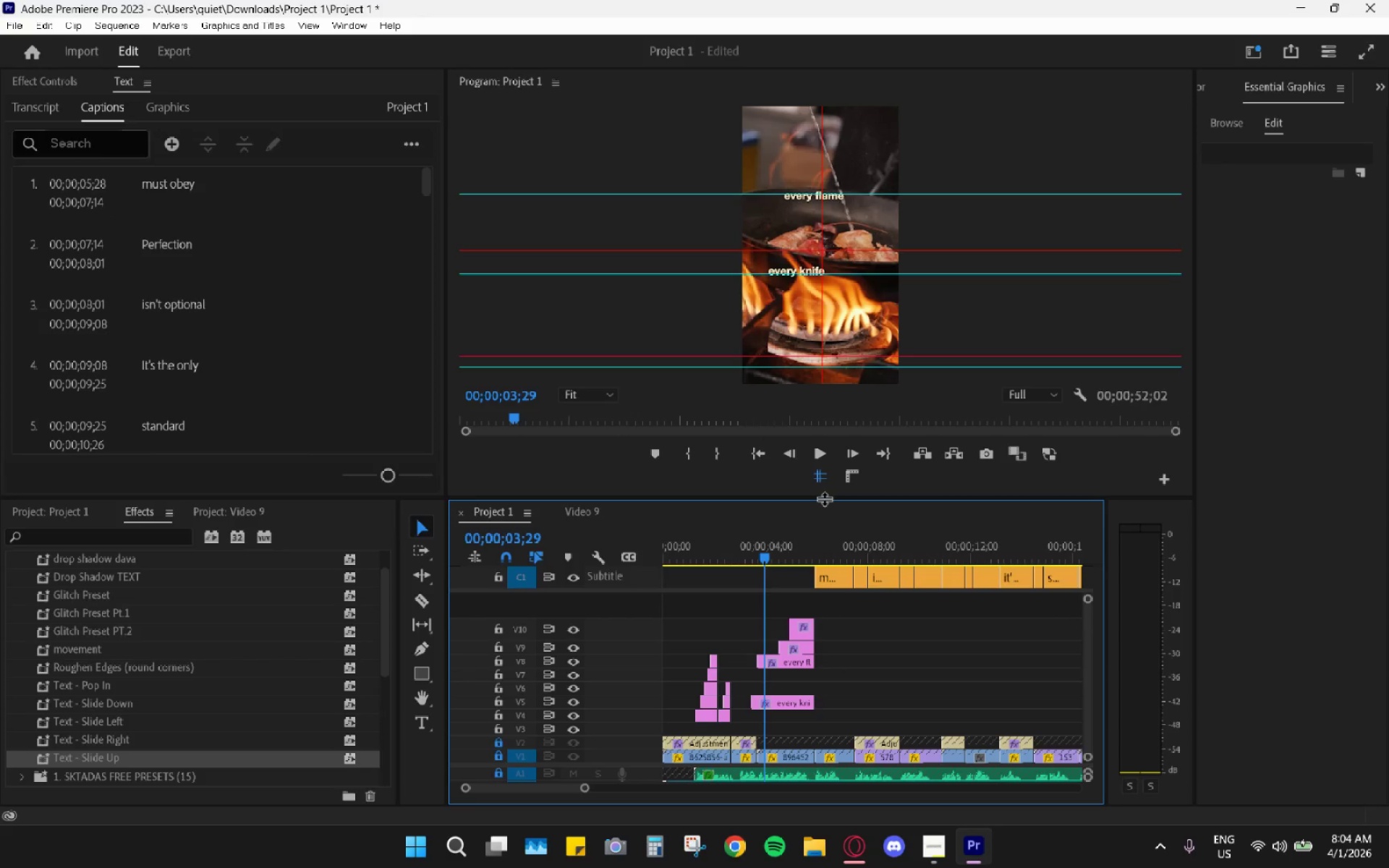 
wait(6.11)
 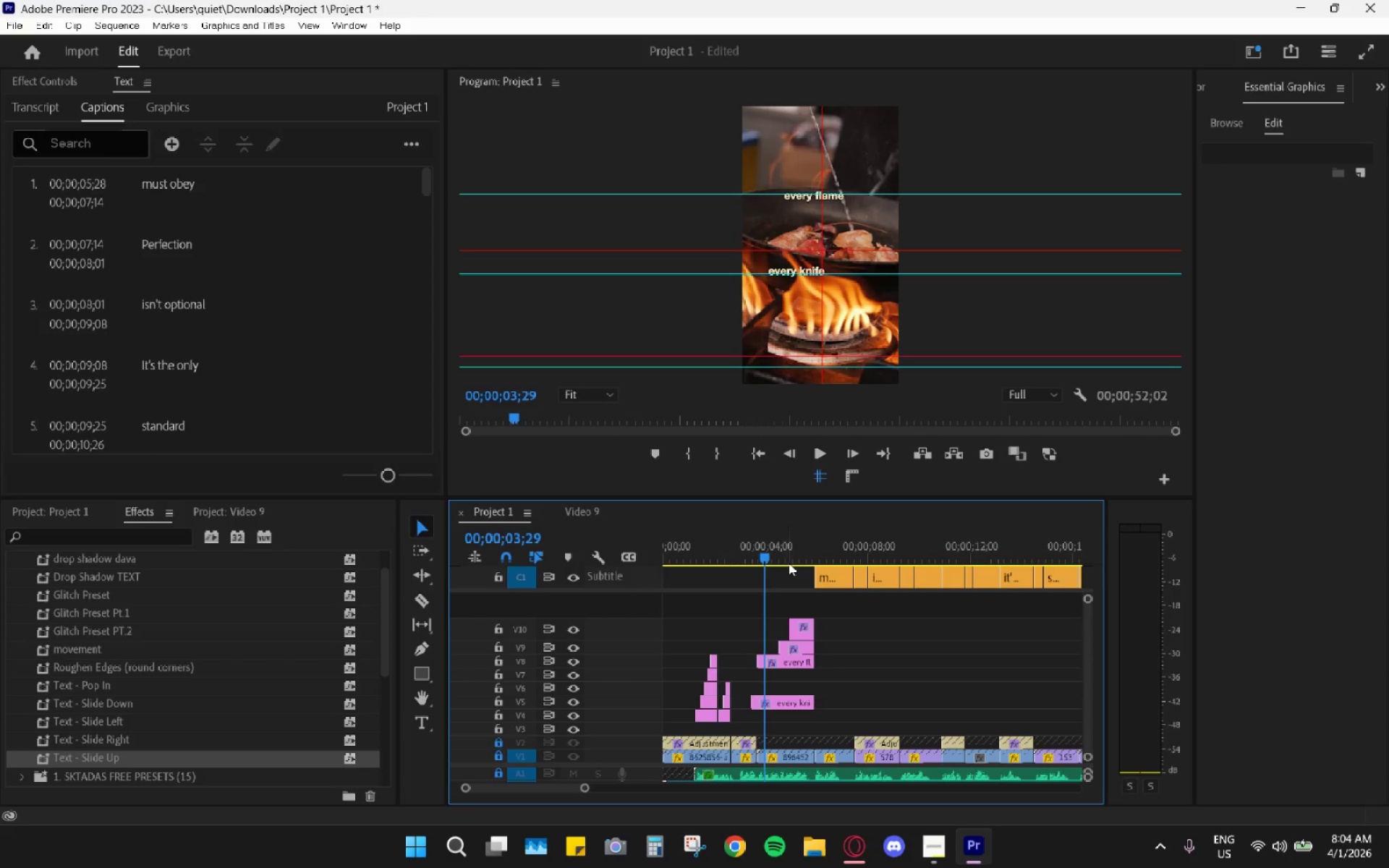 
left_click_drag(start_coordinate=[763, 542], to_coordinate=[653, 548])
 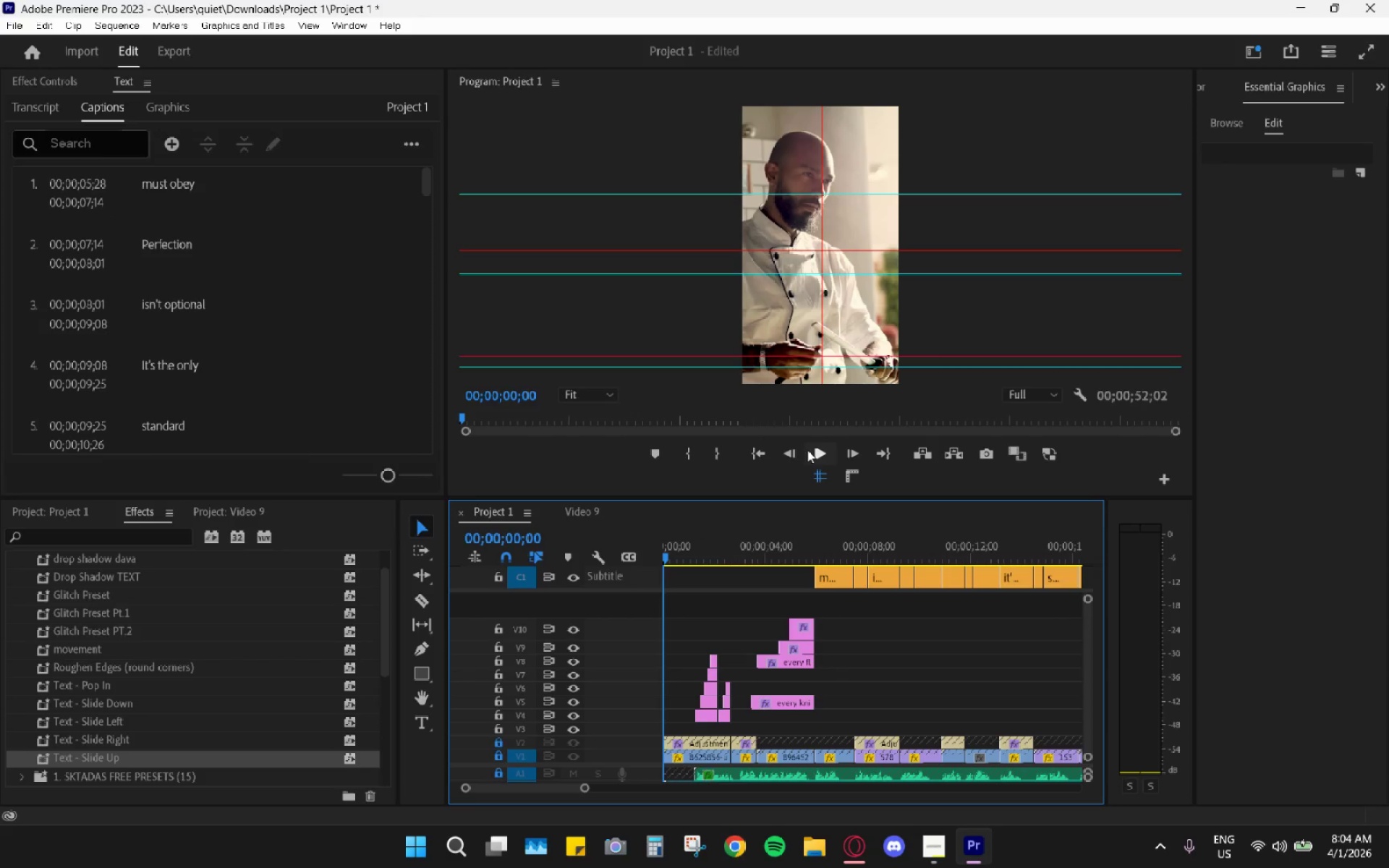 
left_click([813, 450])
 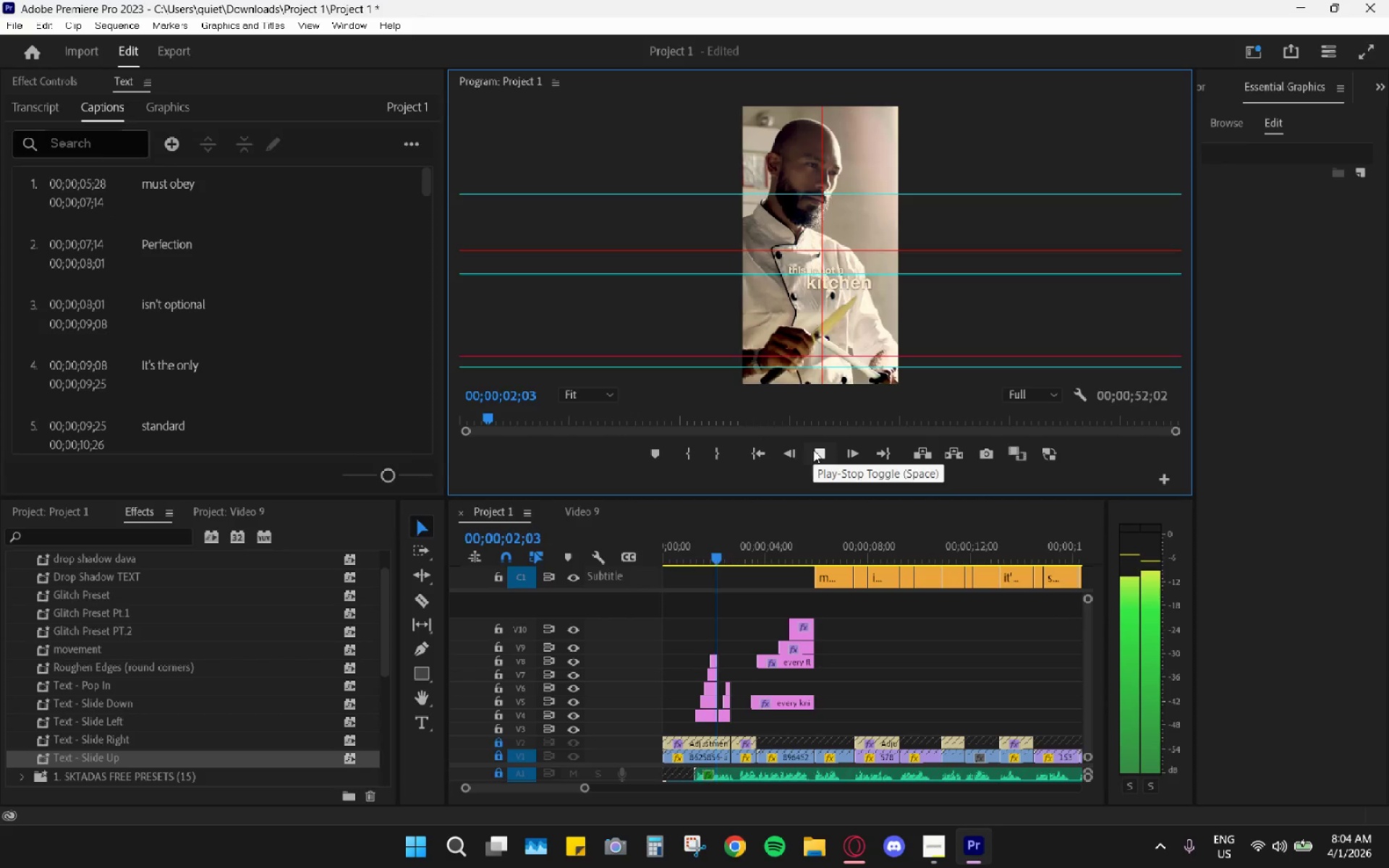 
left_click([813, 450])
 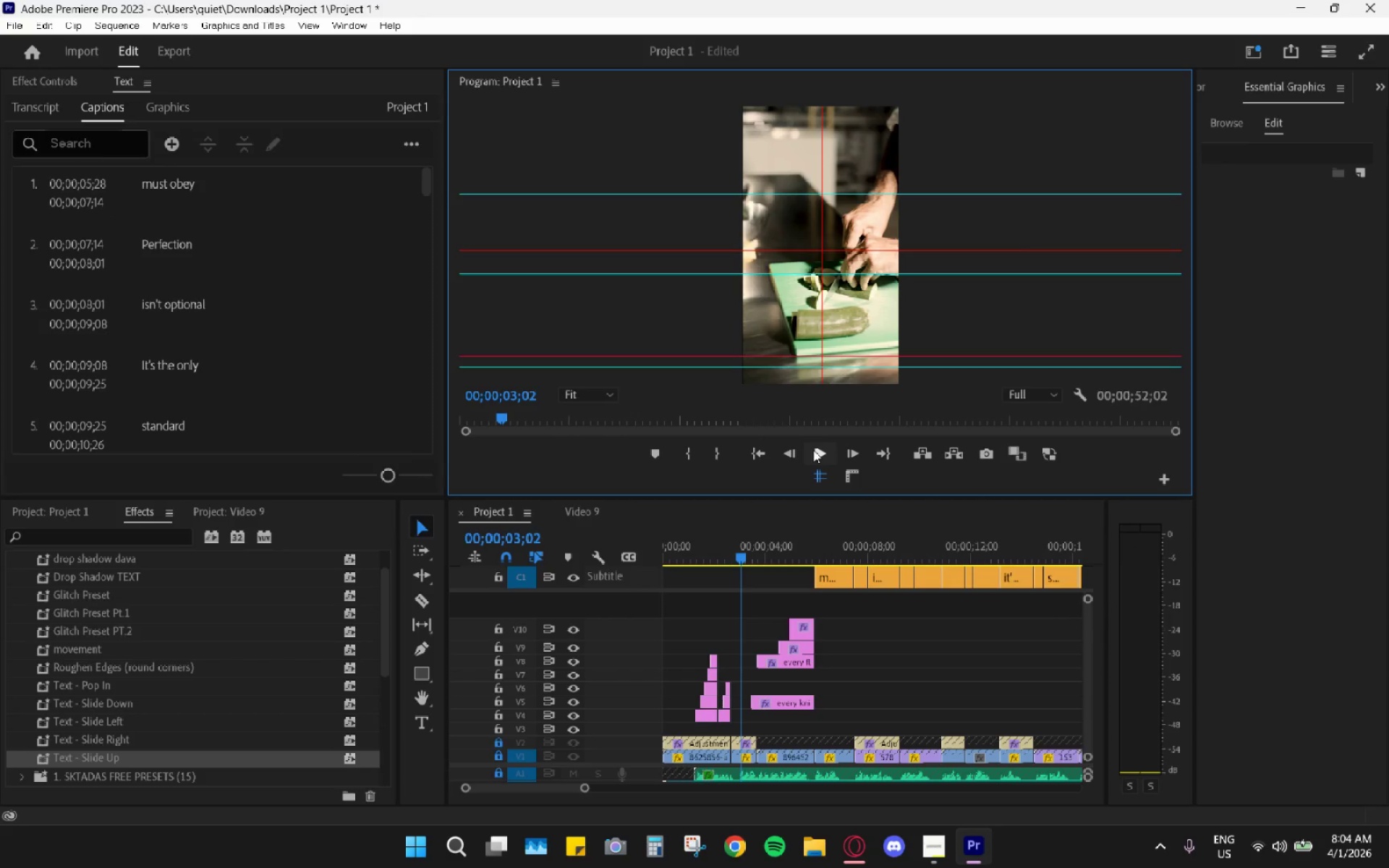 
left_click([813, 450])
 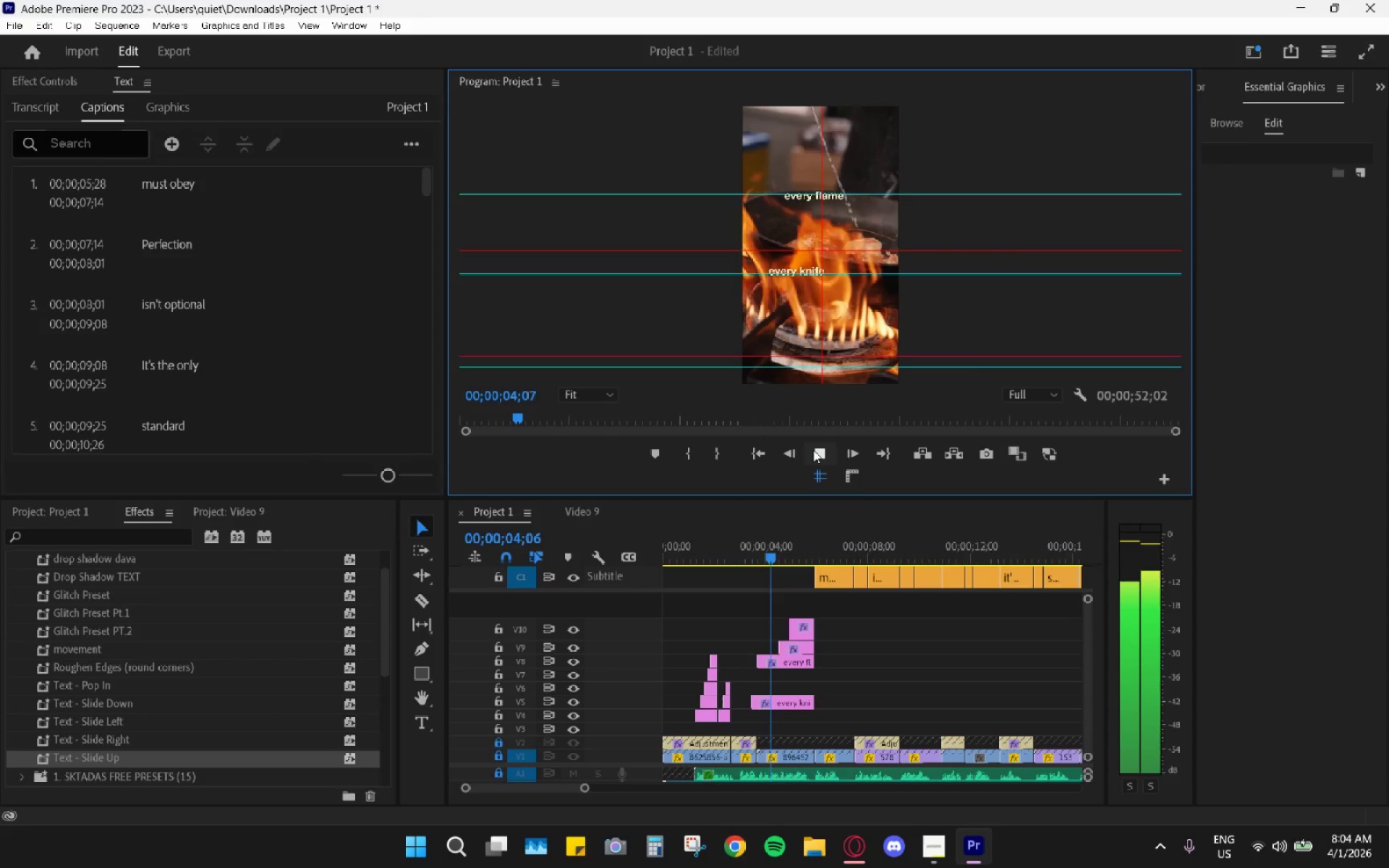 
left_click([813, 450])
 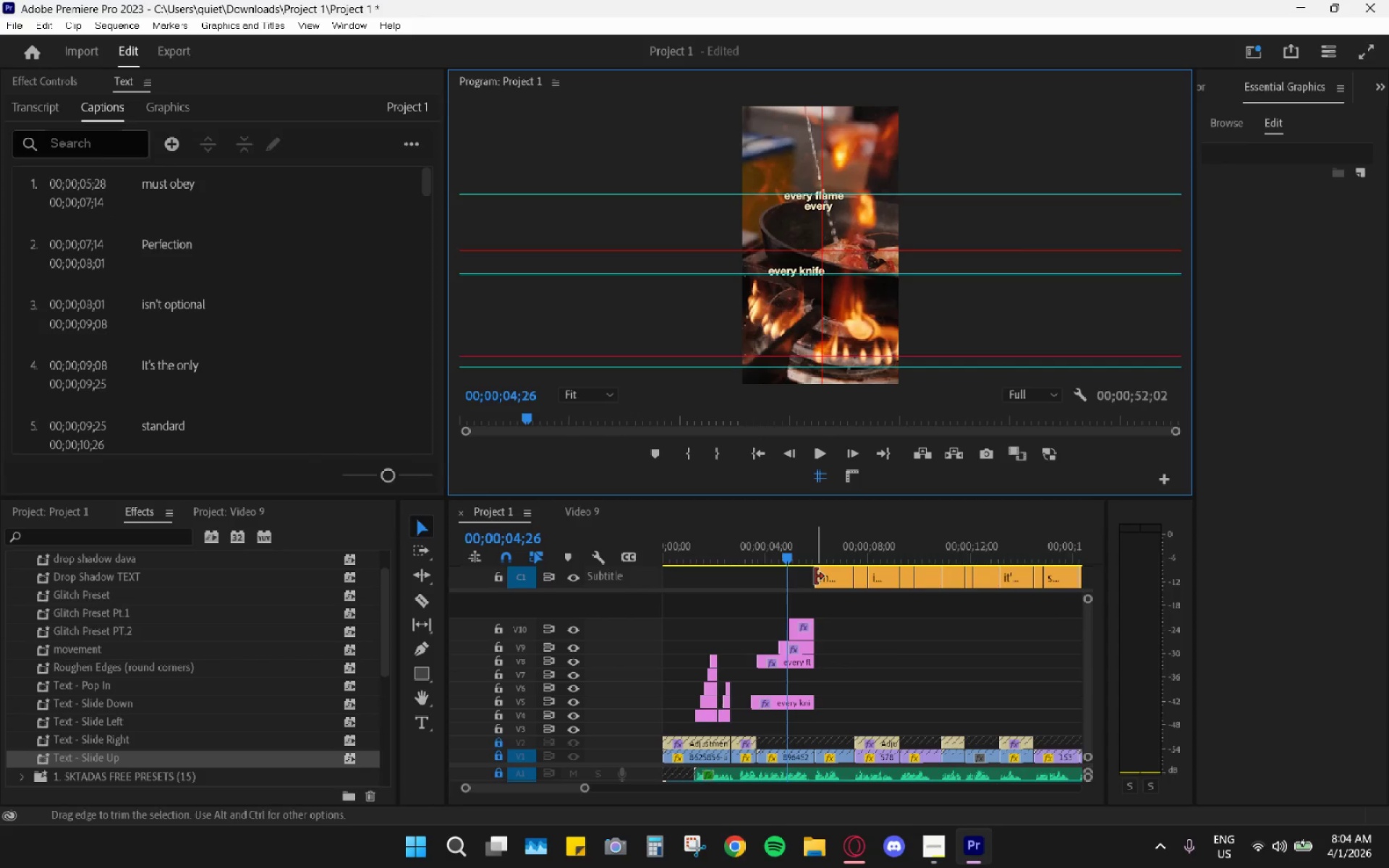 
left_click_drag(start_coordinate=[776, 553], to_coordinate=[825, 579])
 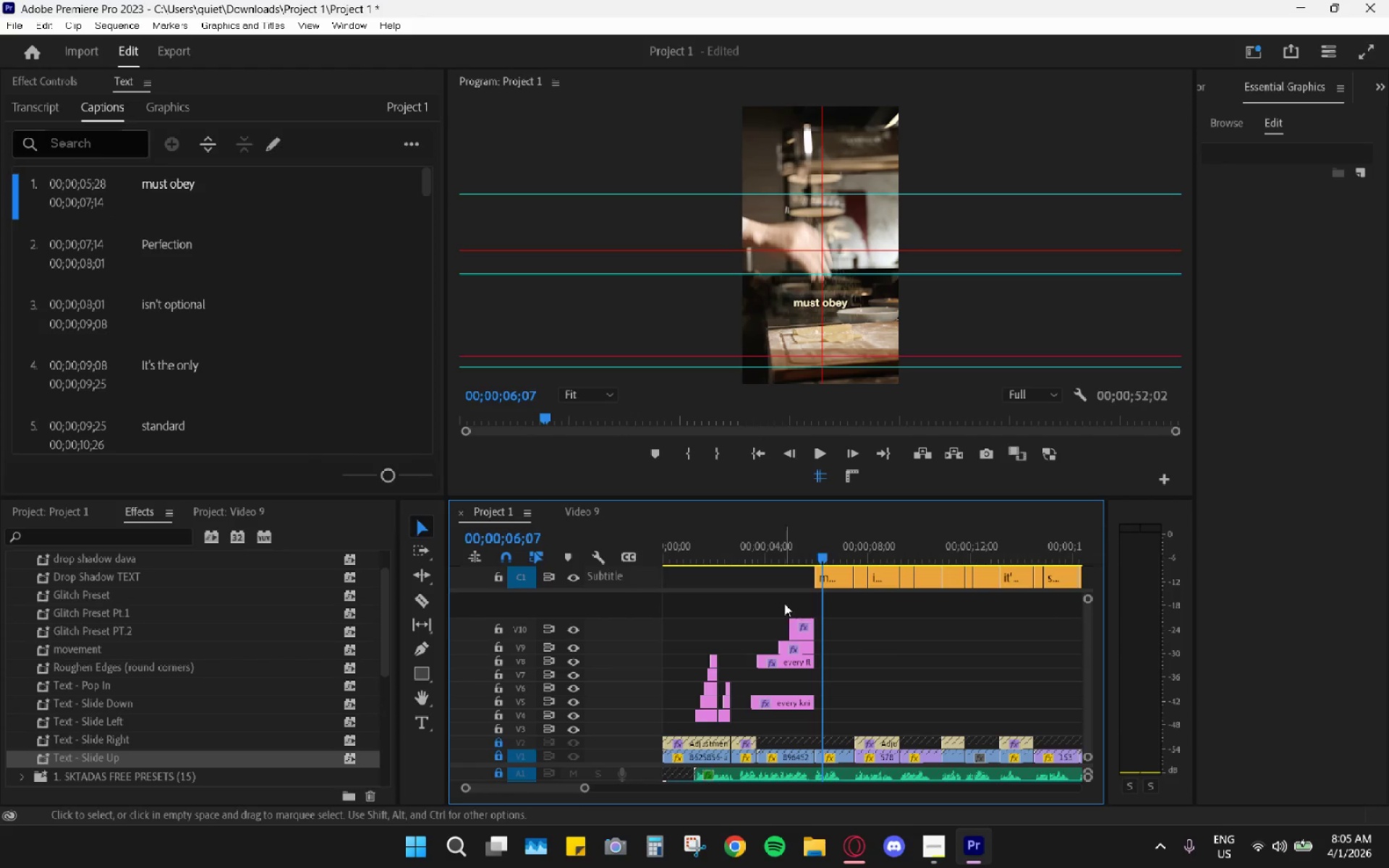 
left_click_drag(start_coordinate=[772, 599], to_coordinate=[828, 763])
 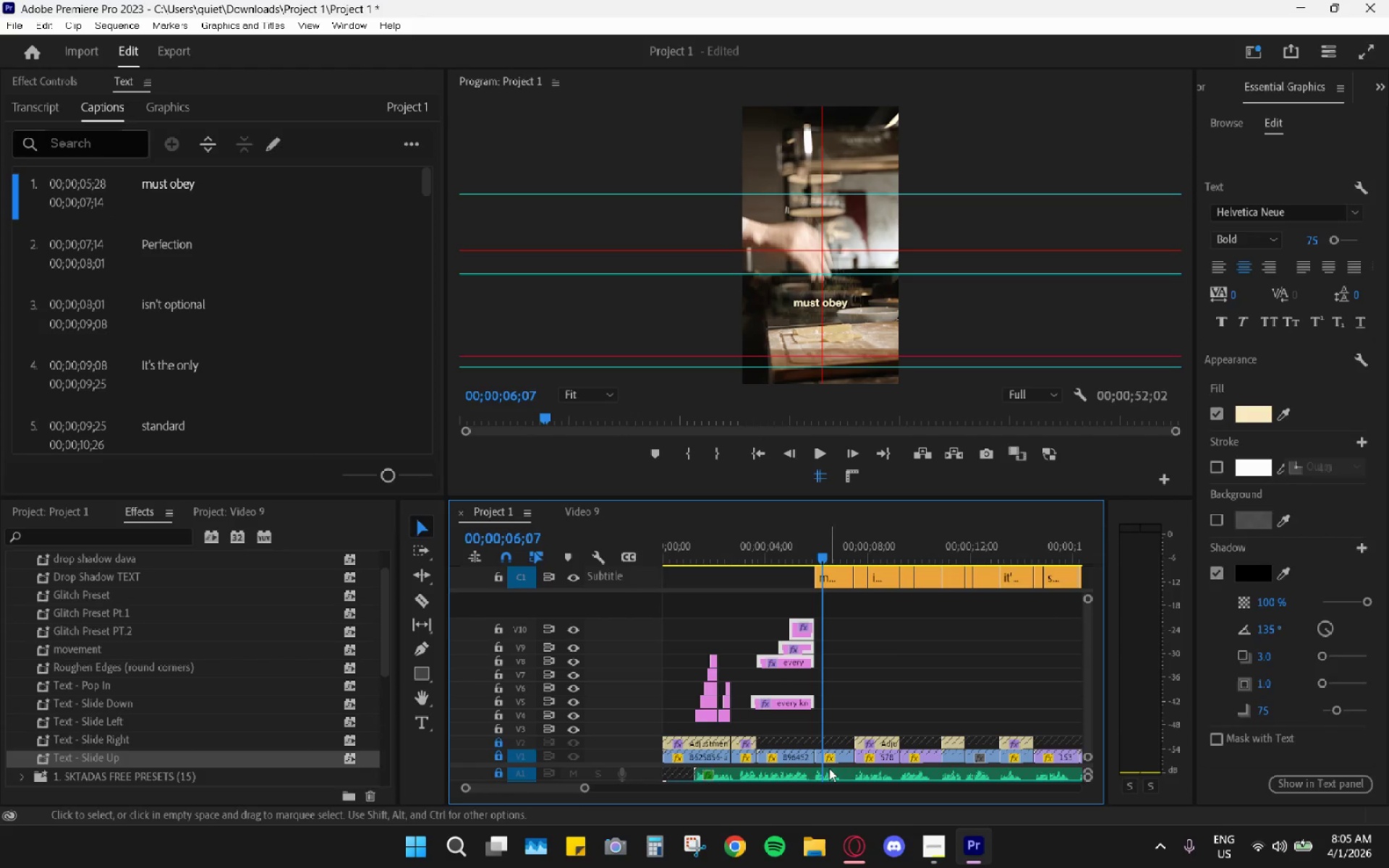 
key(H)
 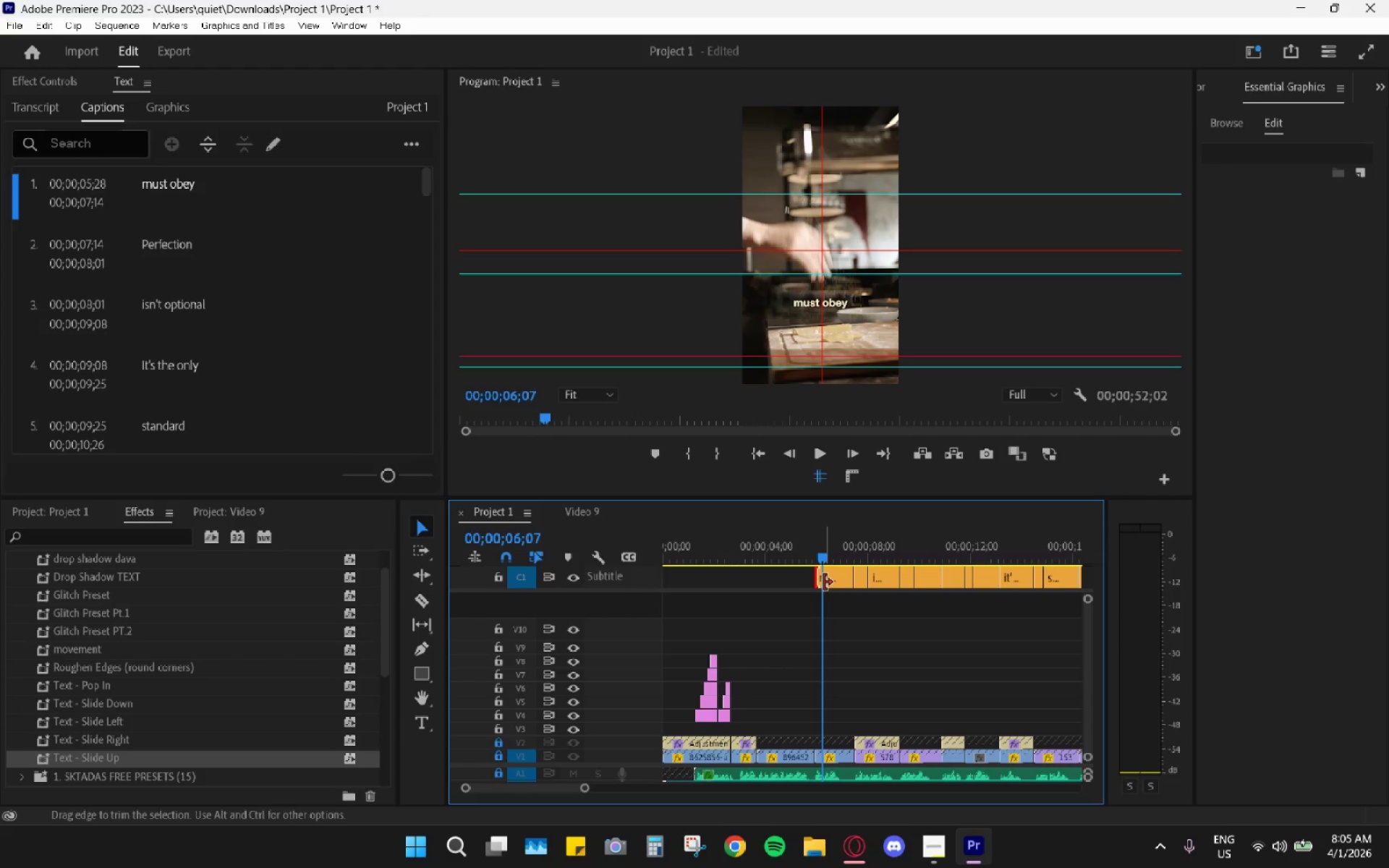 
double_click([833, 582])
 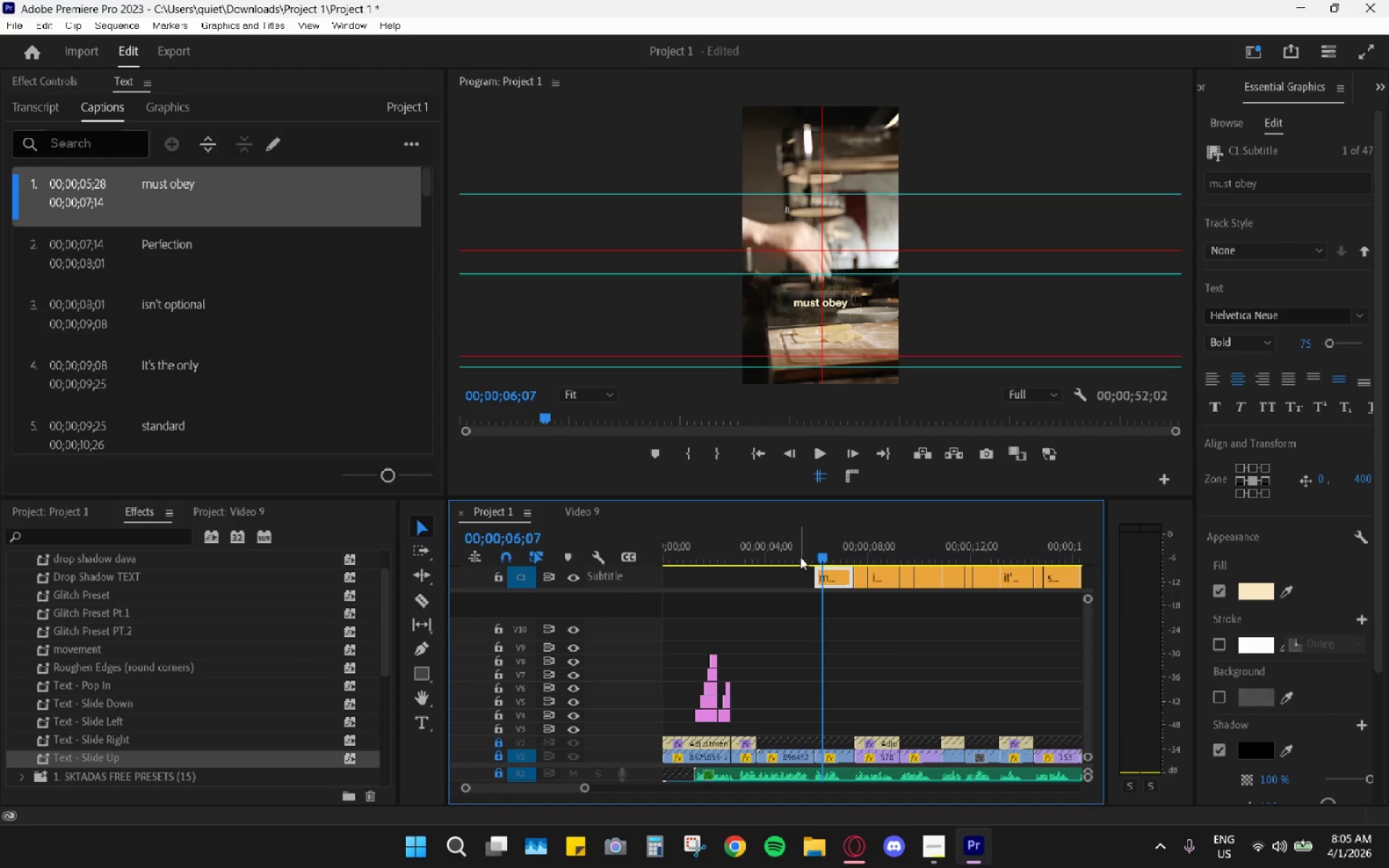 
left_click_drag(start_coordinate=[742, 536], to_coordinate=[709, 539])
 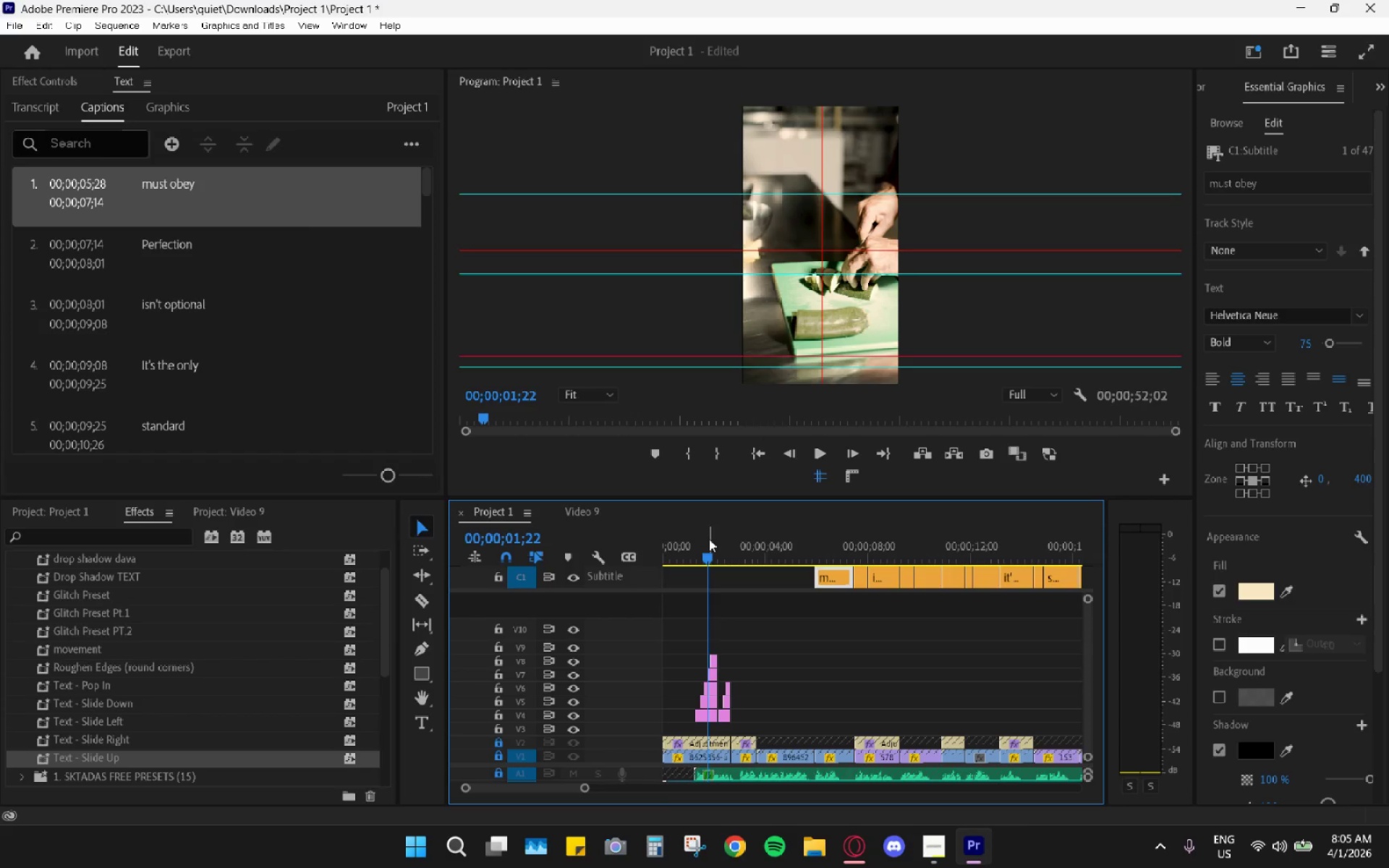 
key(Space)
 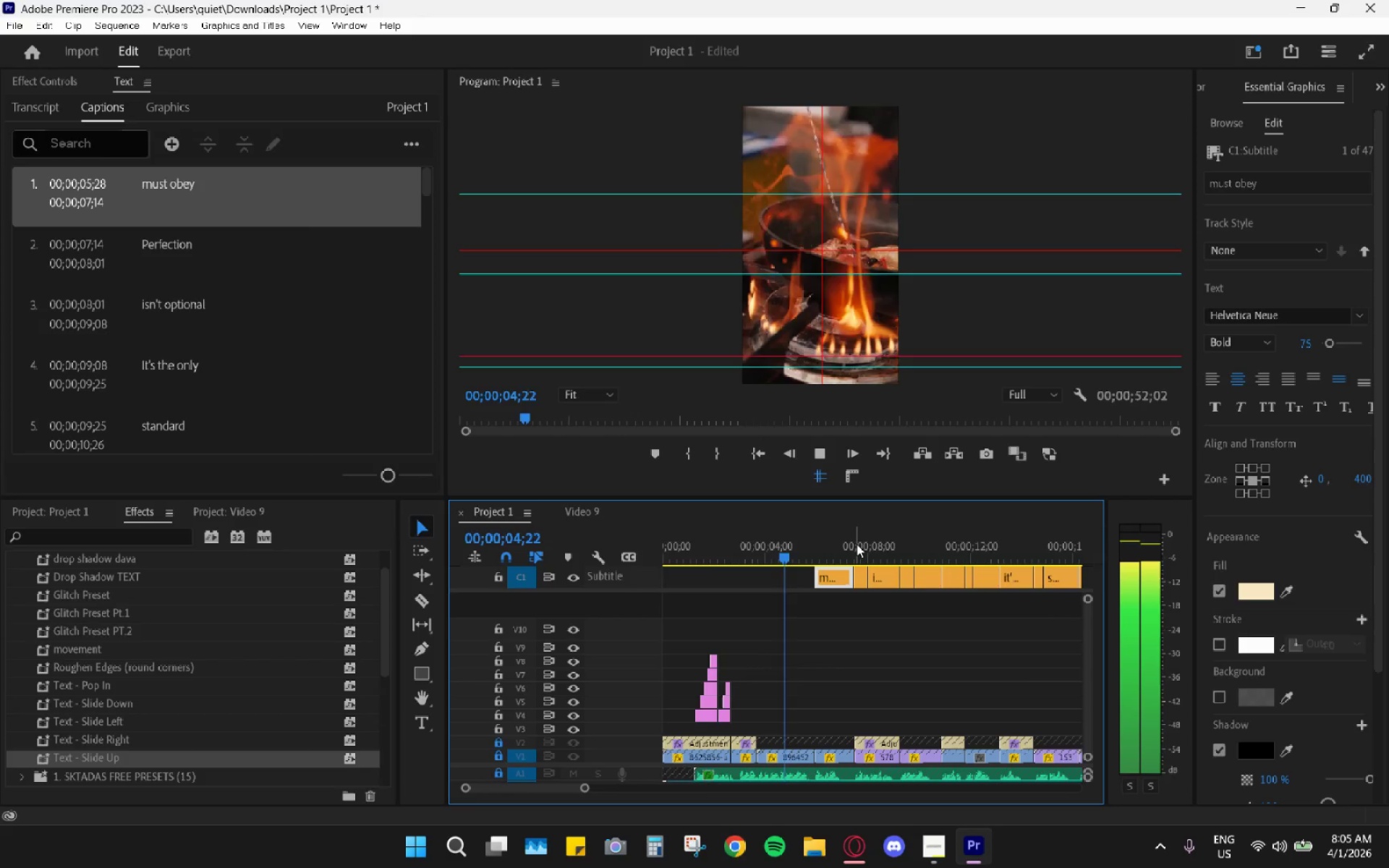 
key(Space)
 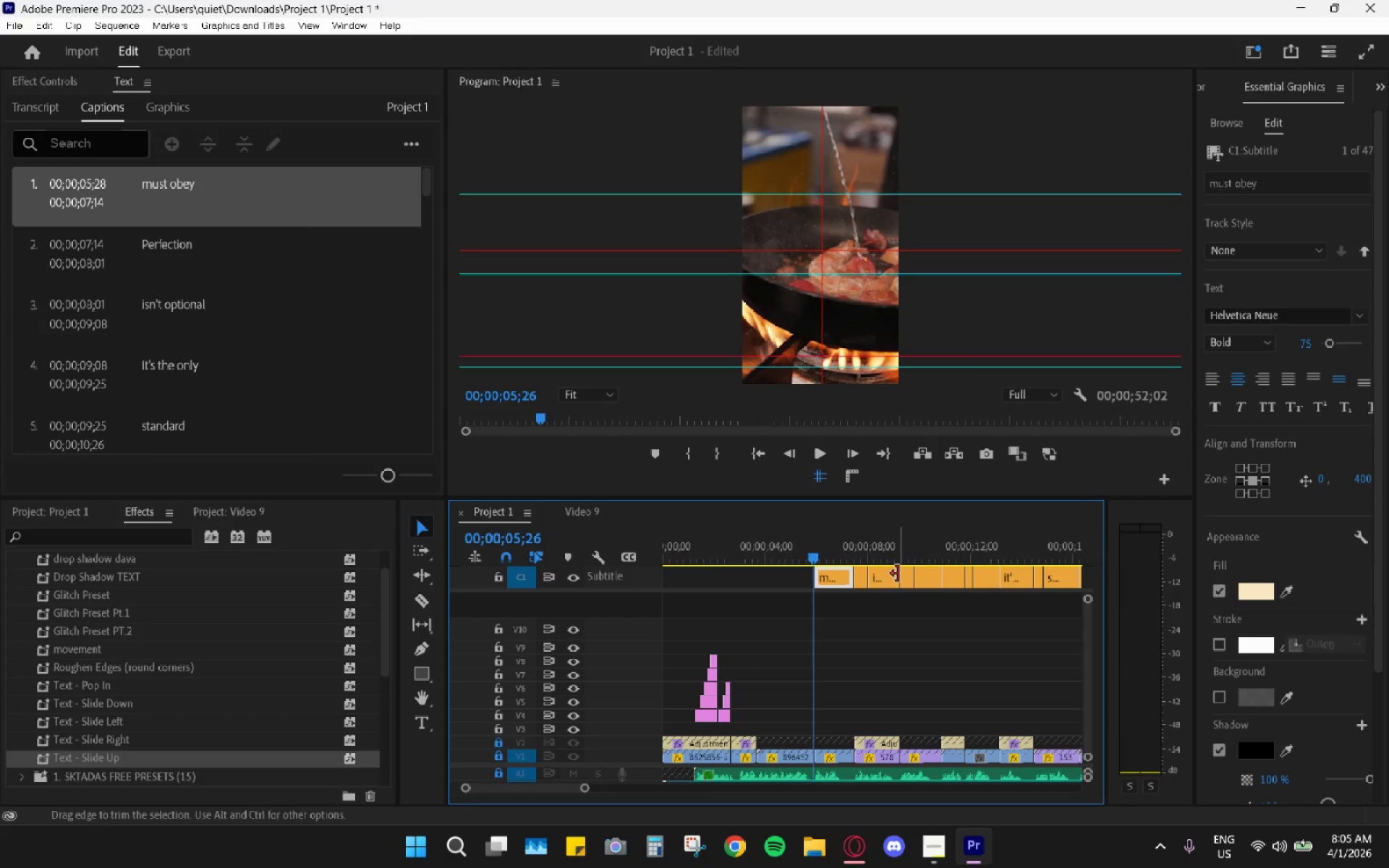 
hold_key(key=AltLeft, duration=0.61)
scroll: coordinate [843, 623], scroll_direction: up, amount: 9.0
 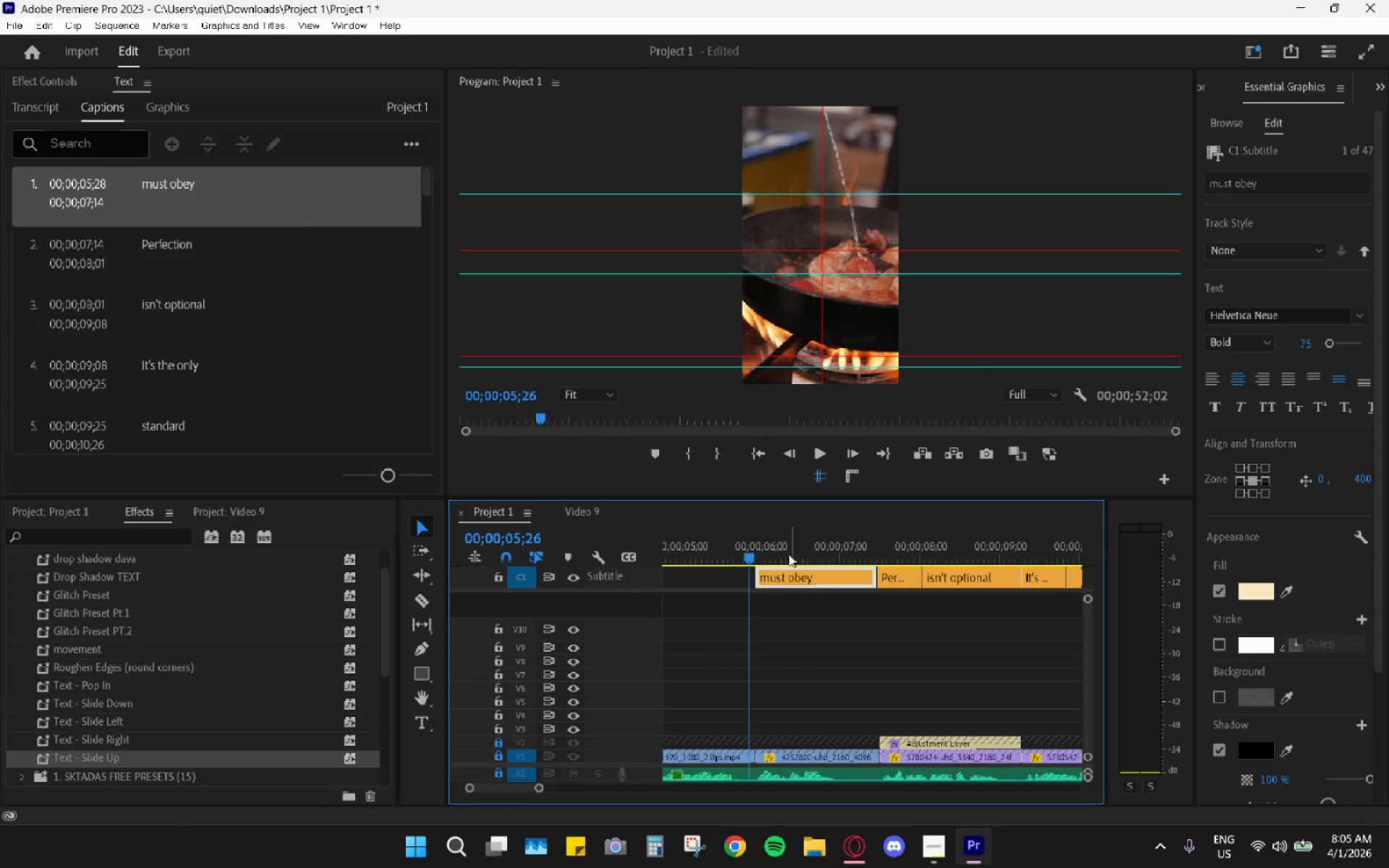 
left_click_drag(start_coordinate=[760, 543], to_coordinate=[787, 545])
 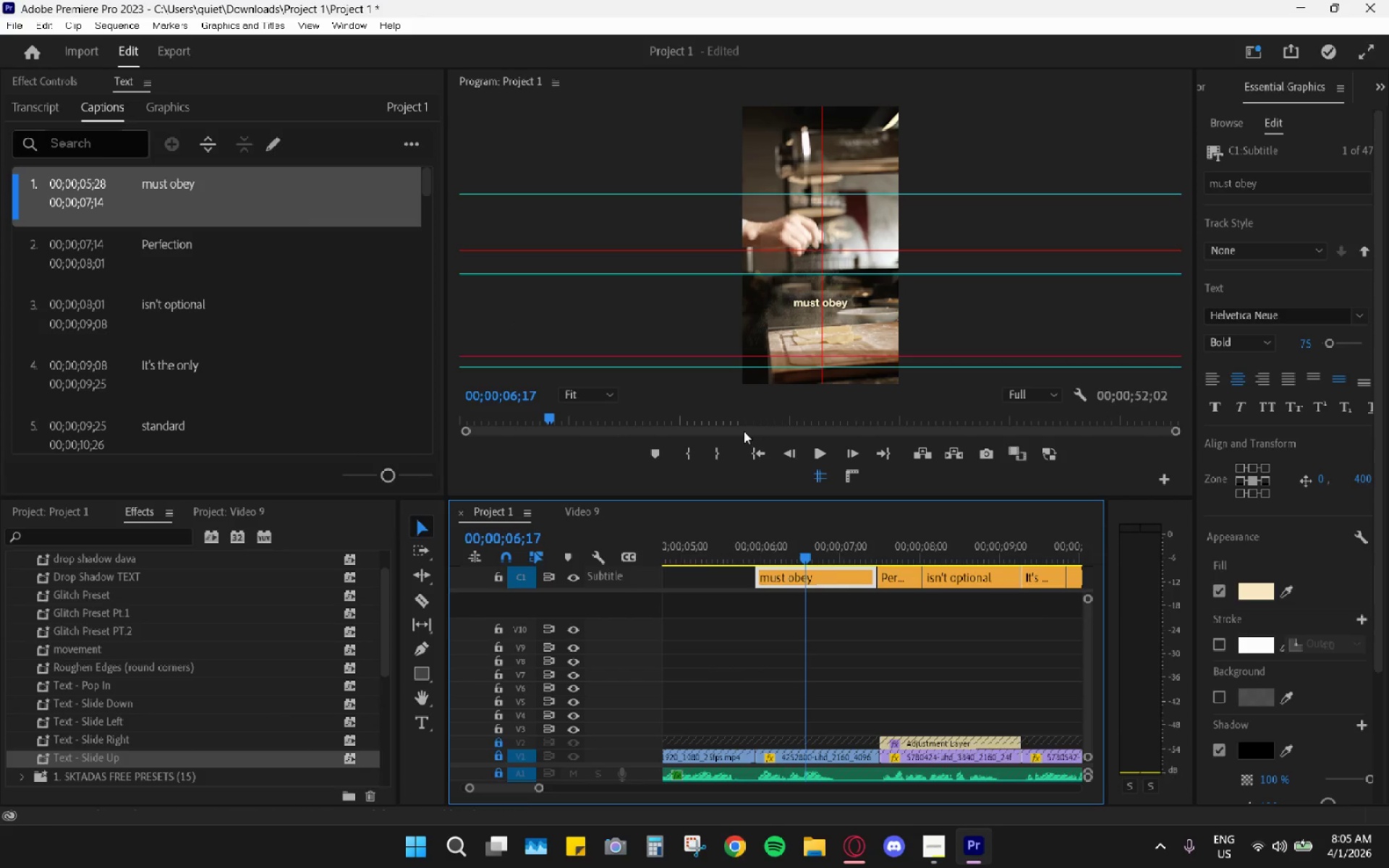 
left_click([235, 26])
 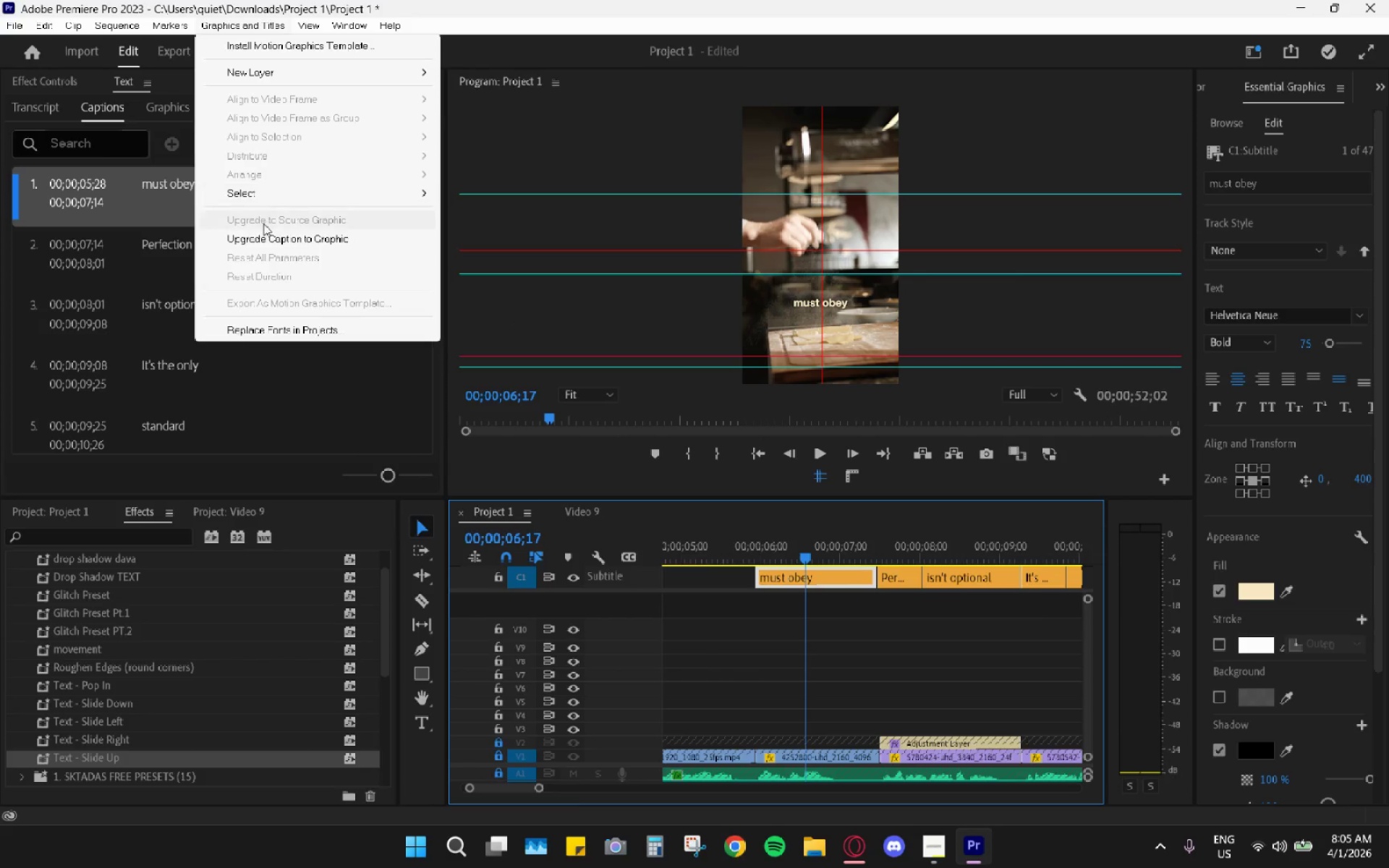 
left_click([263, 232])
 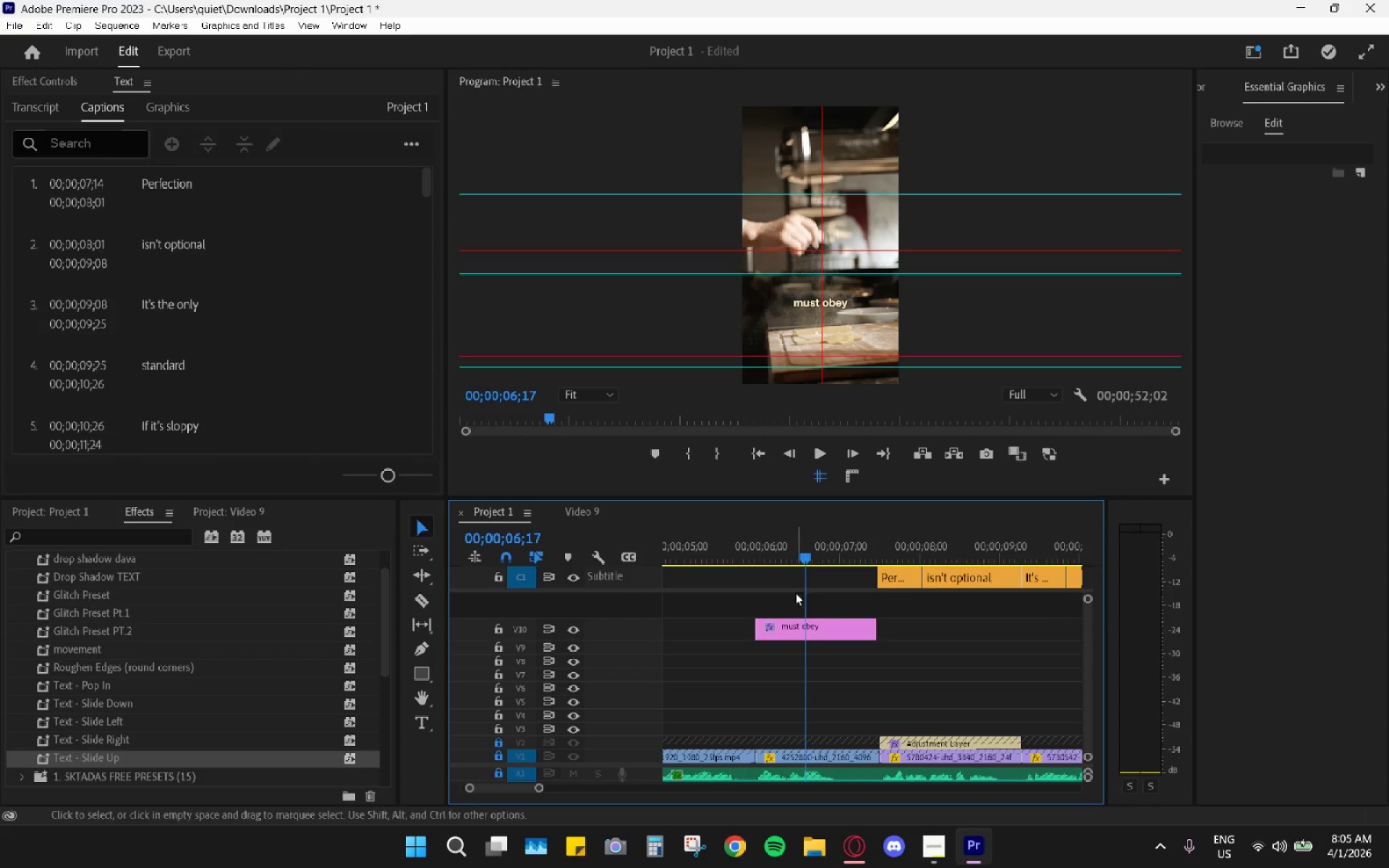 
left_click_drag(start_coordinate=[779, 556], to_coordinate=[789, 559])
 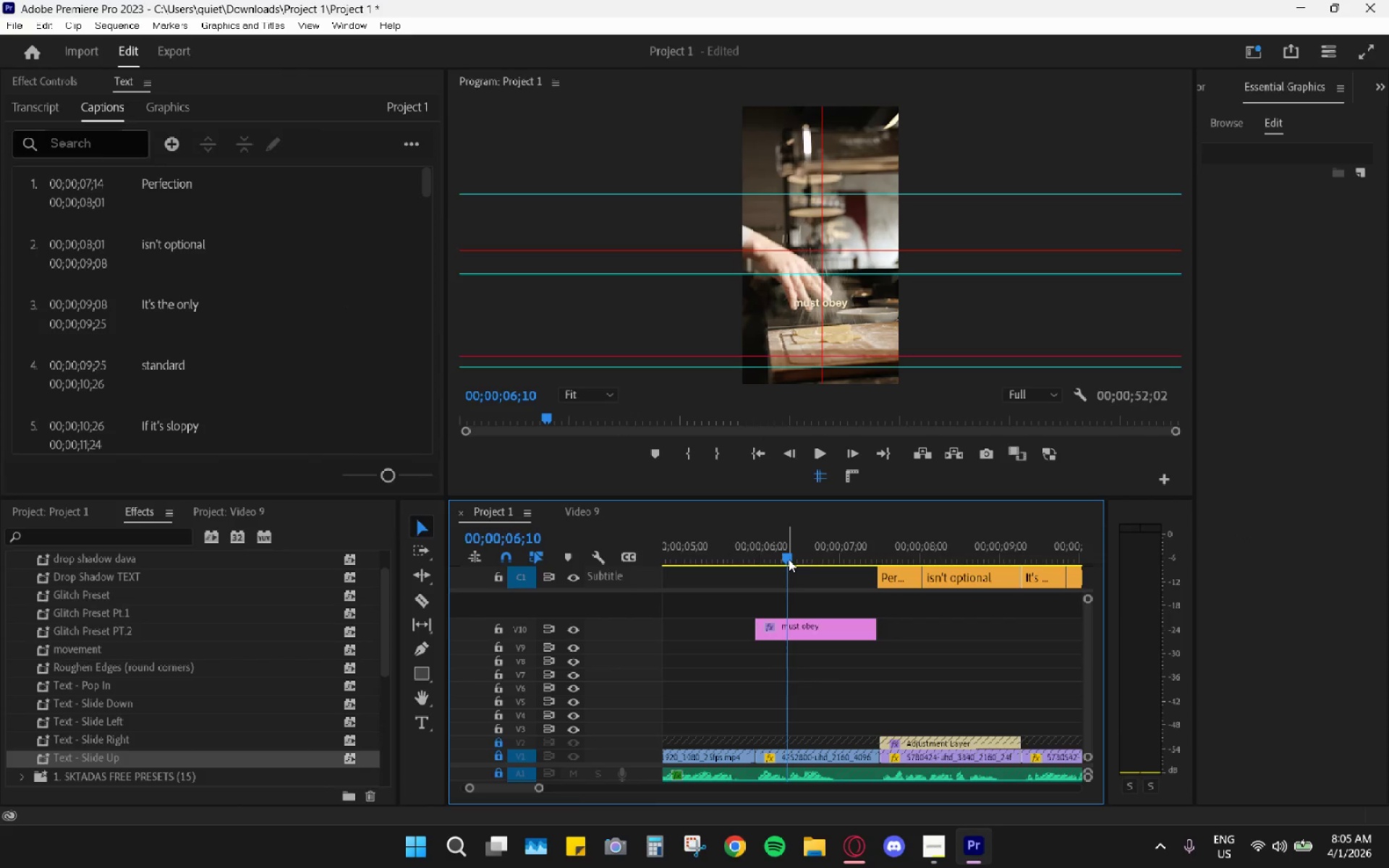 
key(Space)
 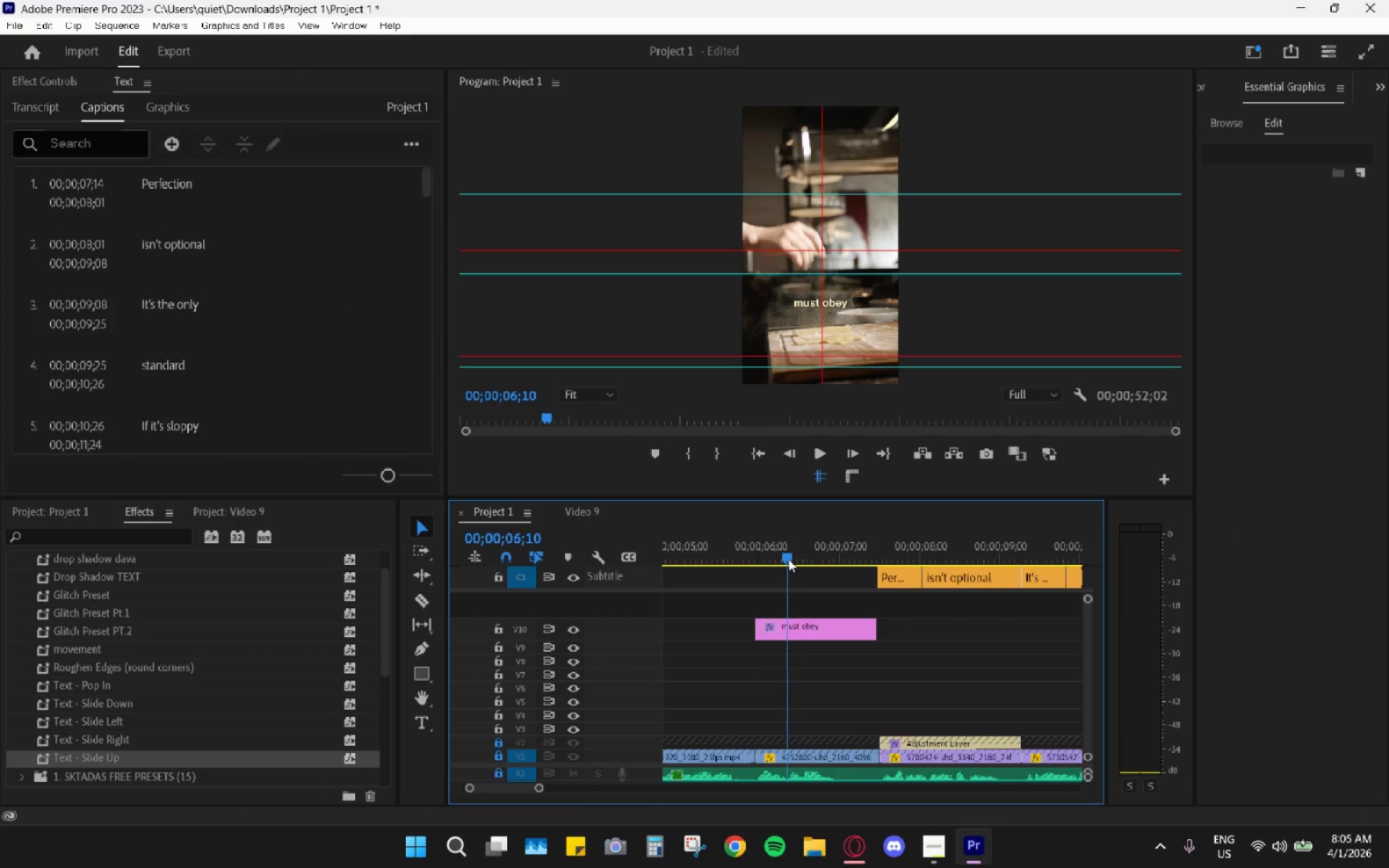 
left_click([789, 559])
 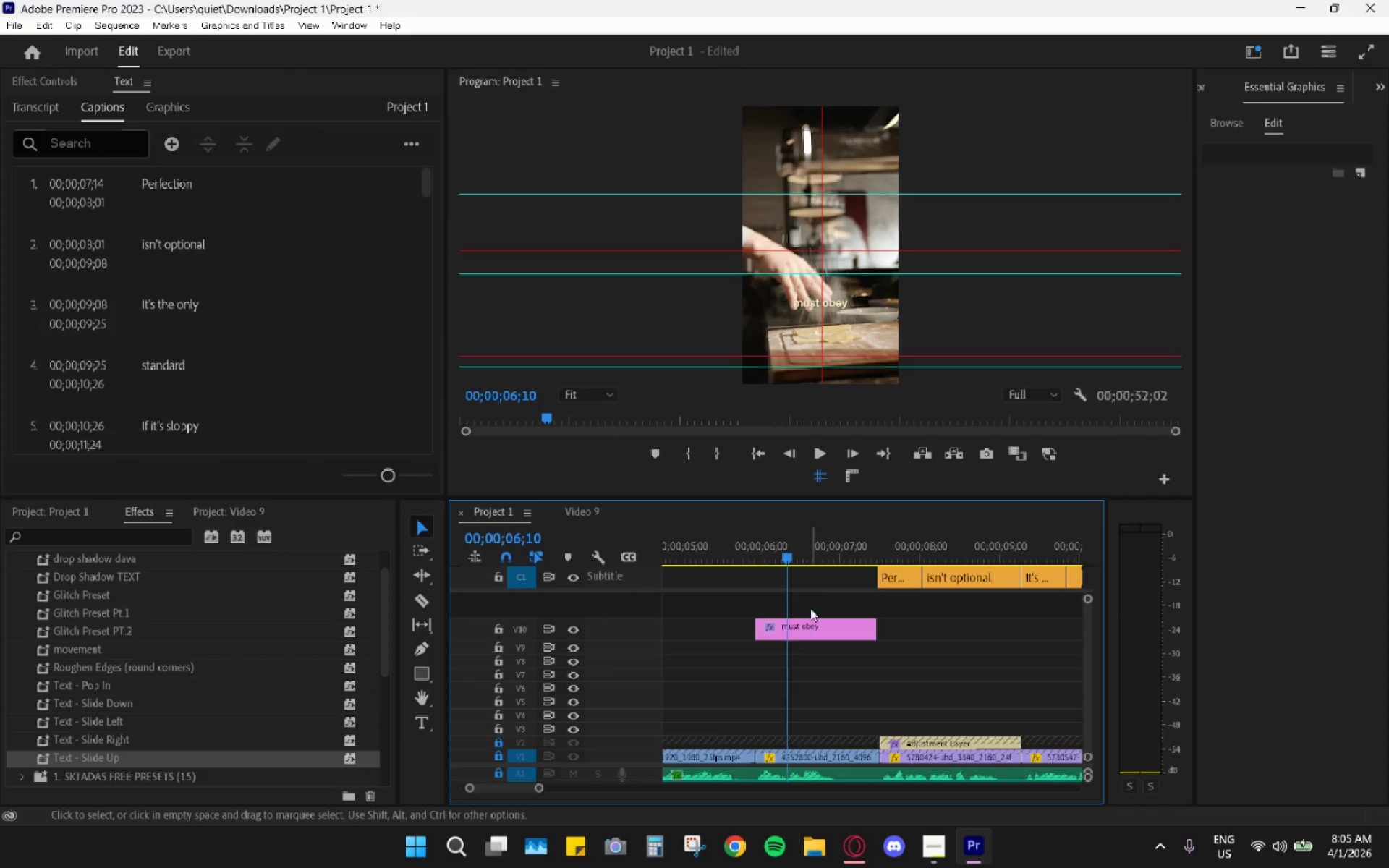 
type(cv)
 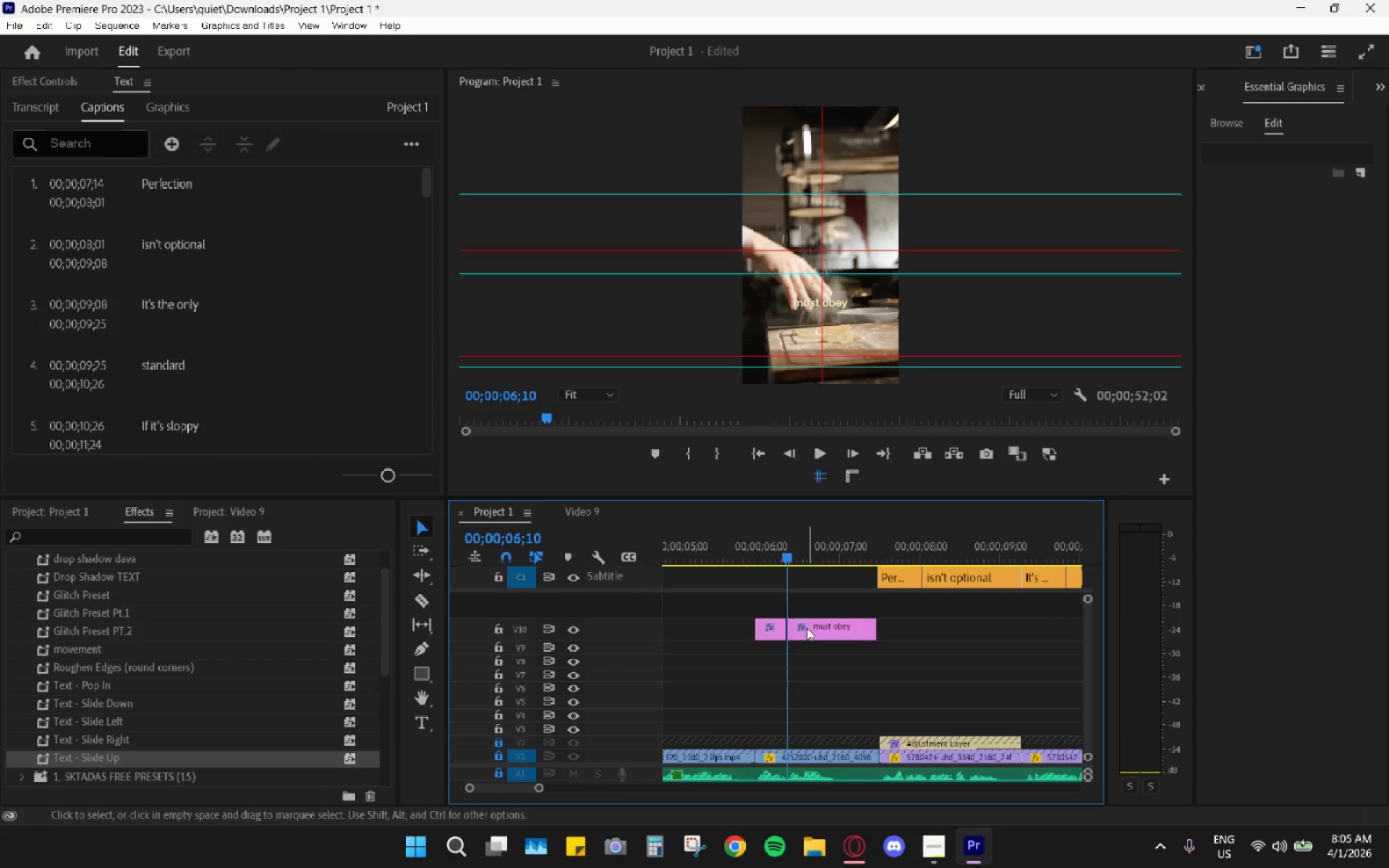 
left_click_drag(start_coordinate=[807, 628], to_coordinate=[809, 609])
 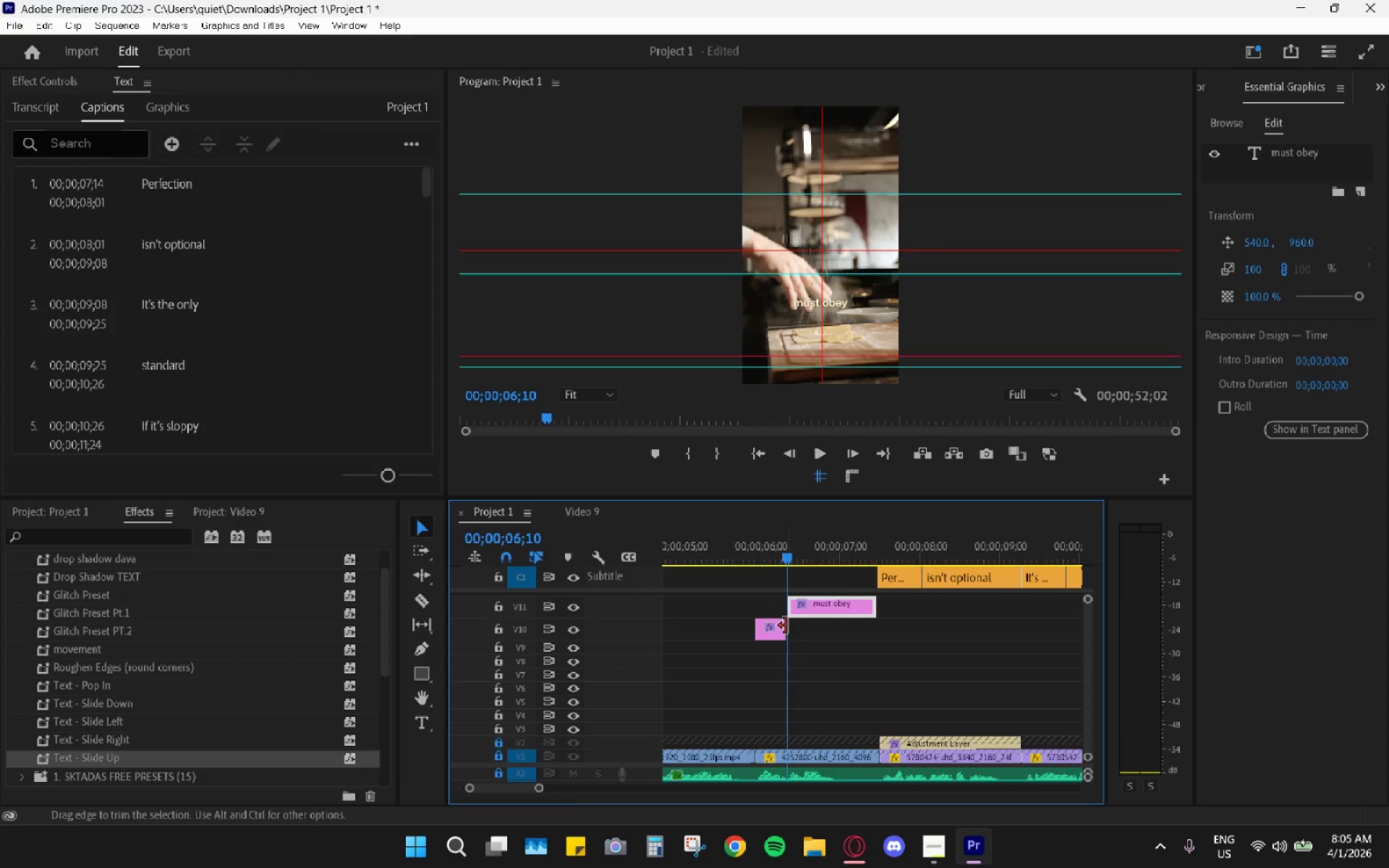 
left_click_drag(start_coordinate=[785, 626], to_coordinate=[872, 626])
 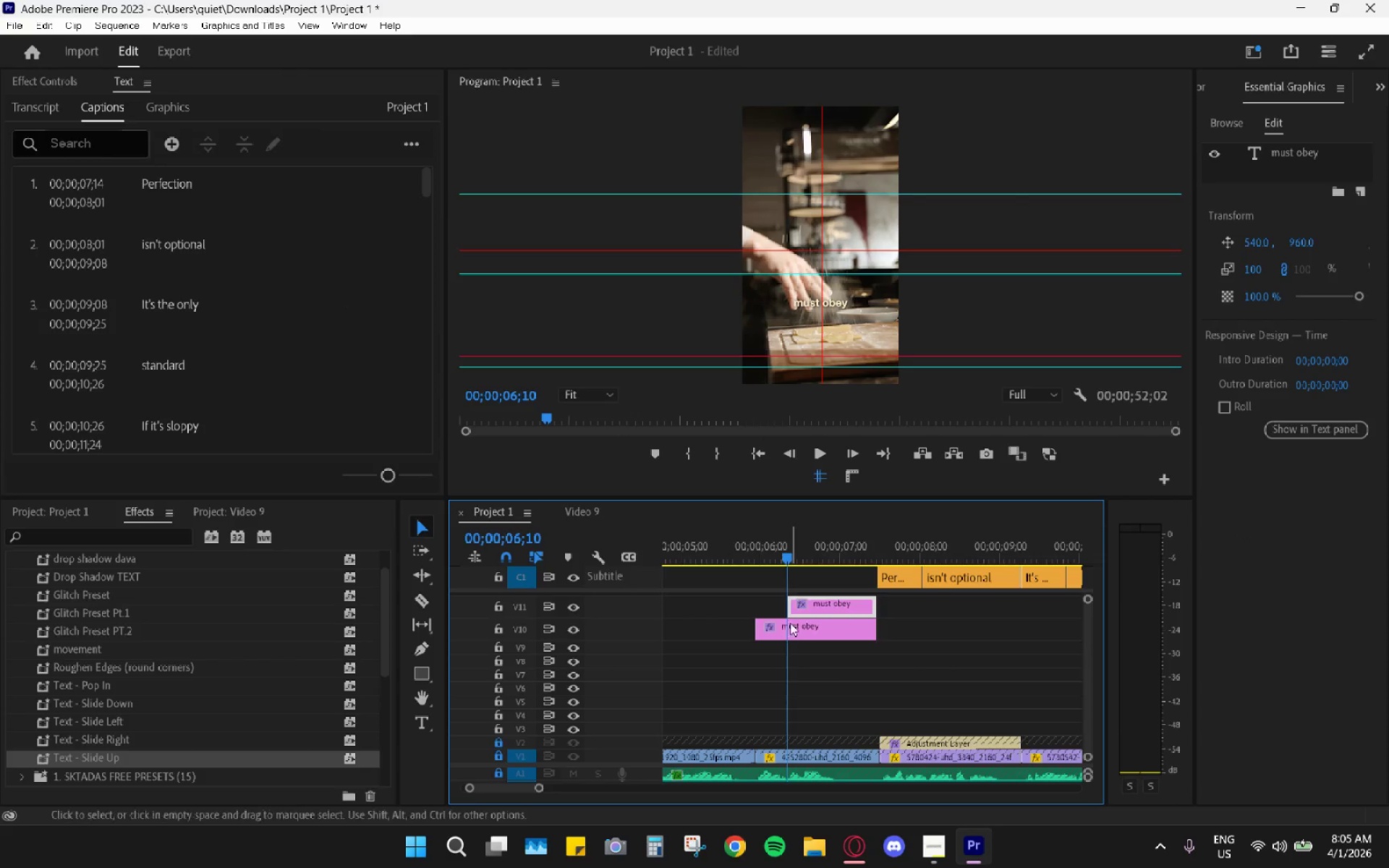 
left_click([785, 637])
 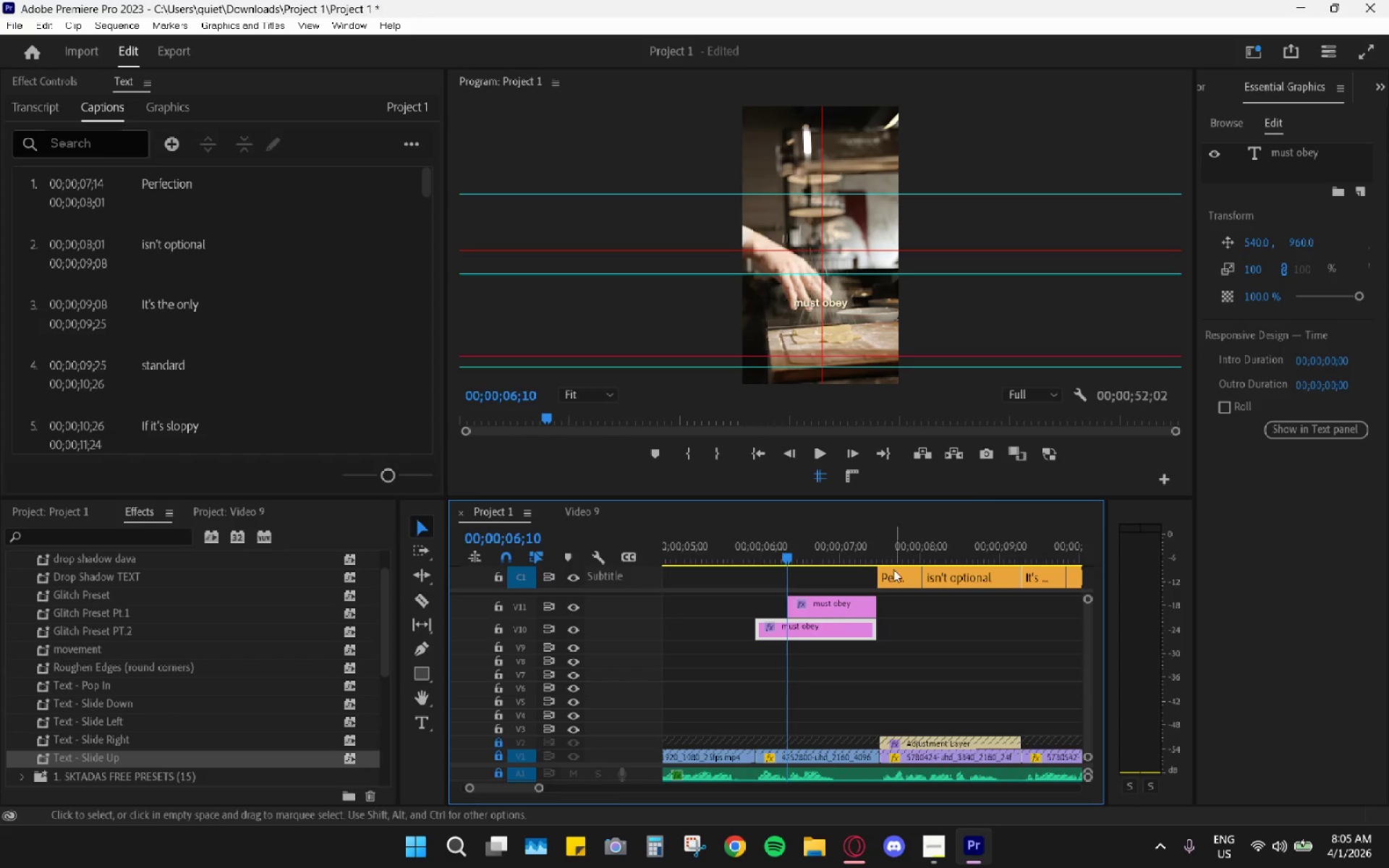 
left_click([815, 310])
 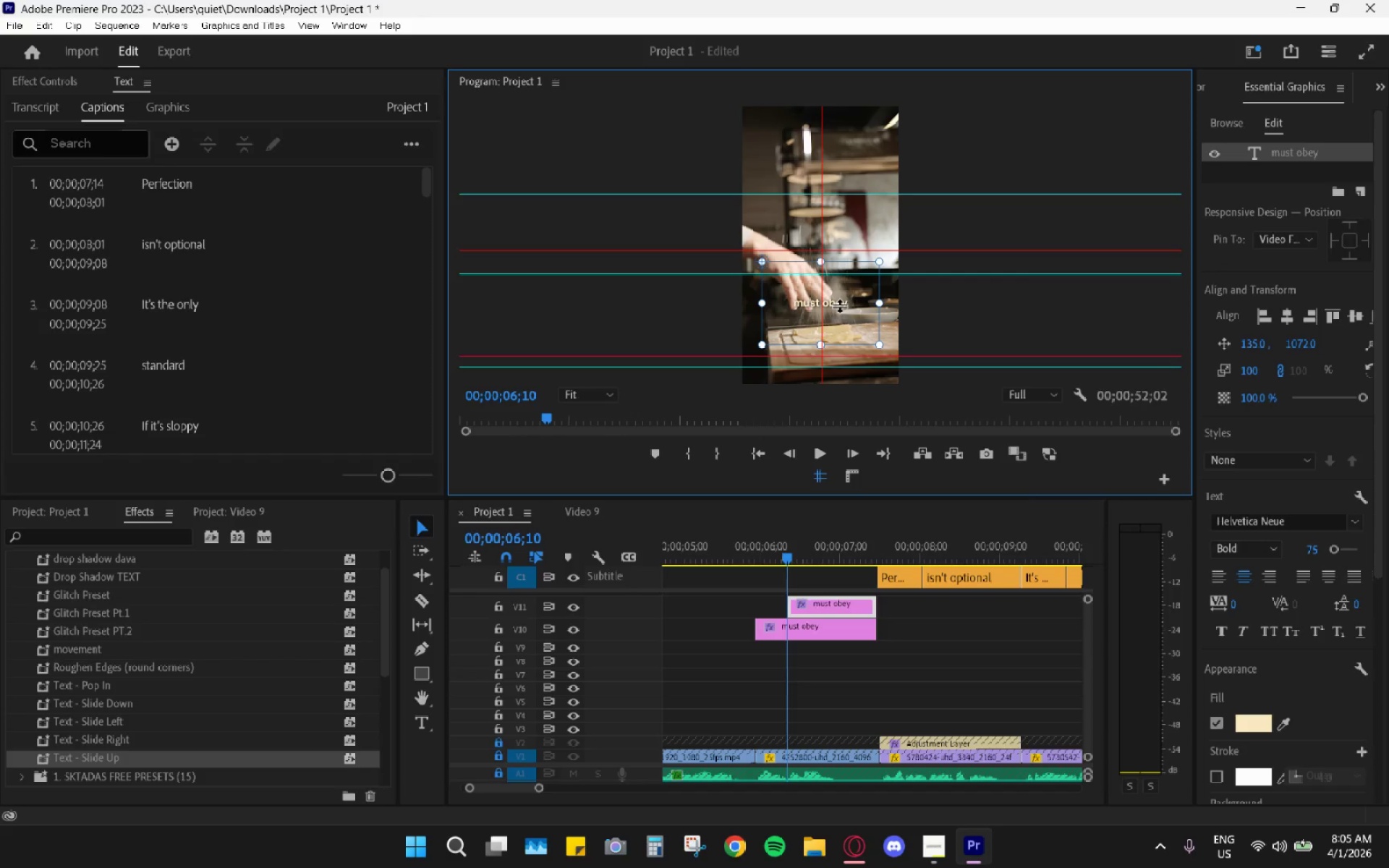 
double_click([839, 305])
 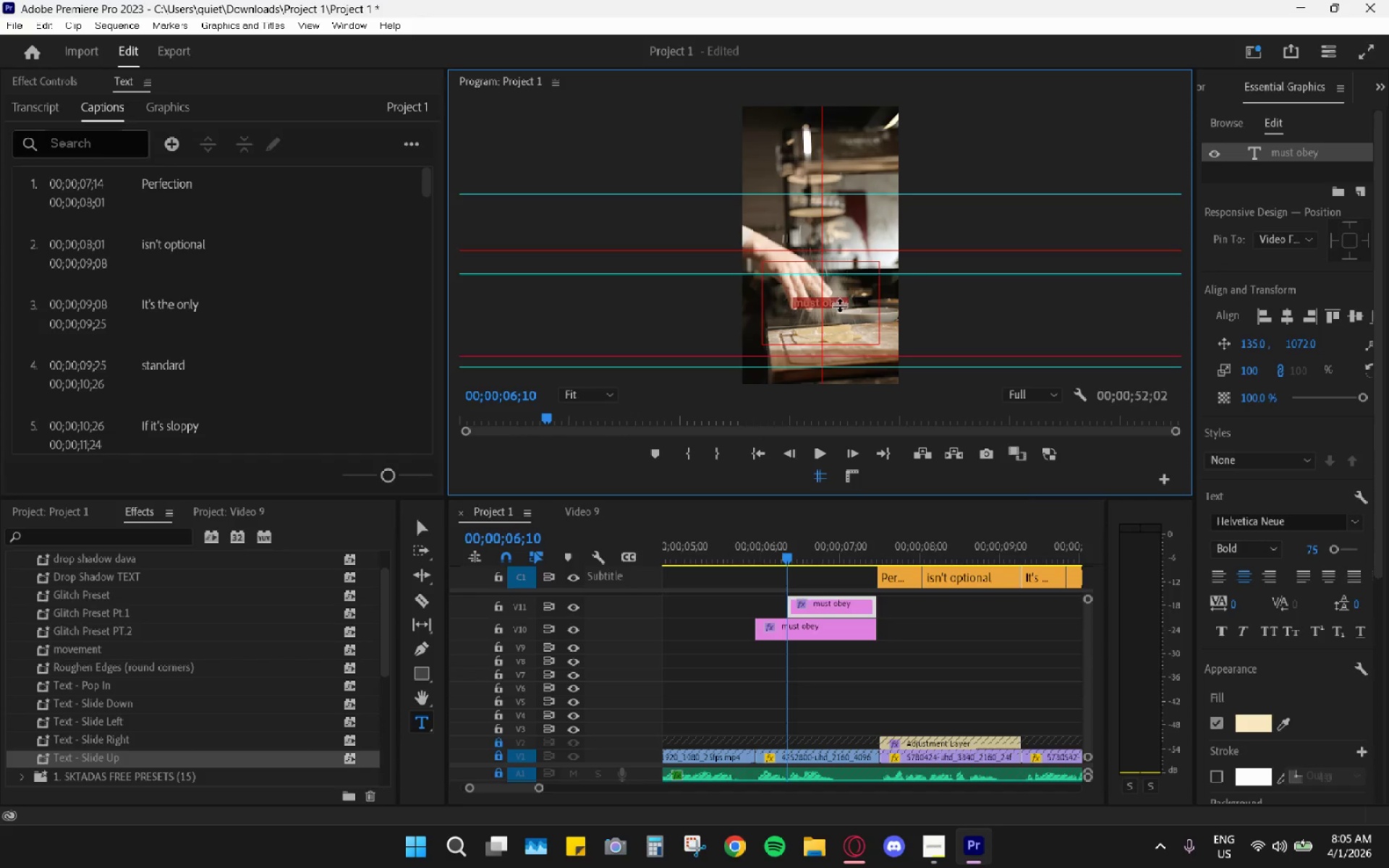 
triple_click([839, 305])
 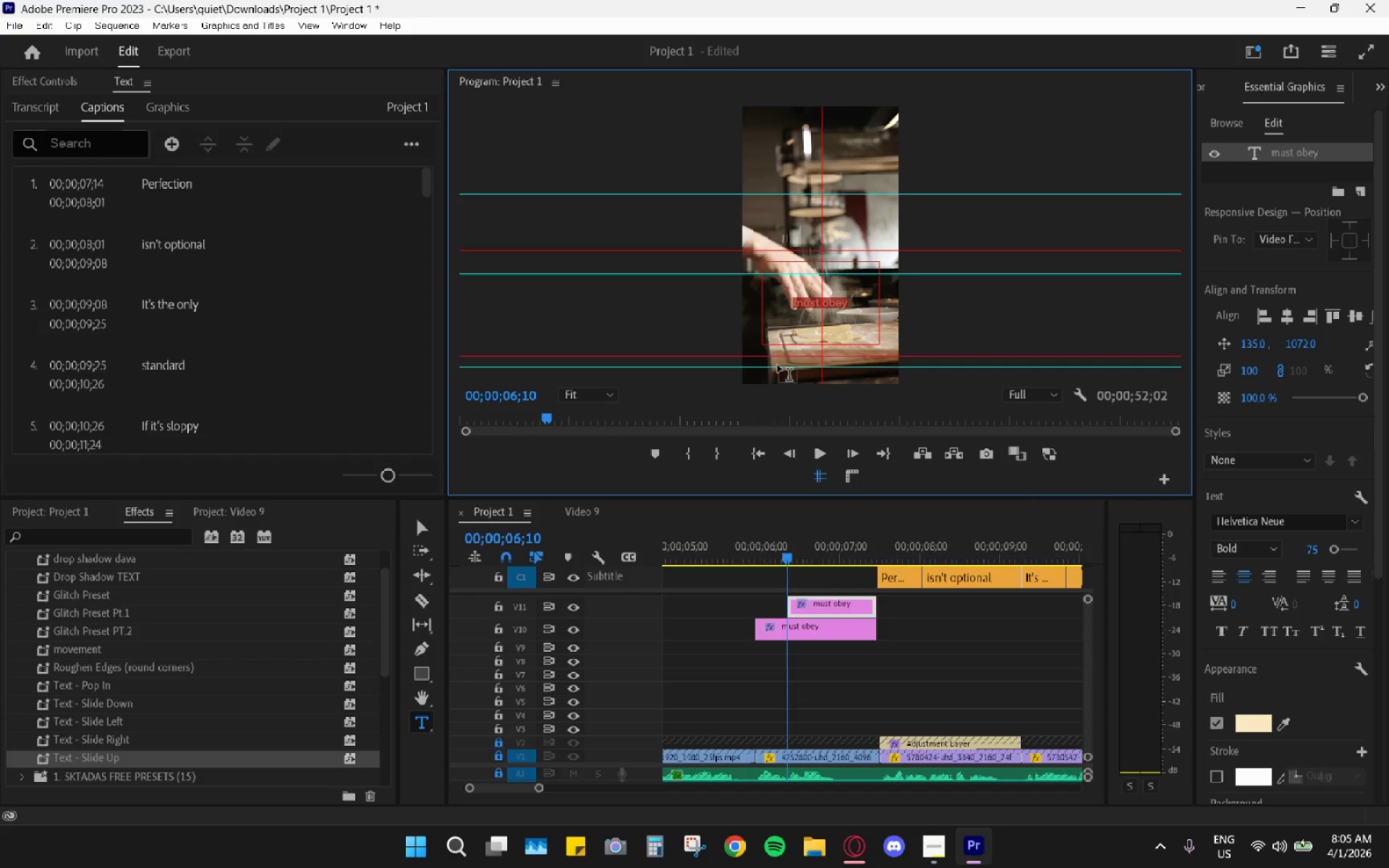 
type(obey)
 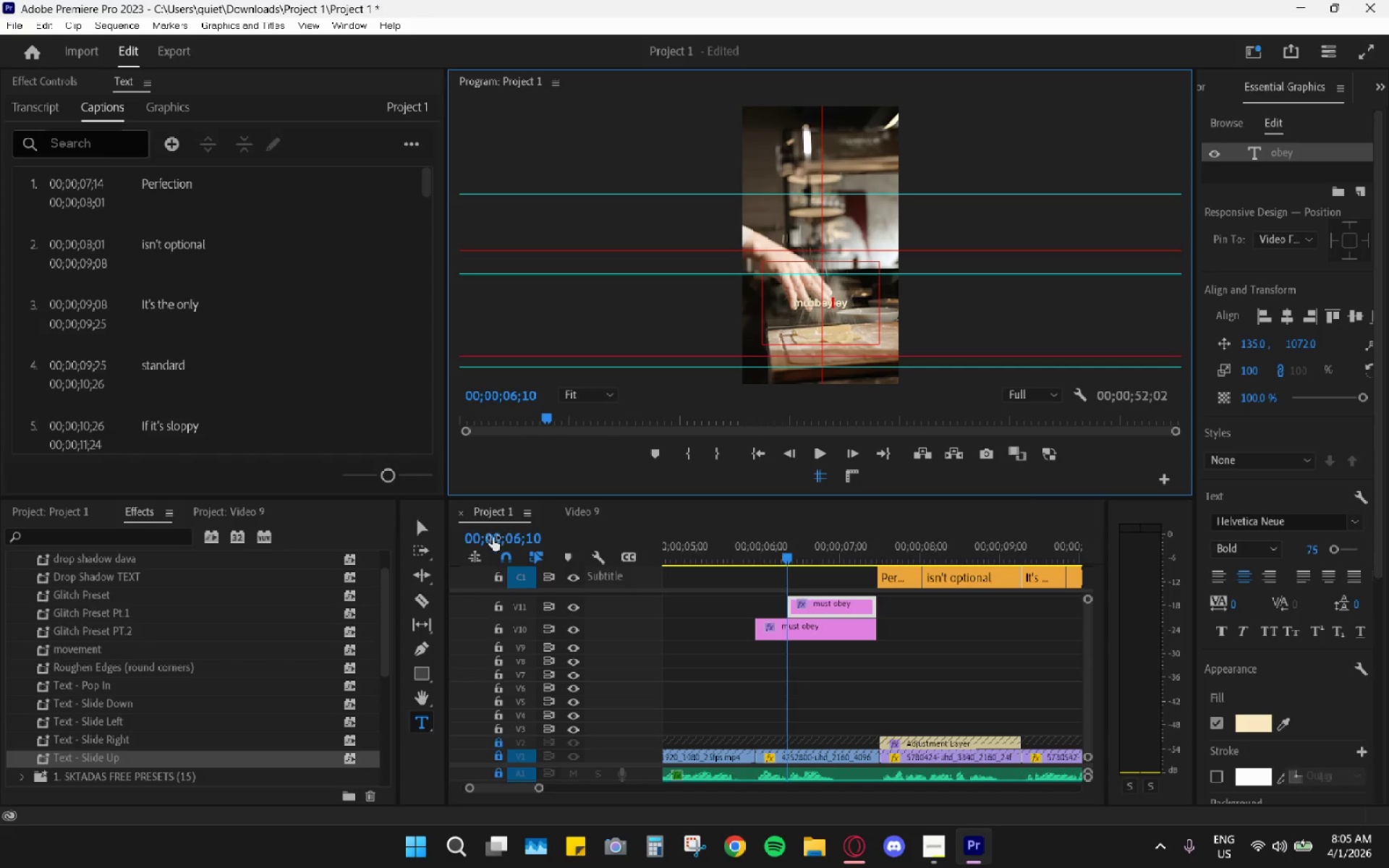 
left_click([430, 529])
 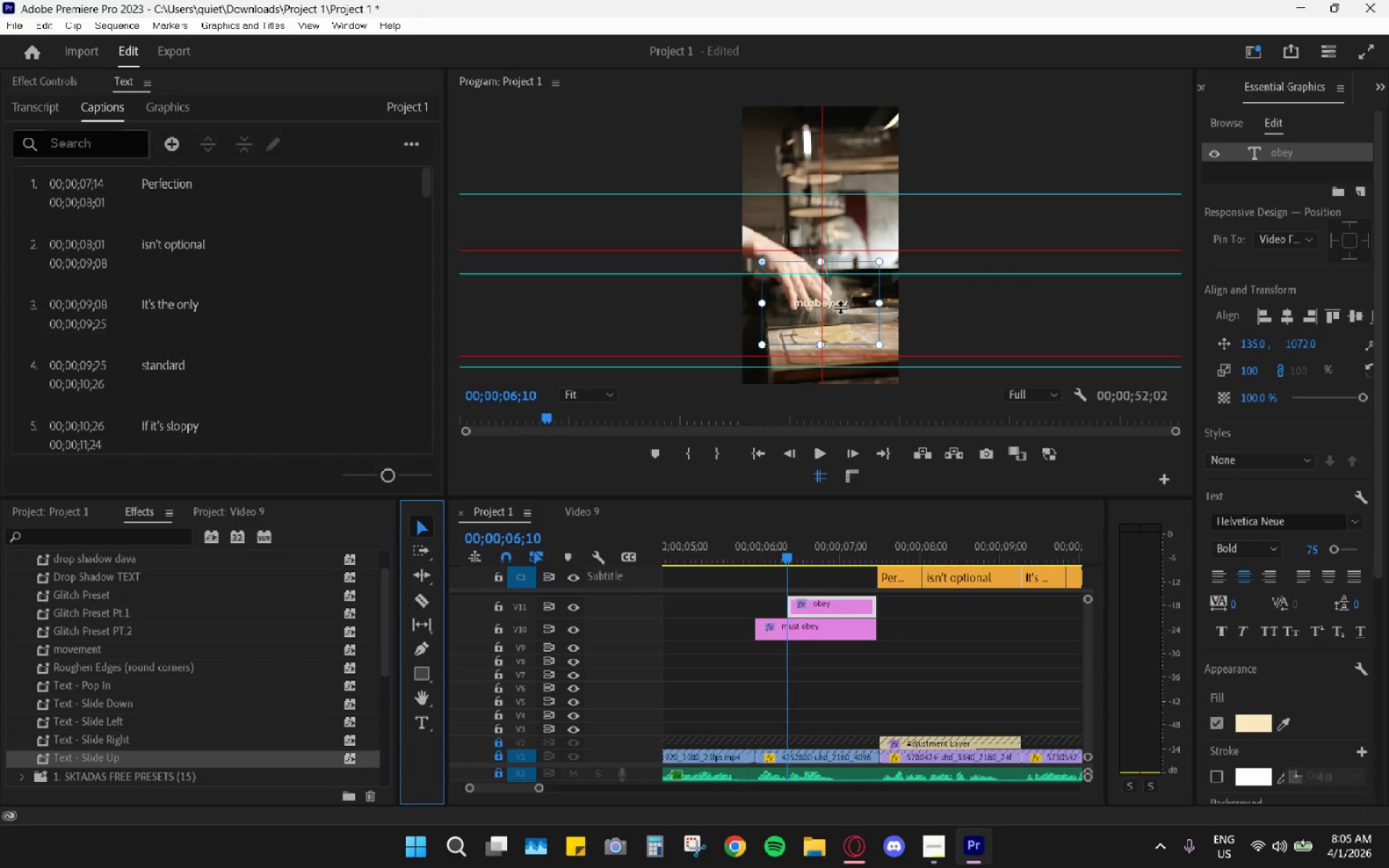 
left_click_drag(start_coordinate=[841, 308], to_coordinate=[844, 216])
 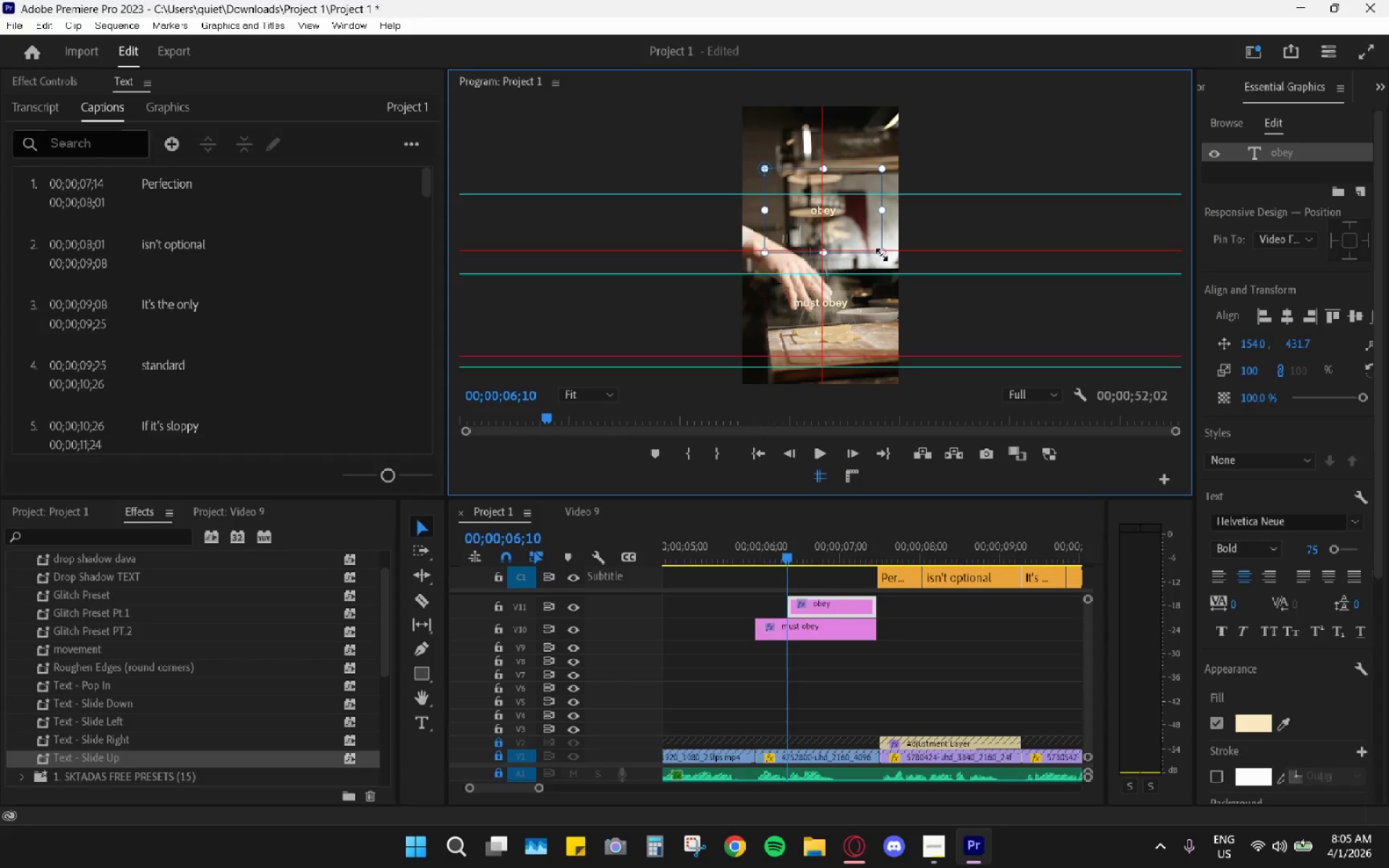 
left_click_drag(start_coordinate=[882, 255], to_coordinate=[813, 204])
 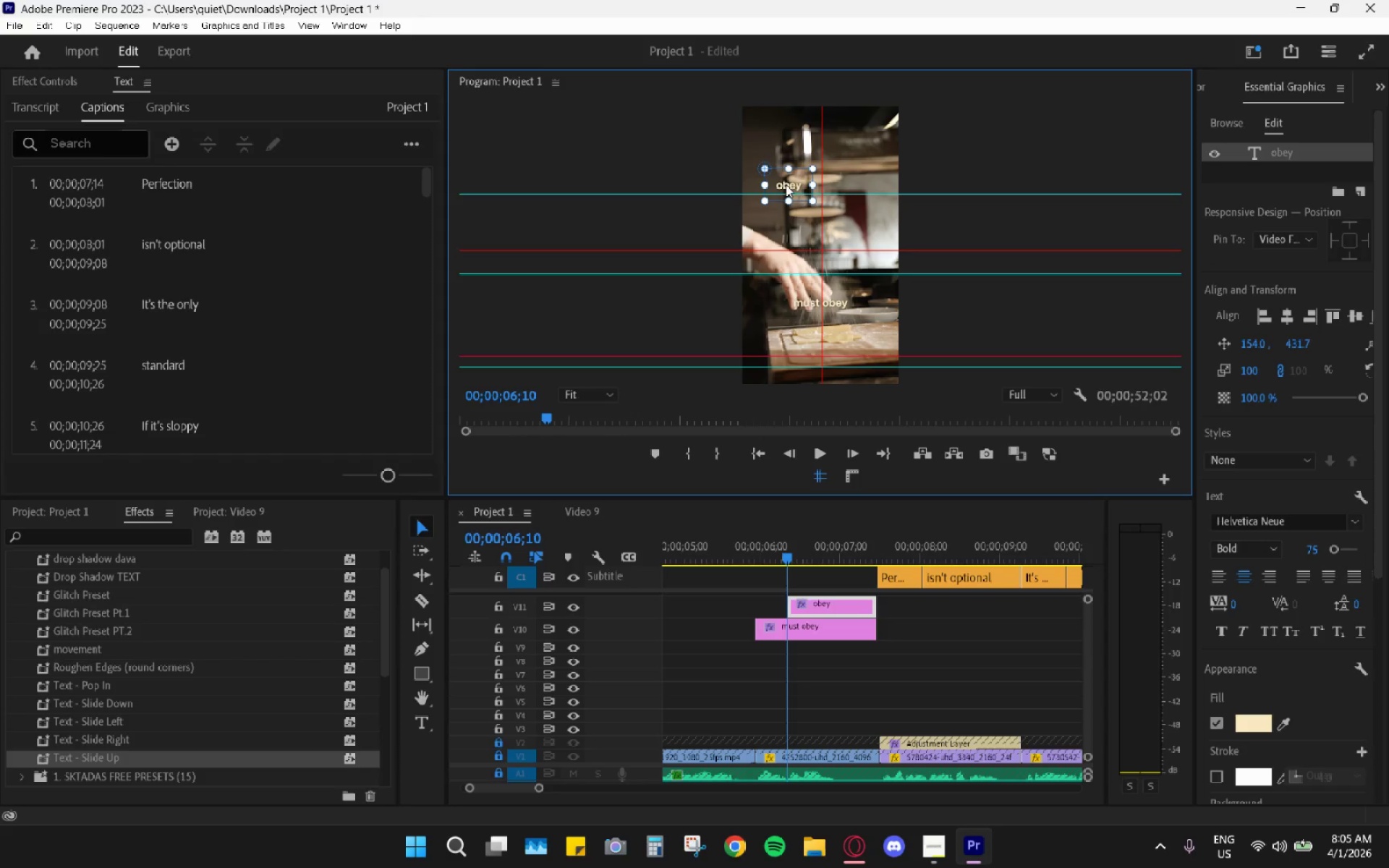 
left_click_drag(start_coordinate=[786, 184], to_coordinate=[850, 237])
 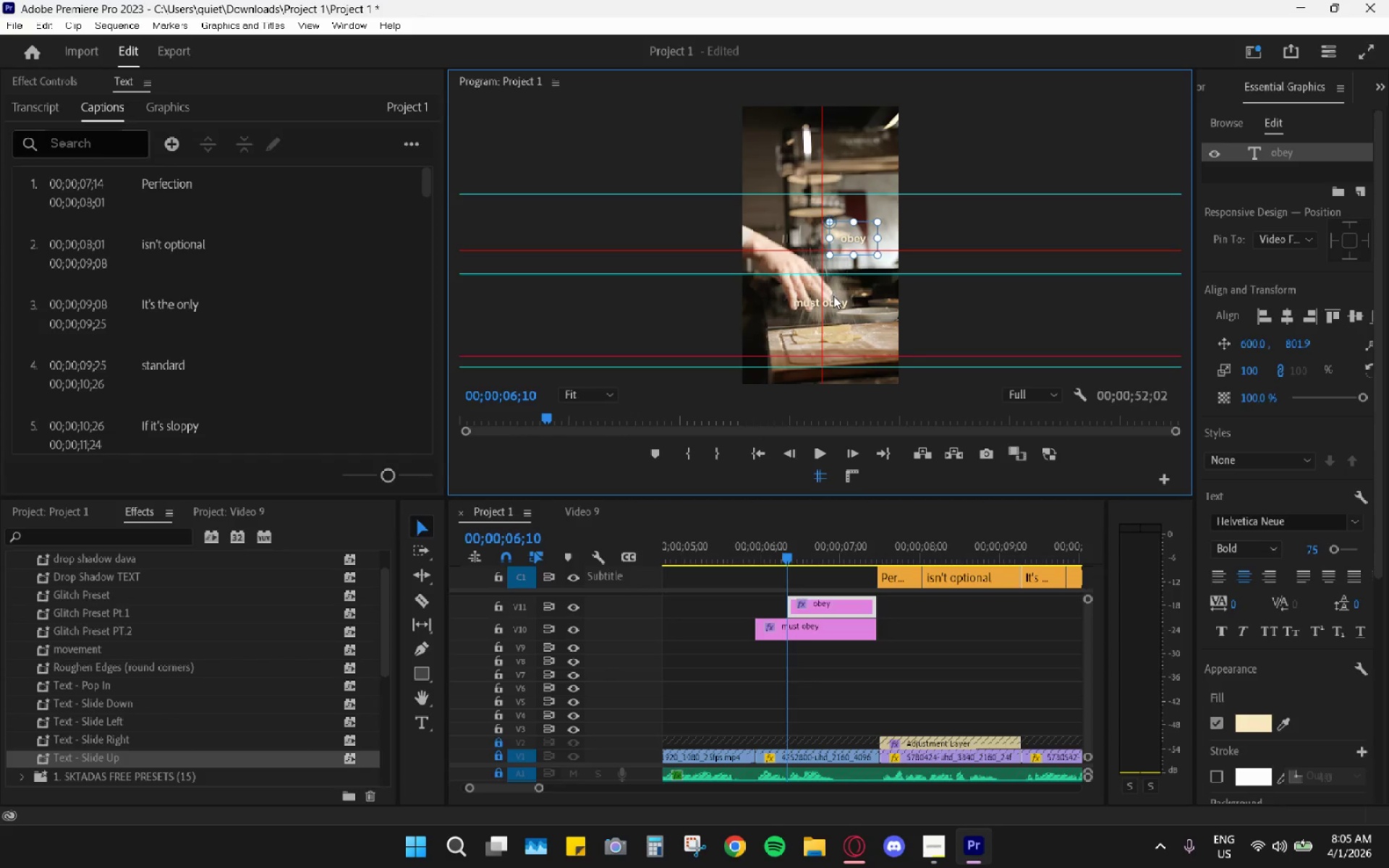 
double_click([833, 296])
 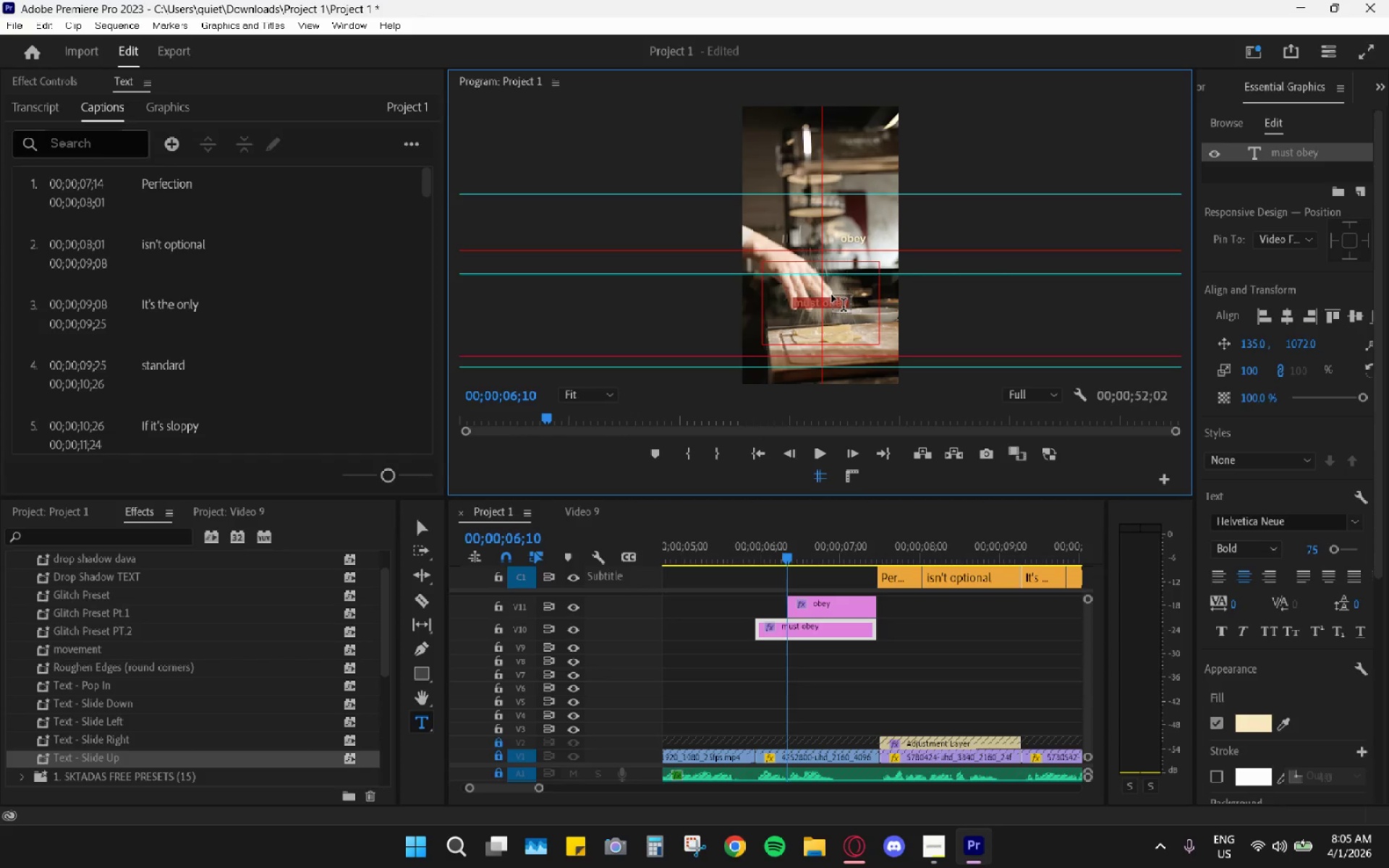 
type(must)
 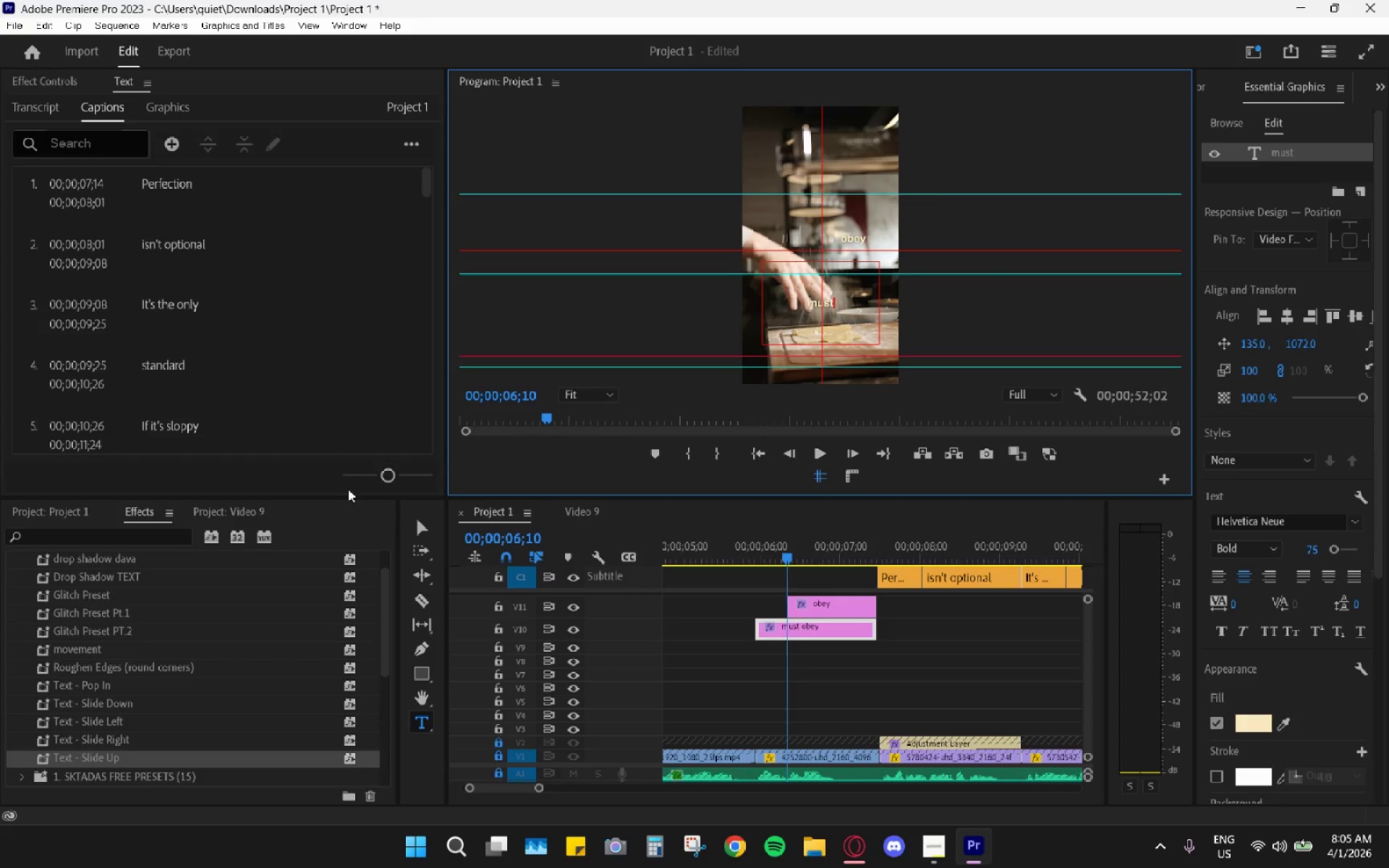 
left_click([416, 524])
 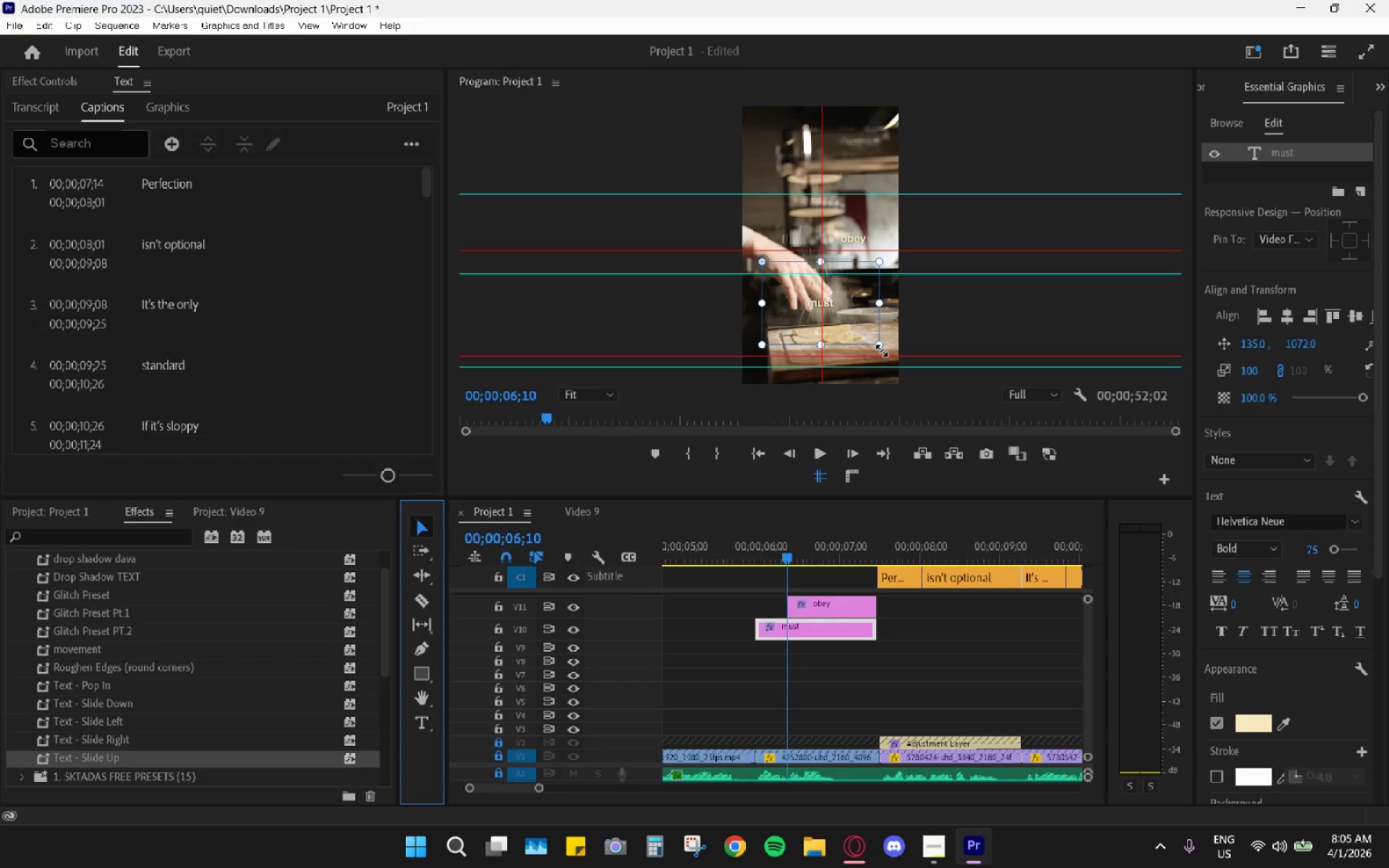 
left_click_drag(start_coordinate=[882, 350], to_coordinate=[814, 289])
 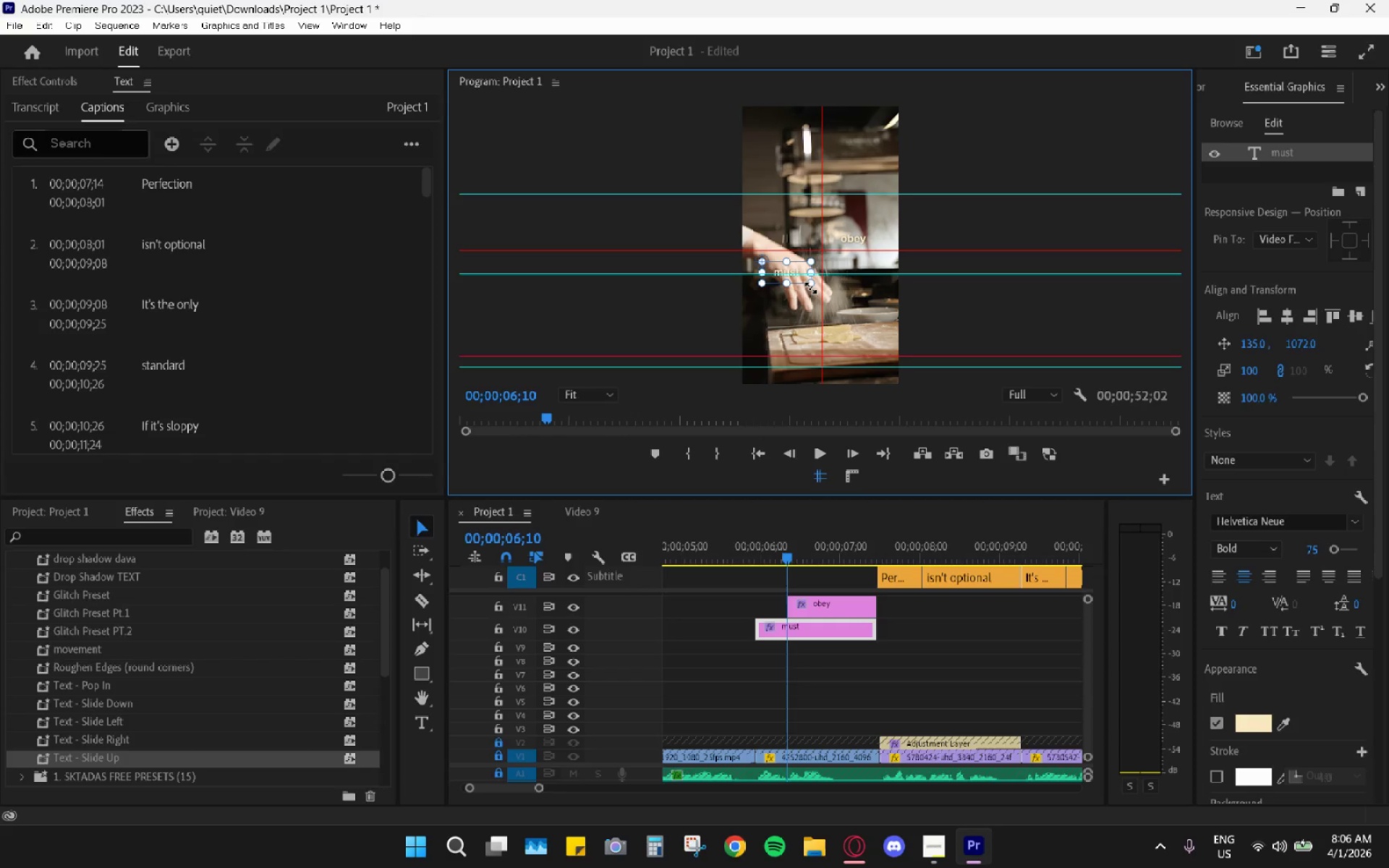 
wait(21.17)
 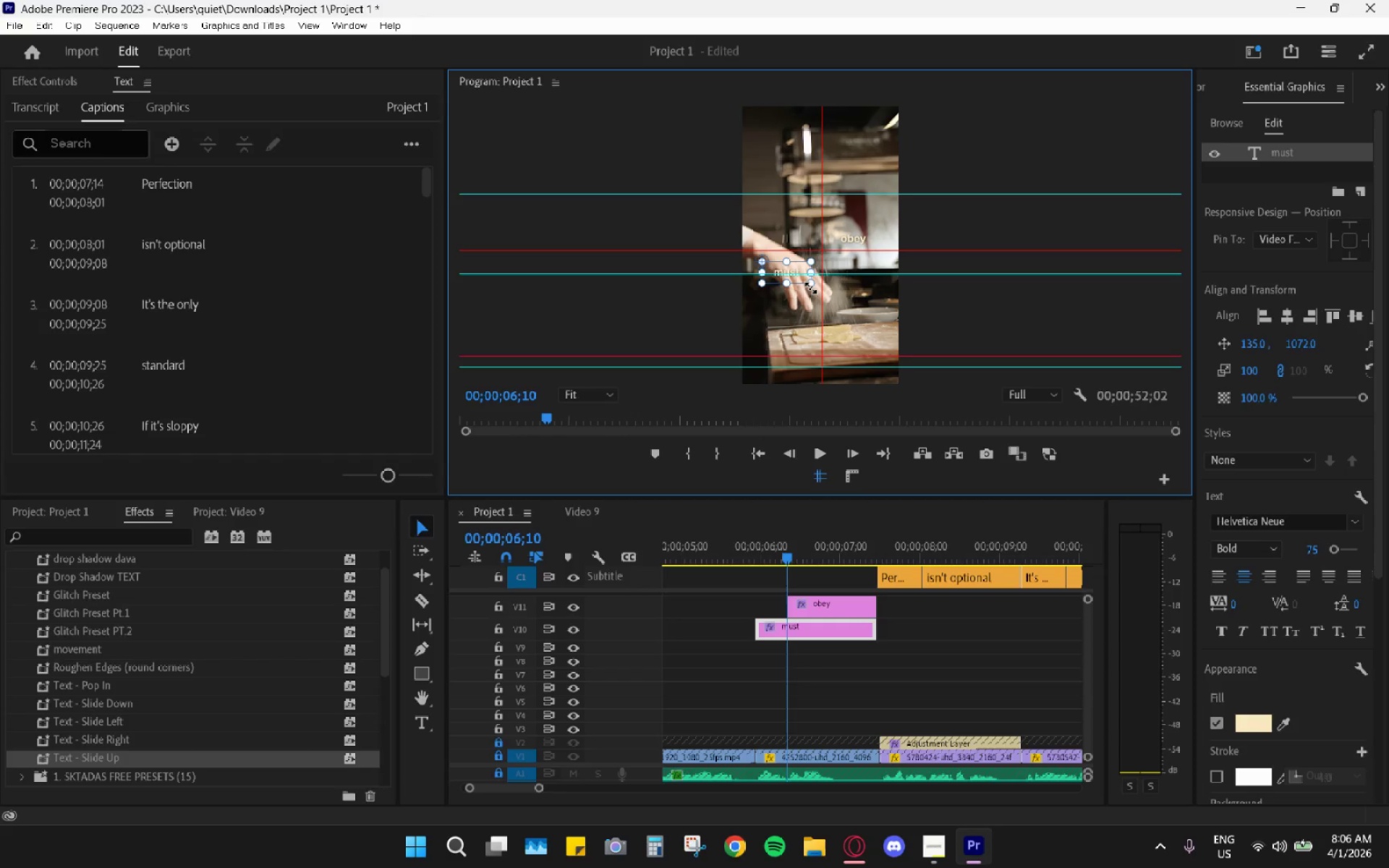 
left_click_drag(start_coordinate=[783, 555], to_coordinate=[765, 558])
 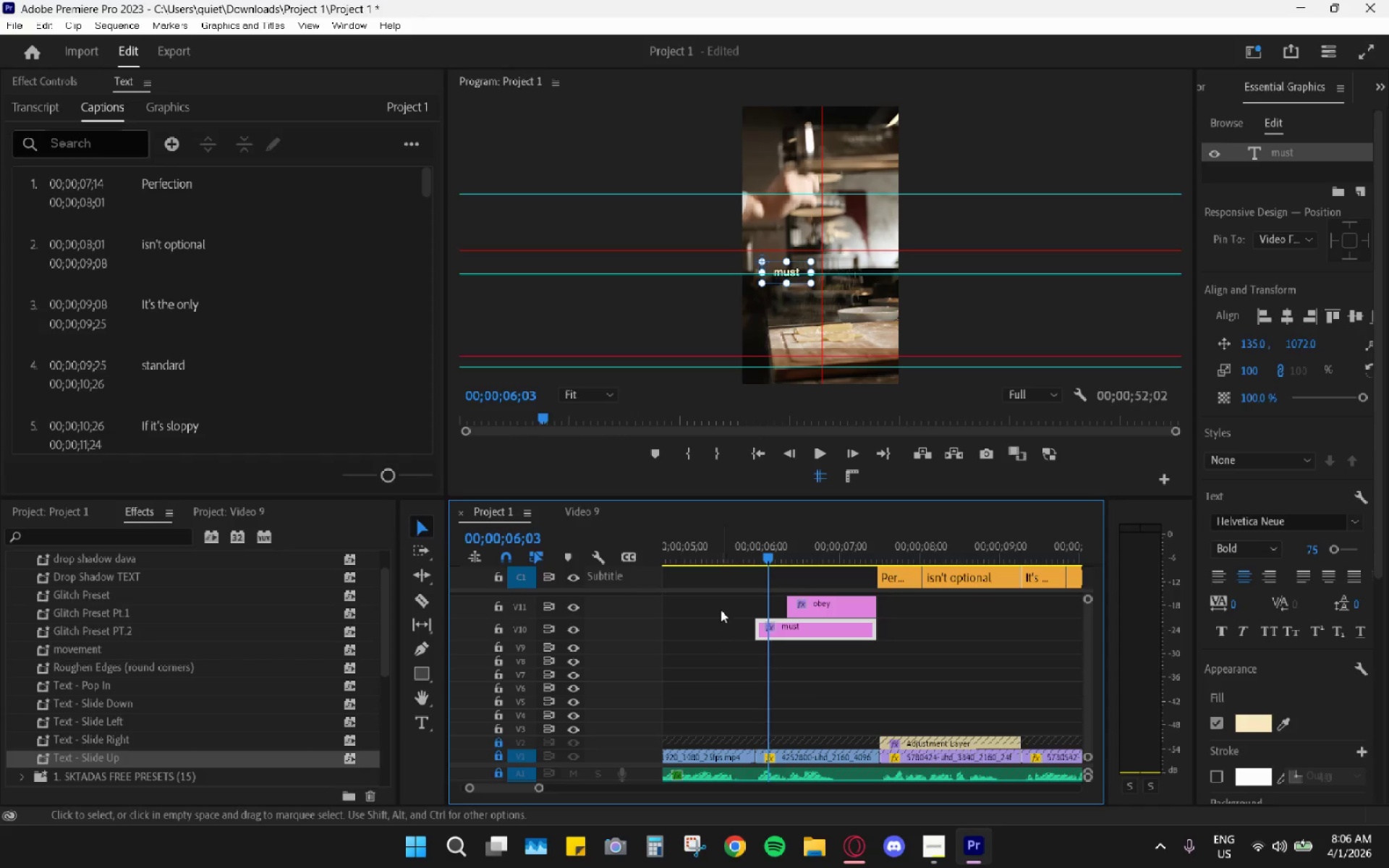 
left_click_drag(start_coordinate=[710, 543], to_coordinate=[610, 549])
 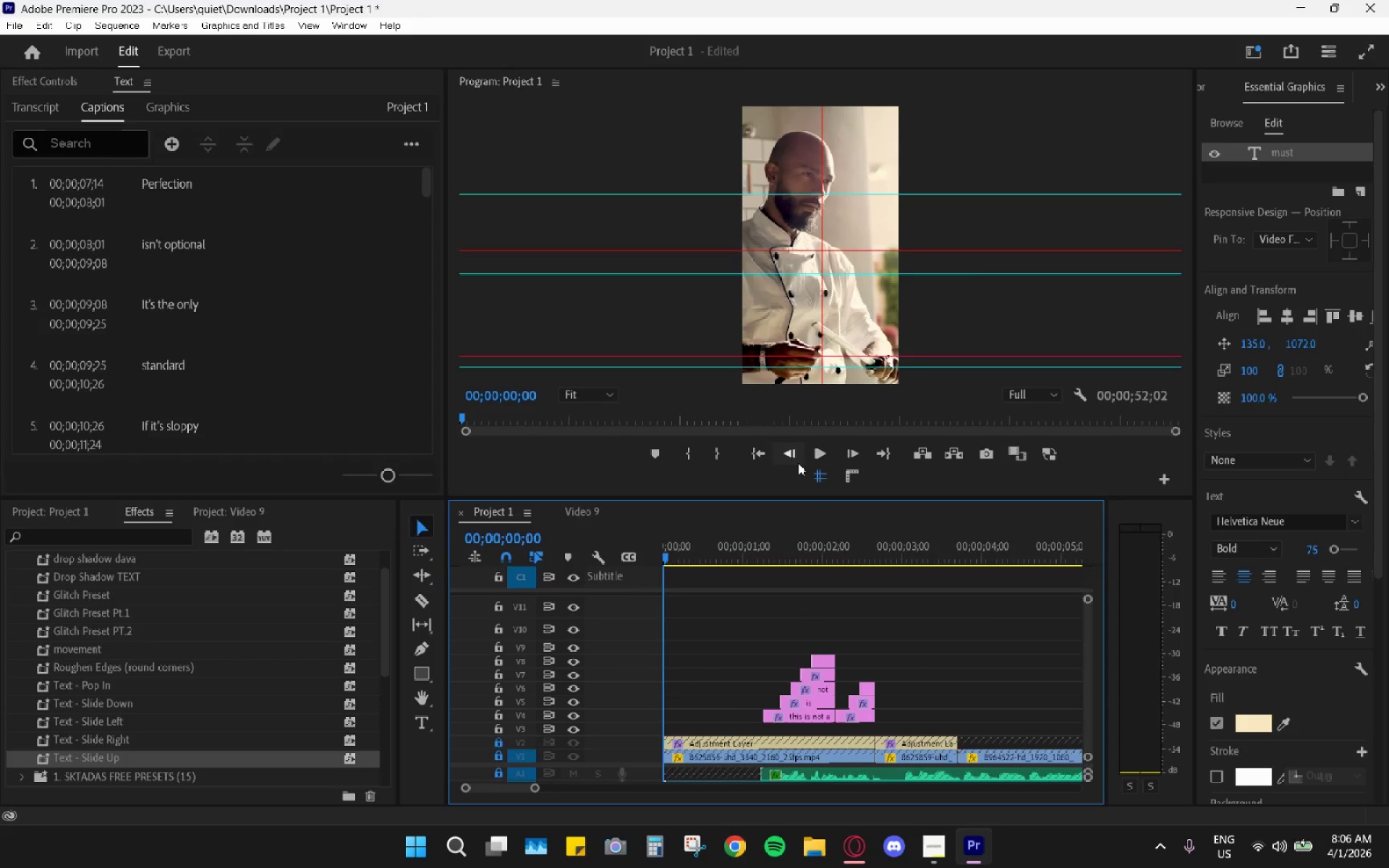 
left_click([812, 454])
 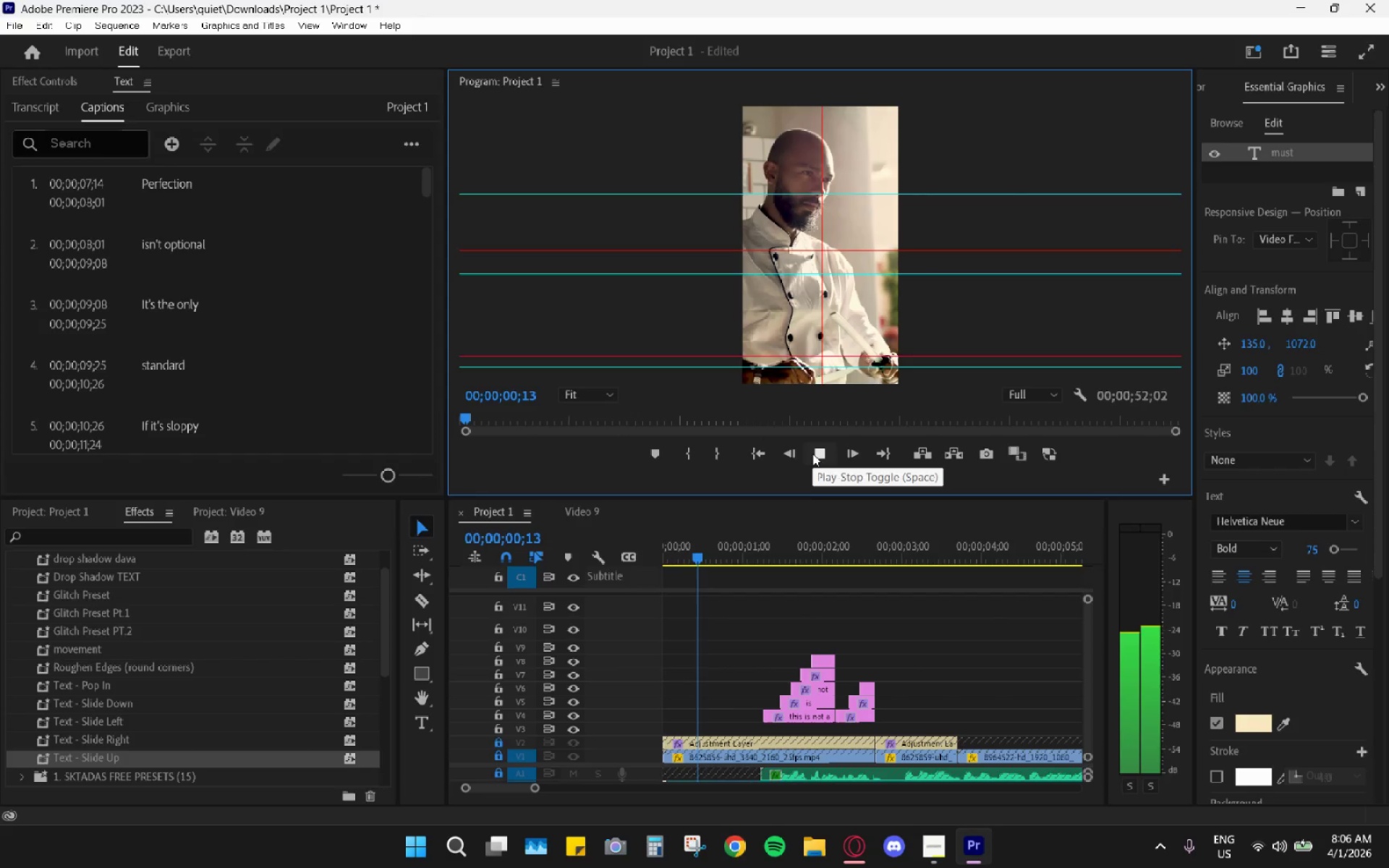 
left_click([812, 454])
 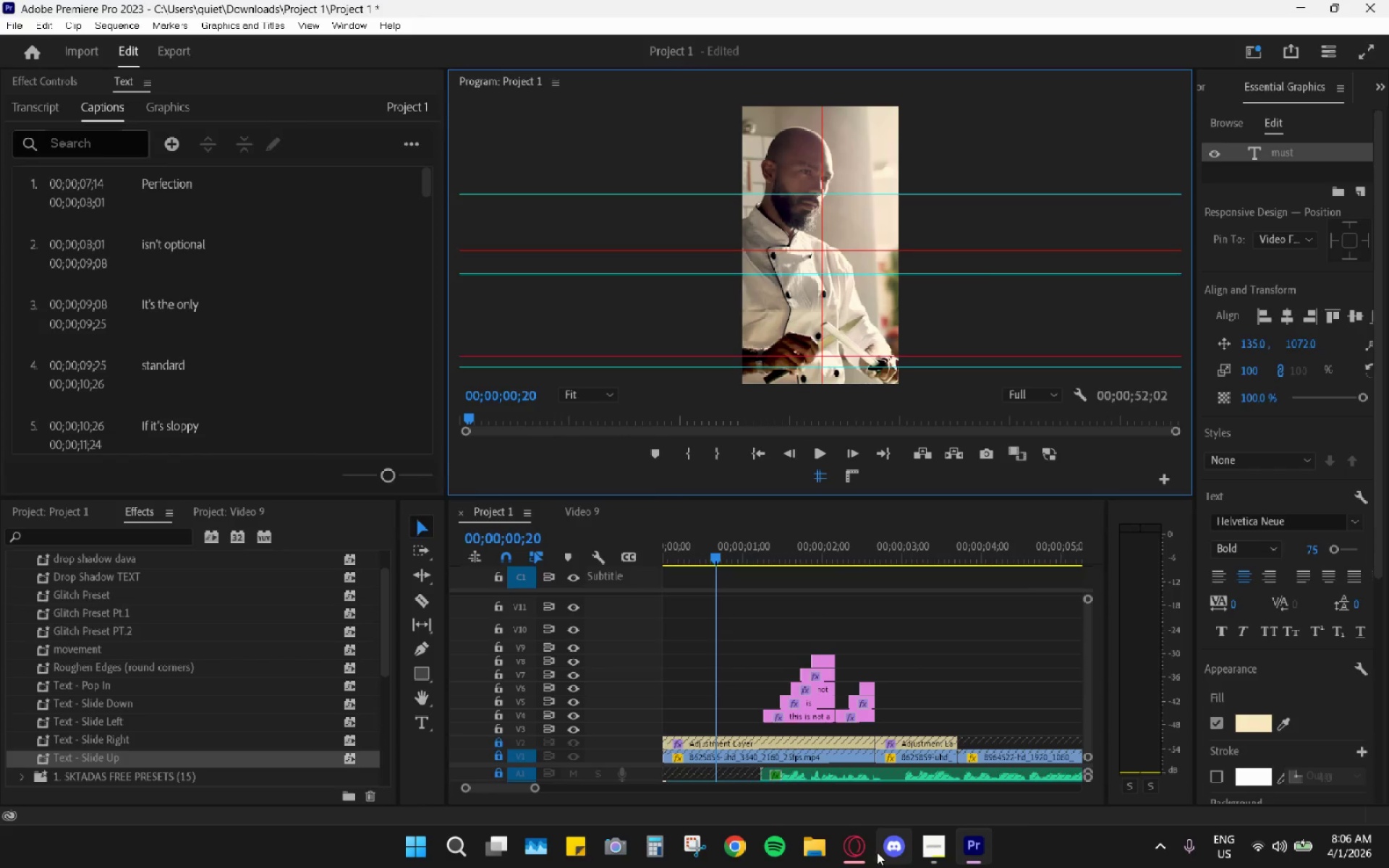 
left_click([857, 848])
 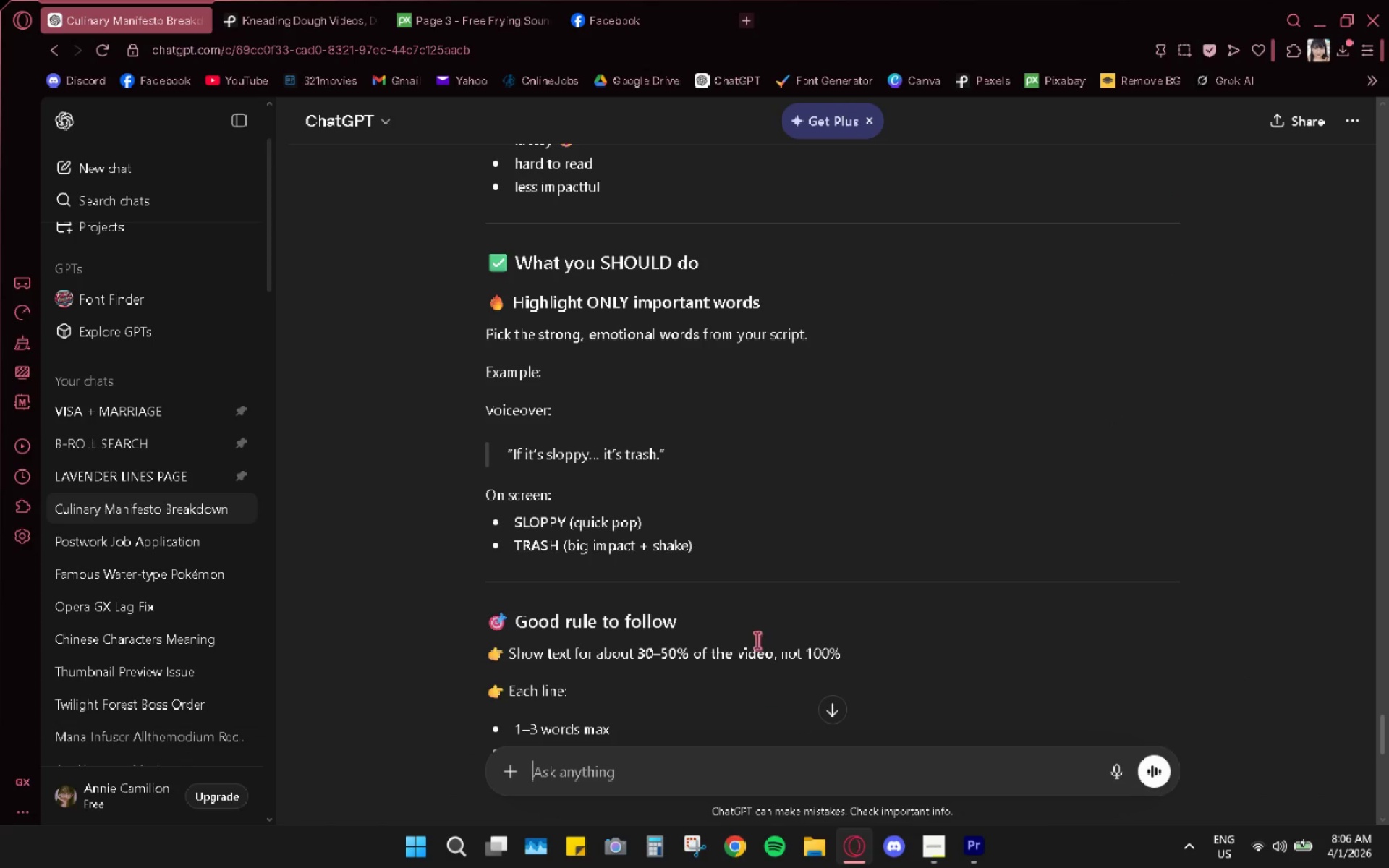 
scroll: coordinate [749, 656], scroll_direction: down, amount: 3.0
 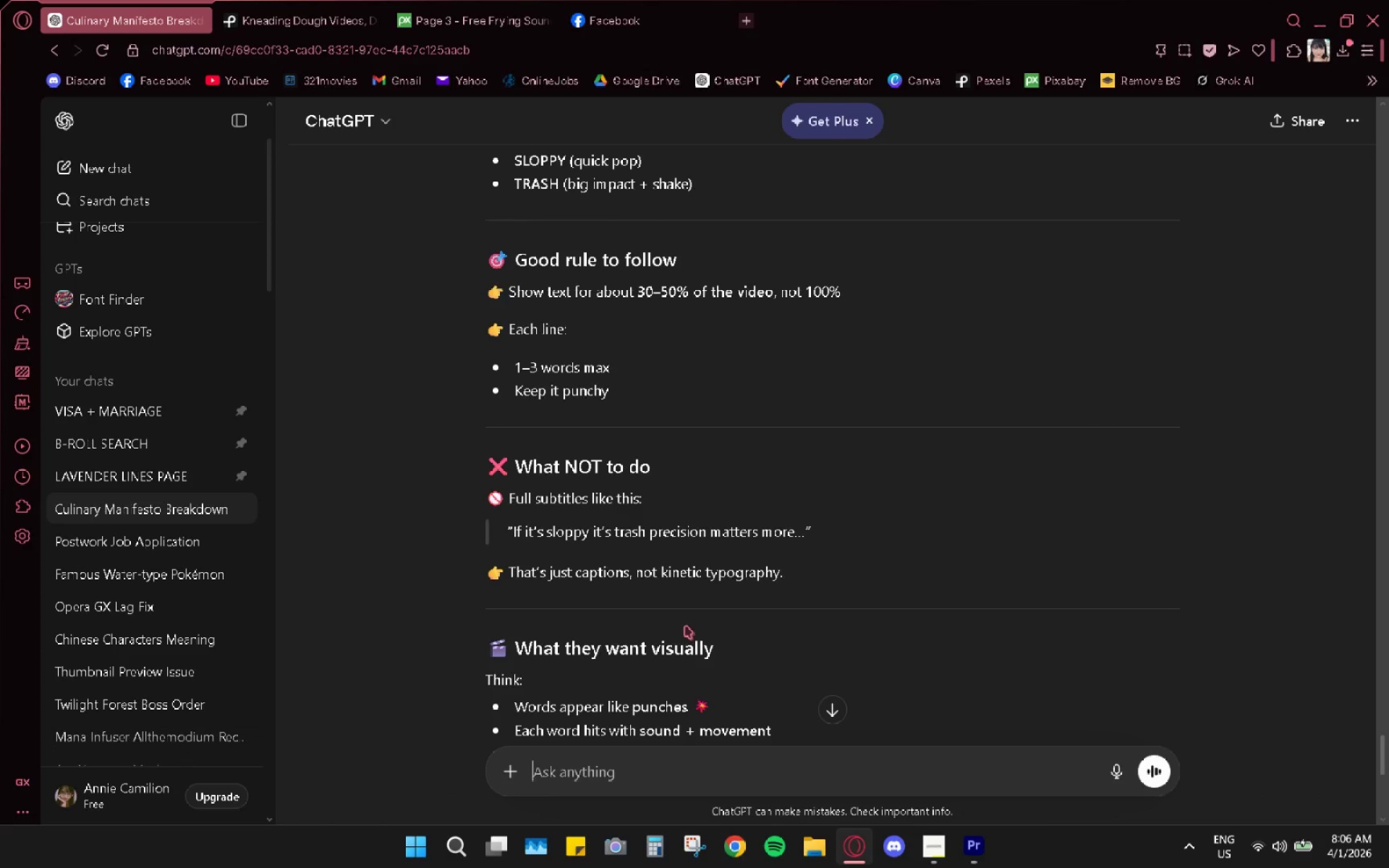 
left_click([561, 775])
 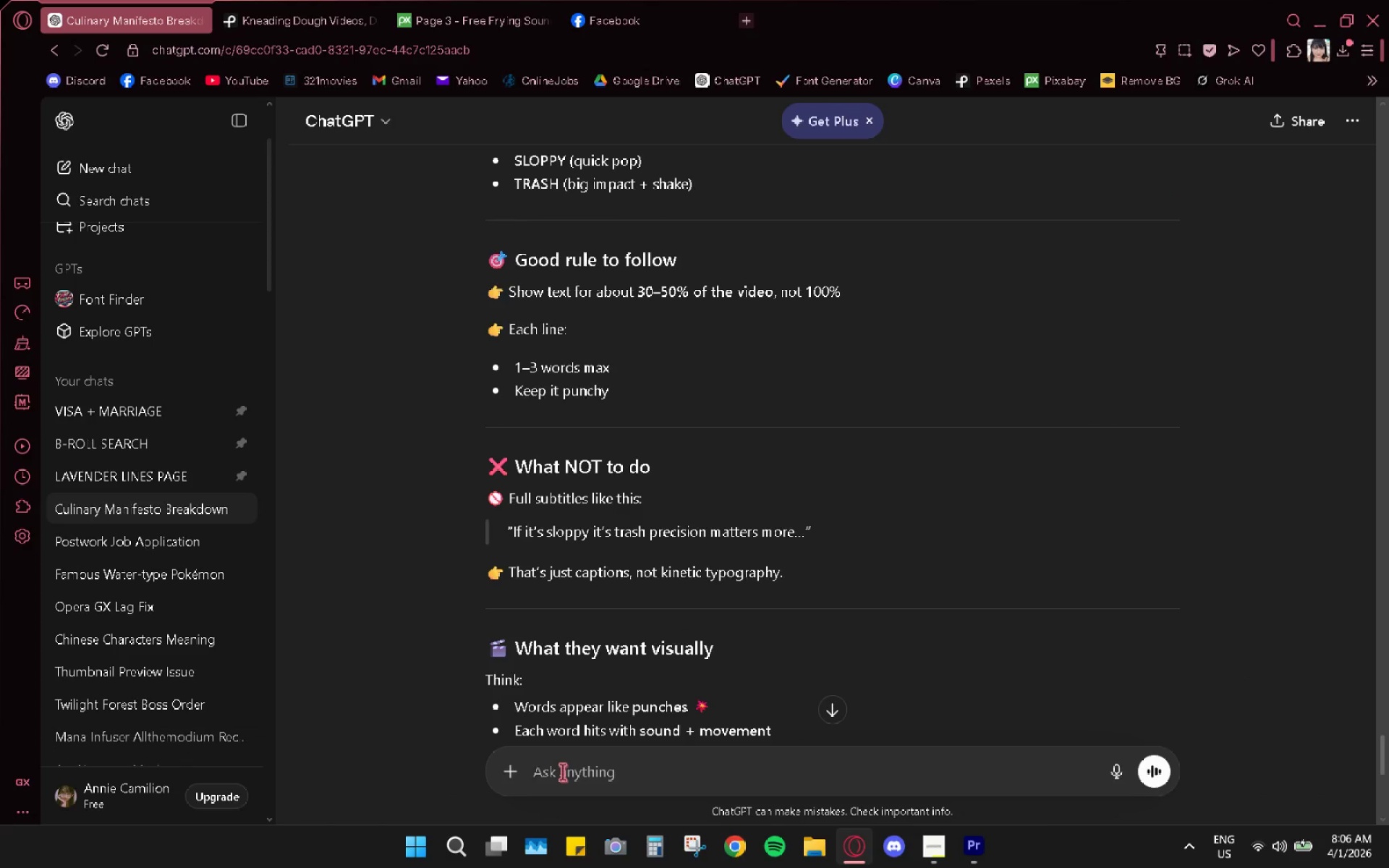 
type(in the line, )
key(Backspace)
key(Backspace)
type( "every knight)
key(Backspace)
key(Backspace)
key(Backspace)
type(fe, every flame, every ingredia)
key(Backspace)
type(ent must obey" whih)
key(Backspace)
type(ch part should i only show in)
key(Backspace)
key(Backspace)
type(on screen?)
 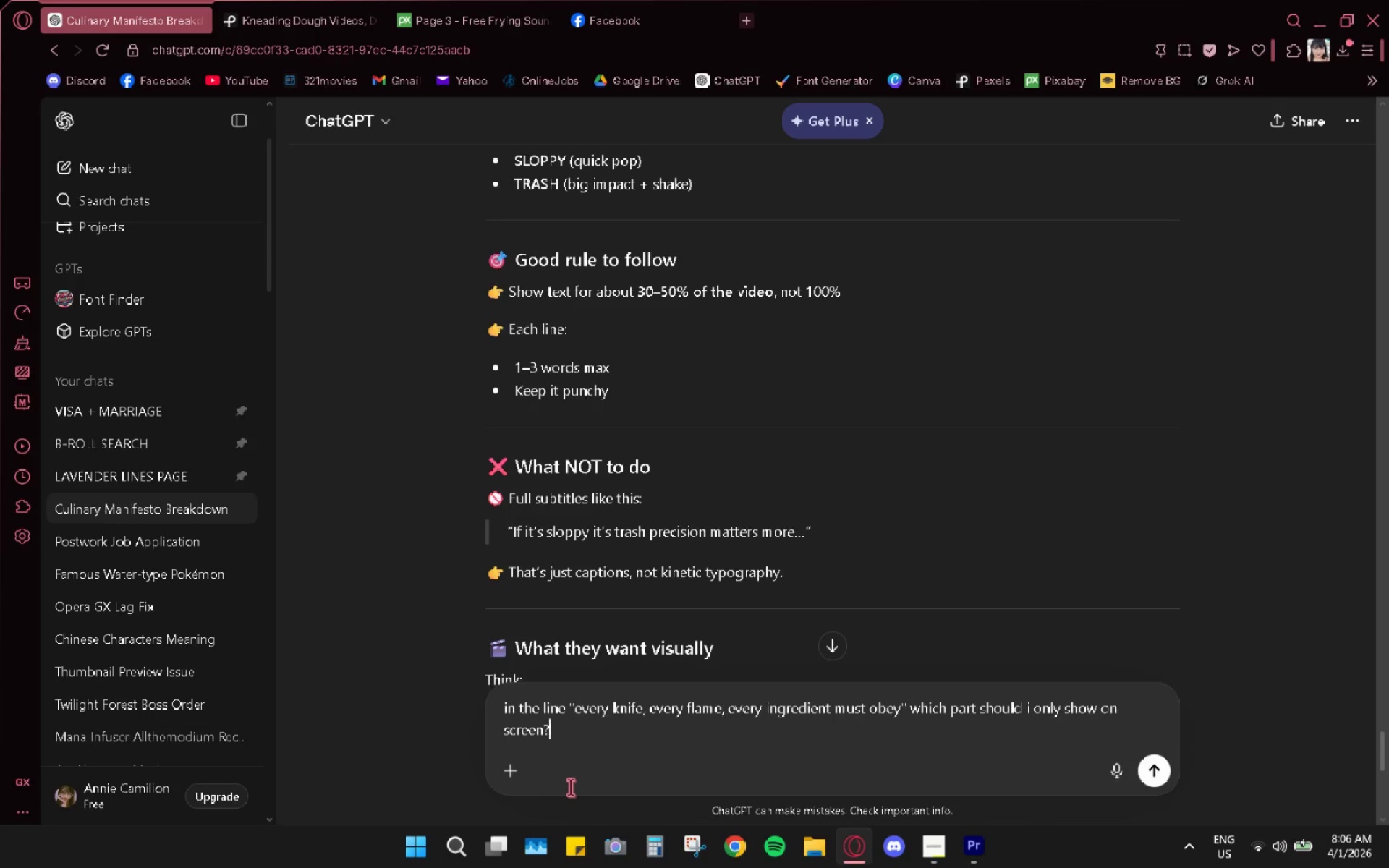 
key(Enter)
 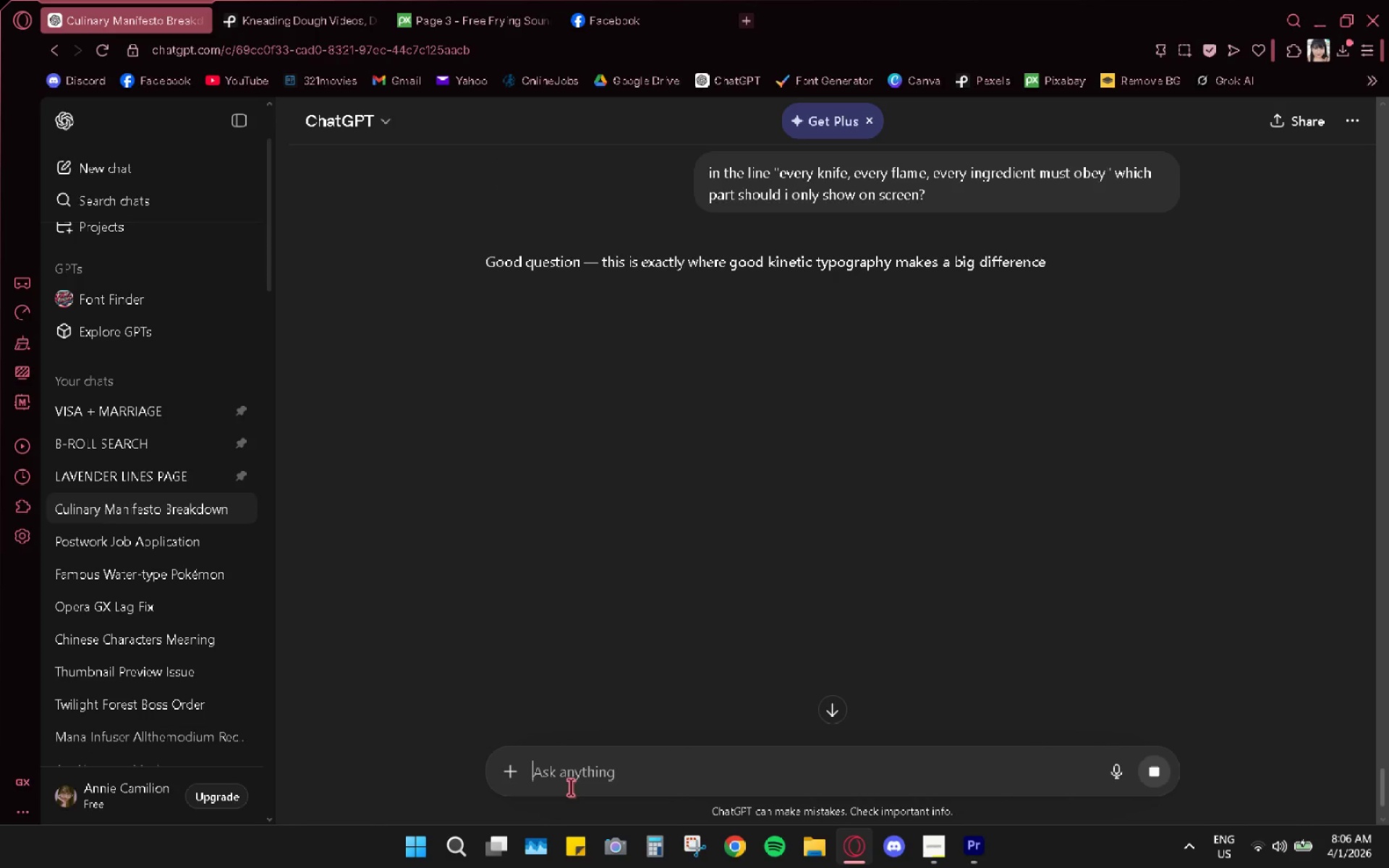 
mouse_move([592, 785])
 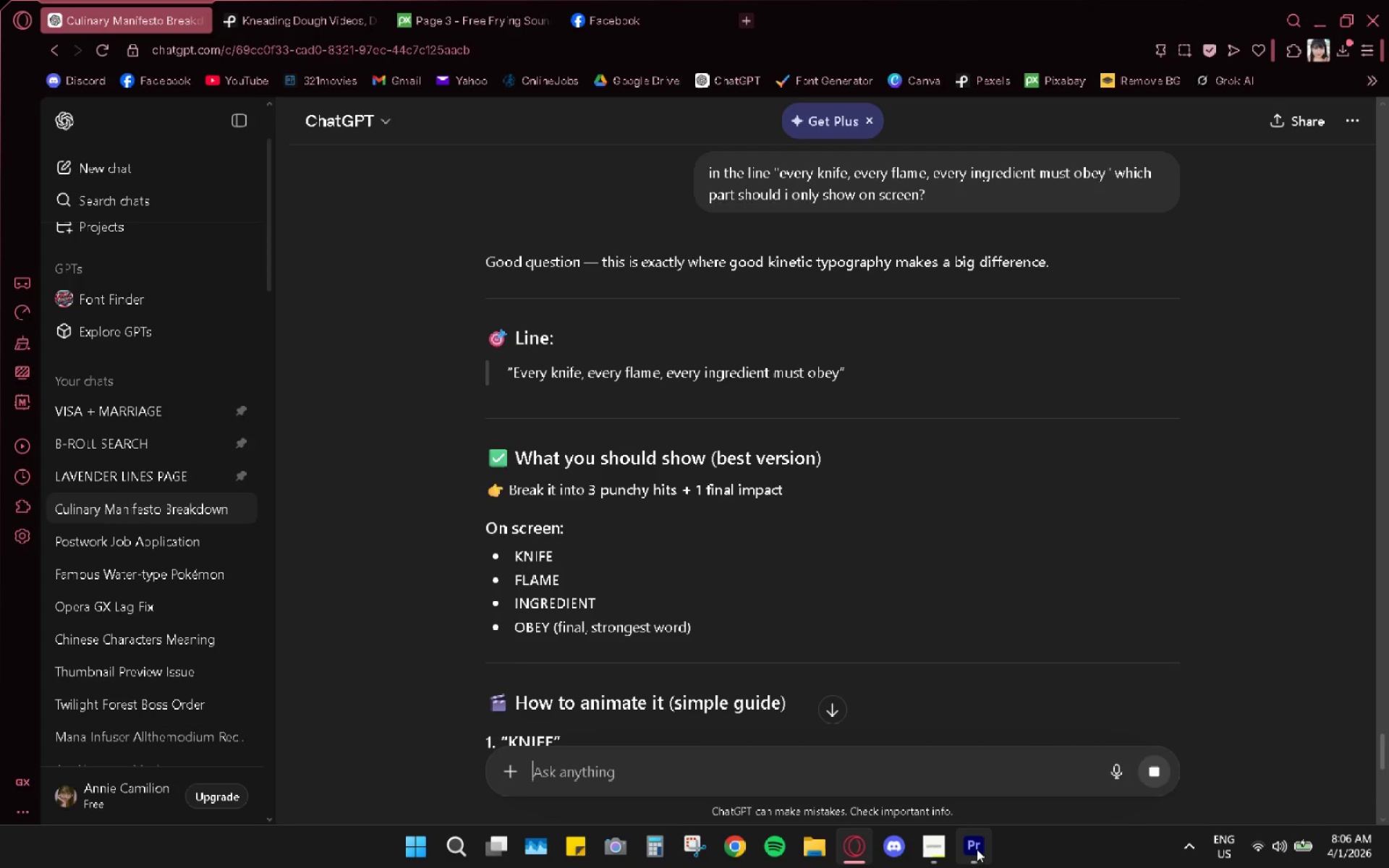 
left_click([980, 857])
 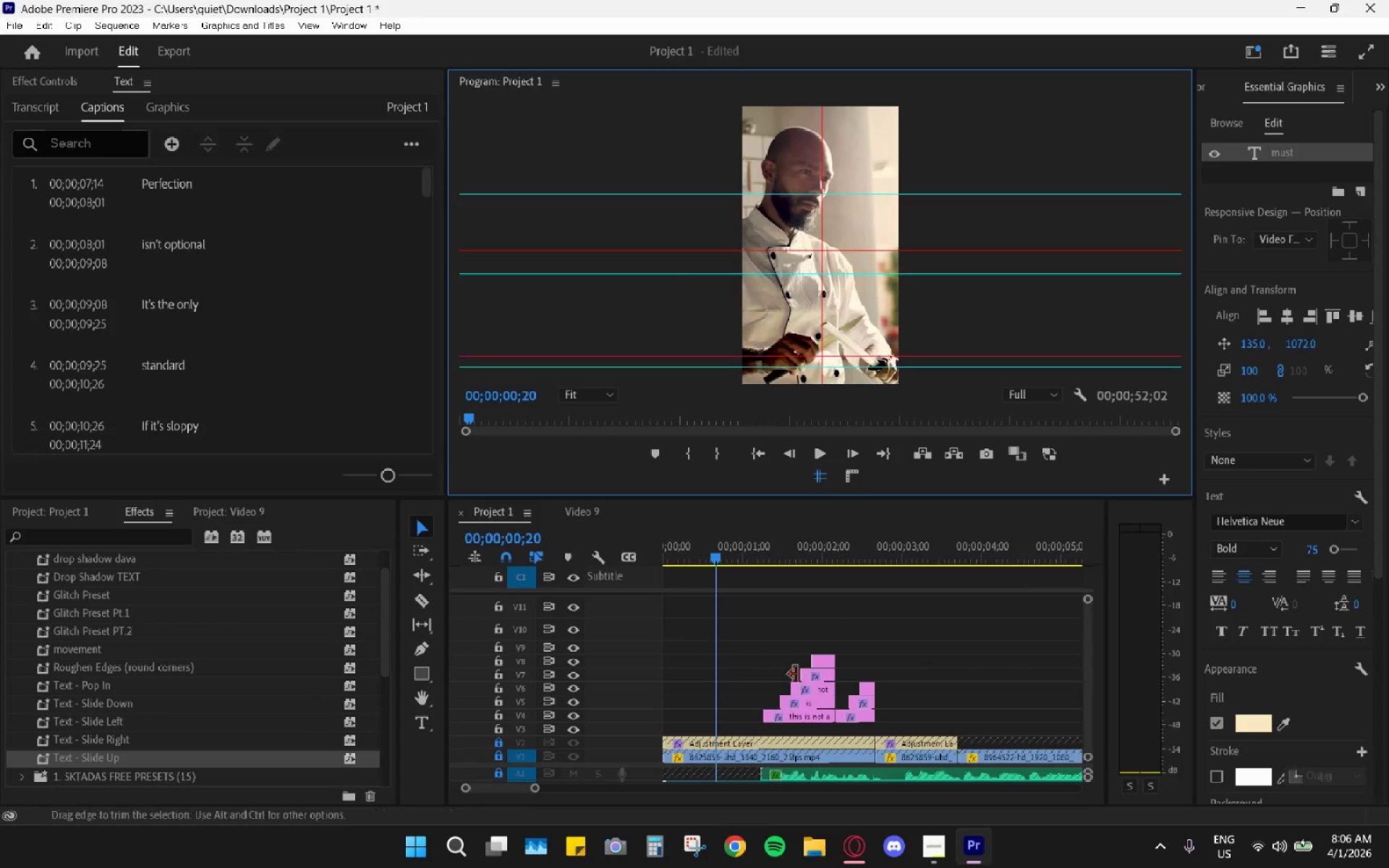 
scroll: coordinate [811, 665], scroll_direction: up, amount: 4.0
 